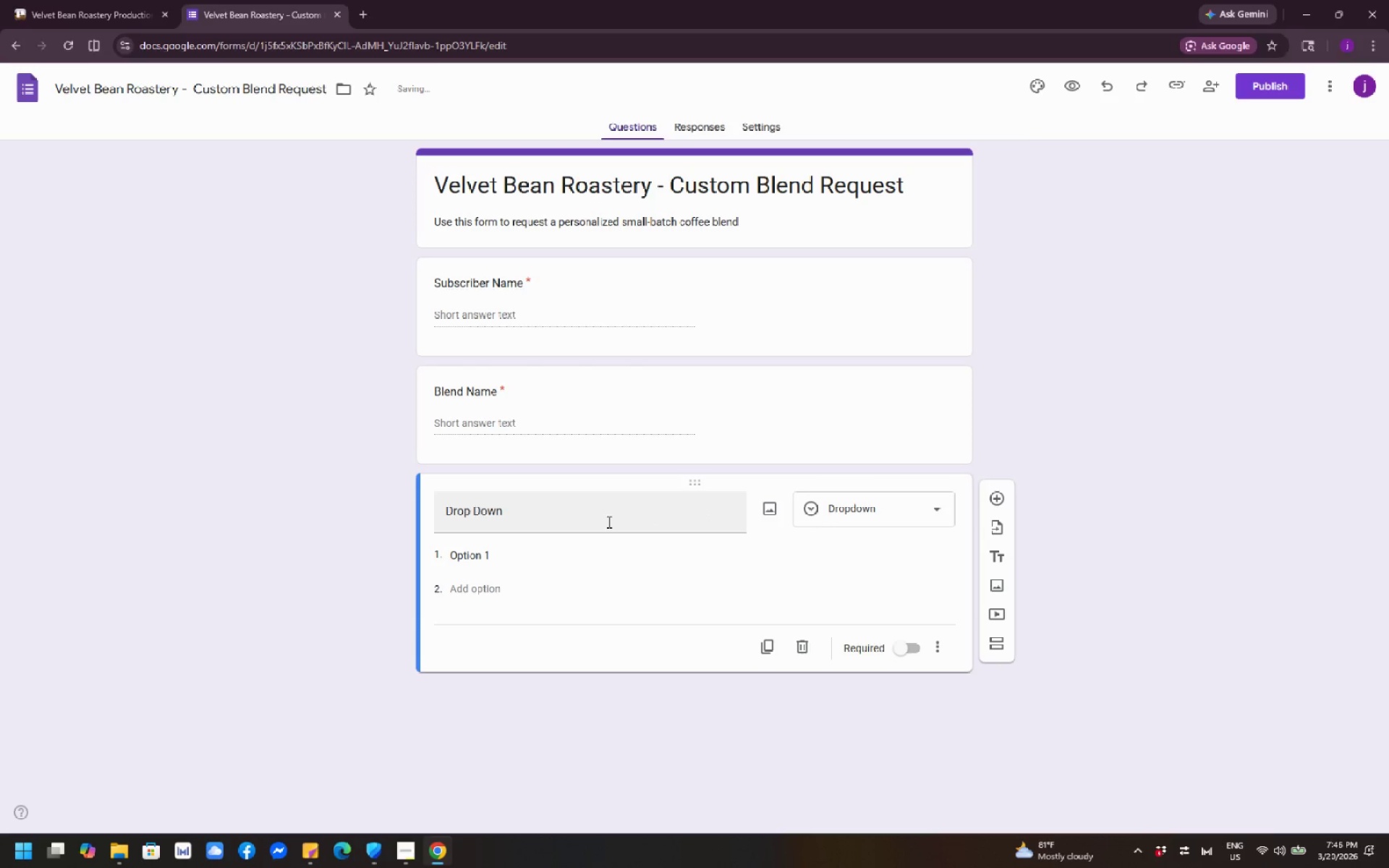 
left_click([608, 522])
 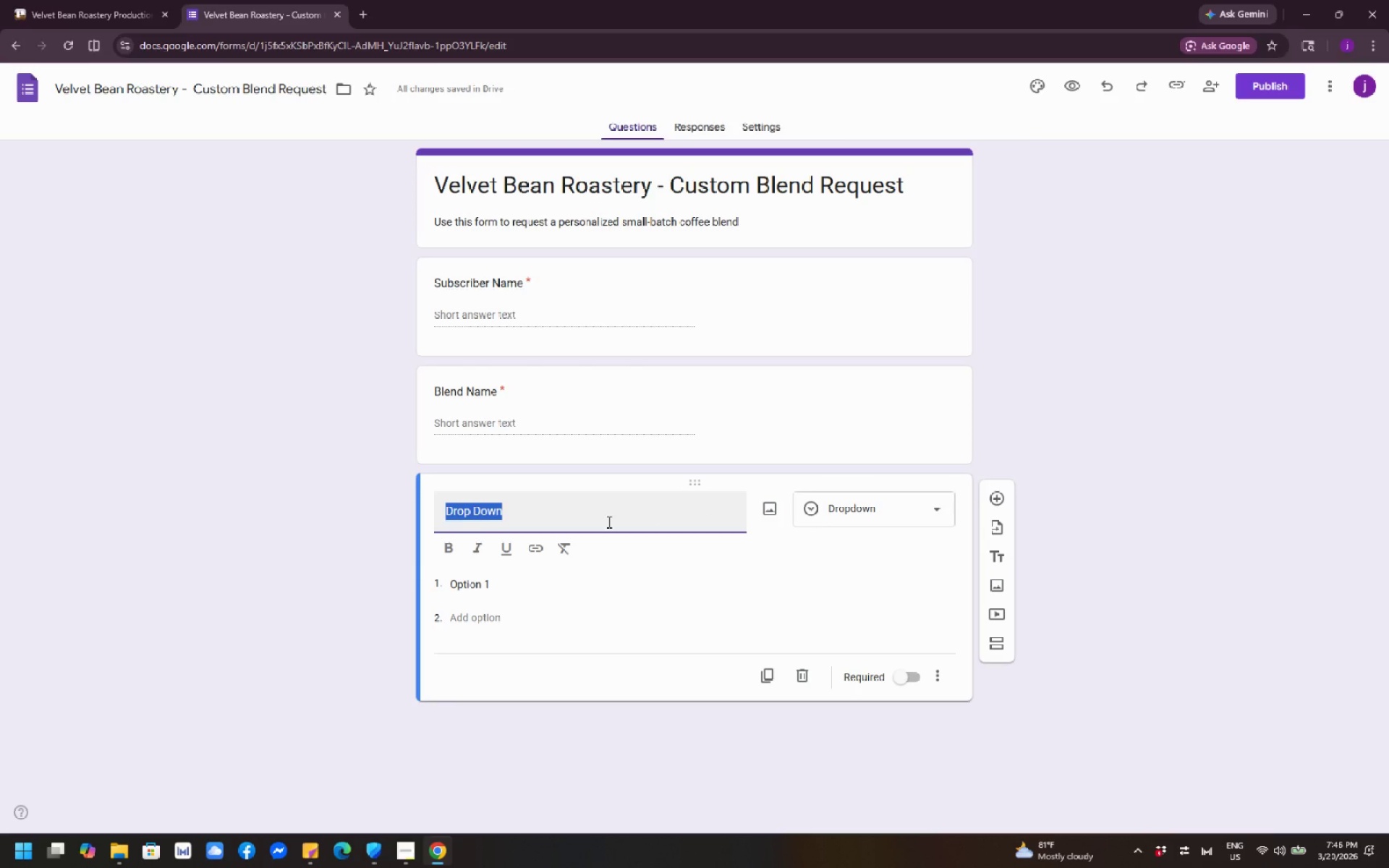 
wait(5.72)
 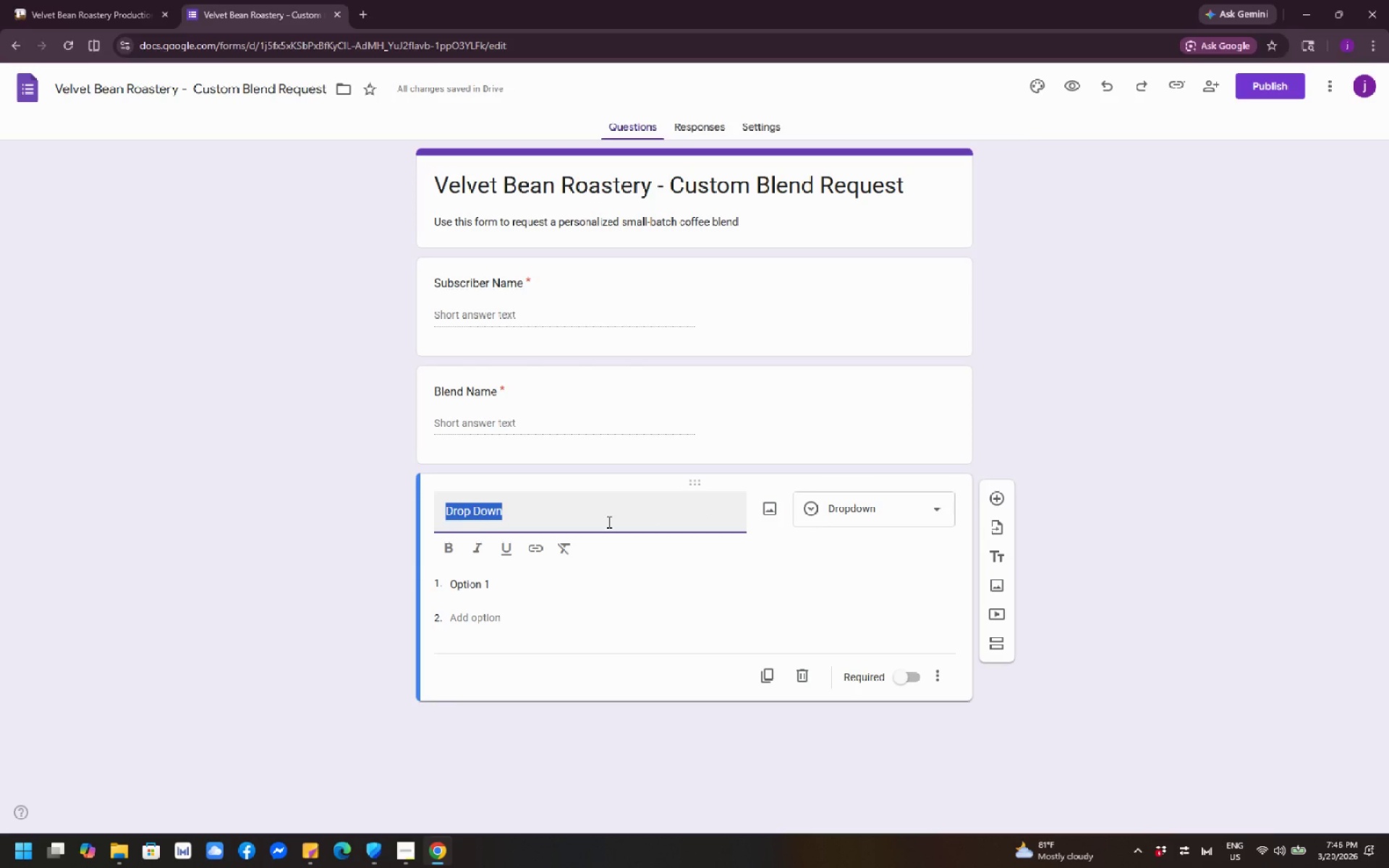 
type(Roast Preference)
 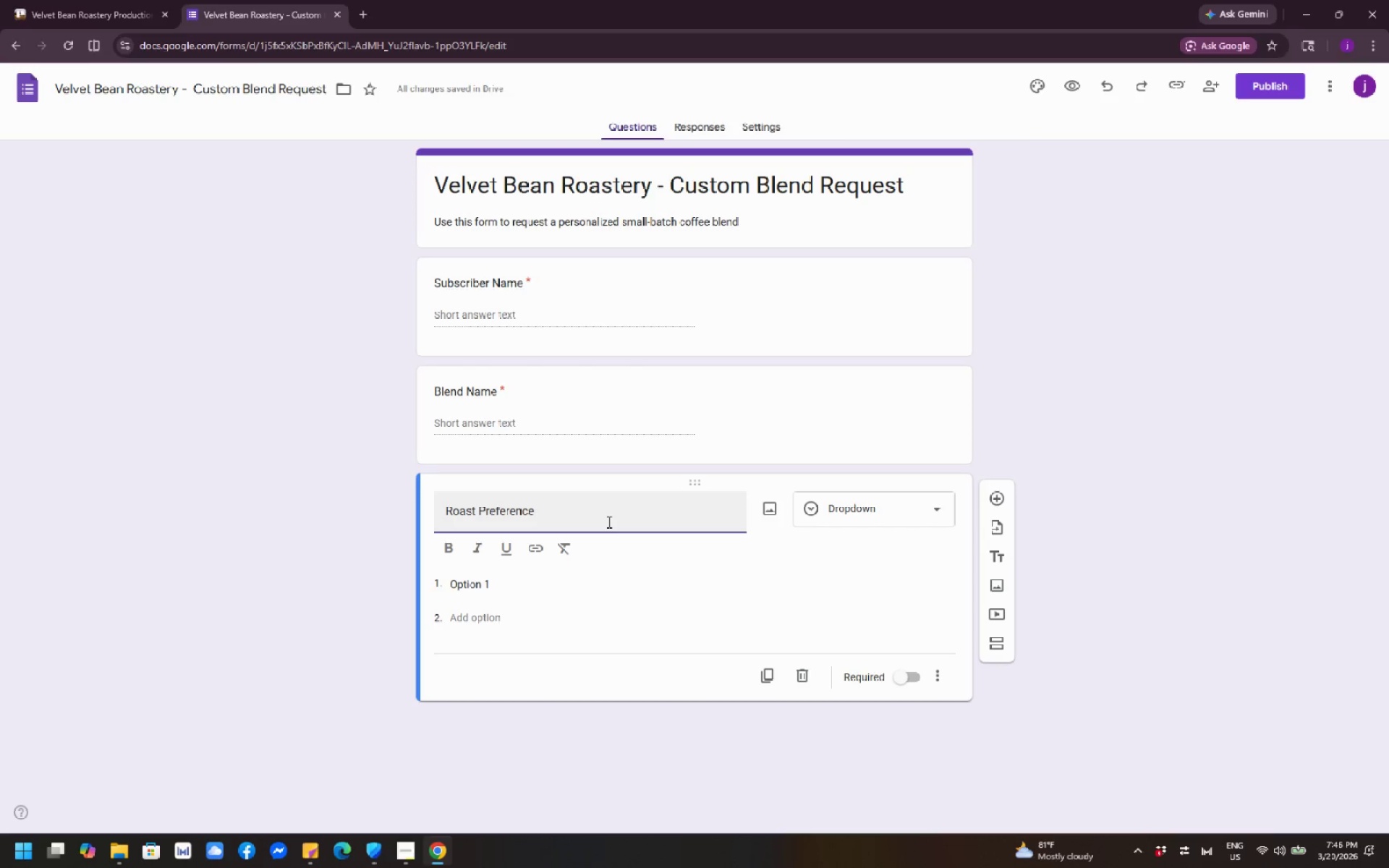 
wait(10.53)
 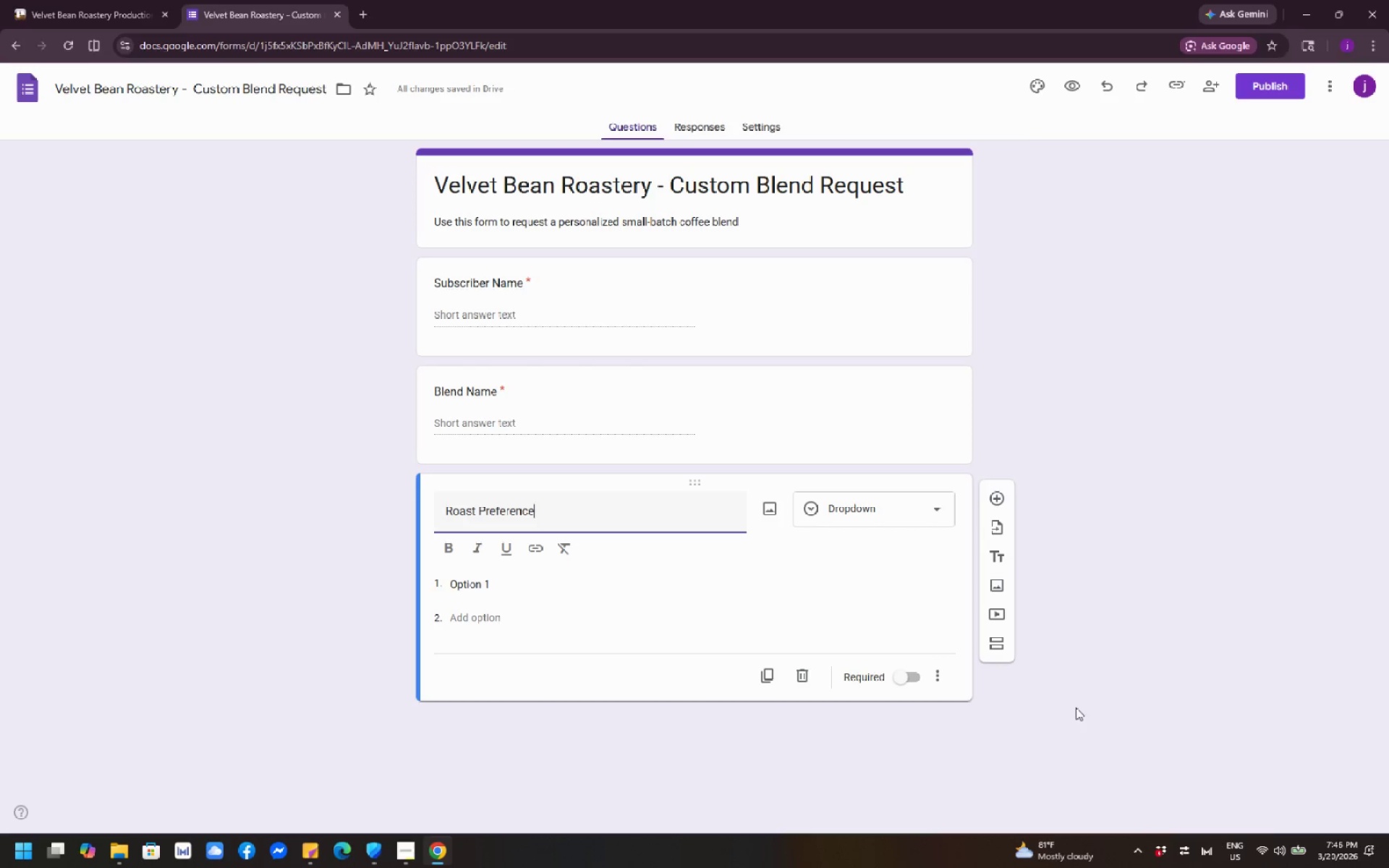 
left_click([473, 587])
 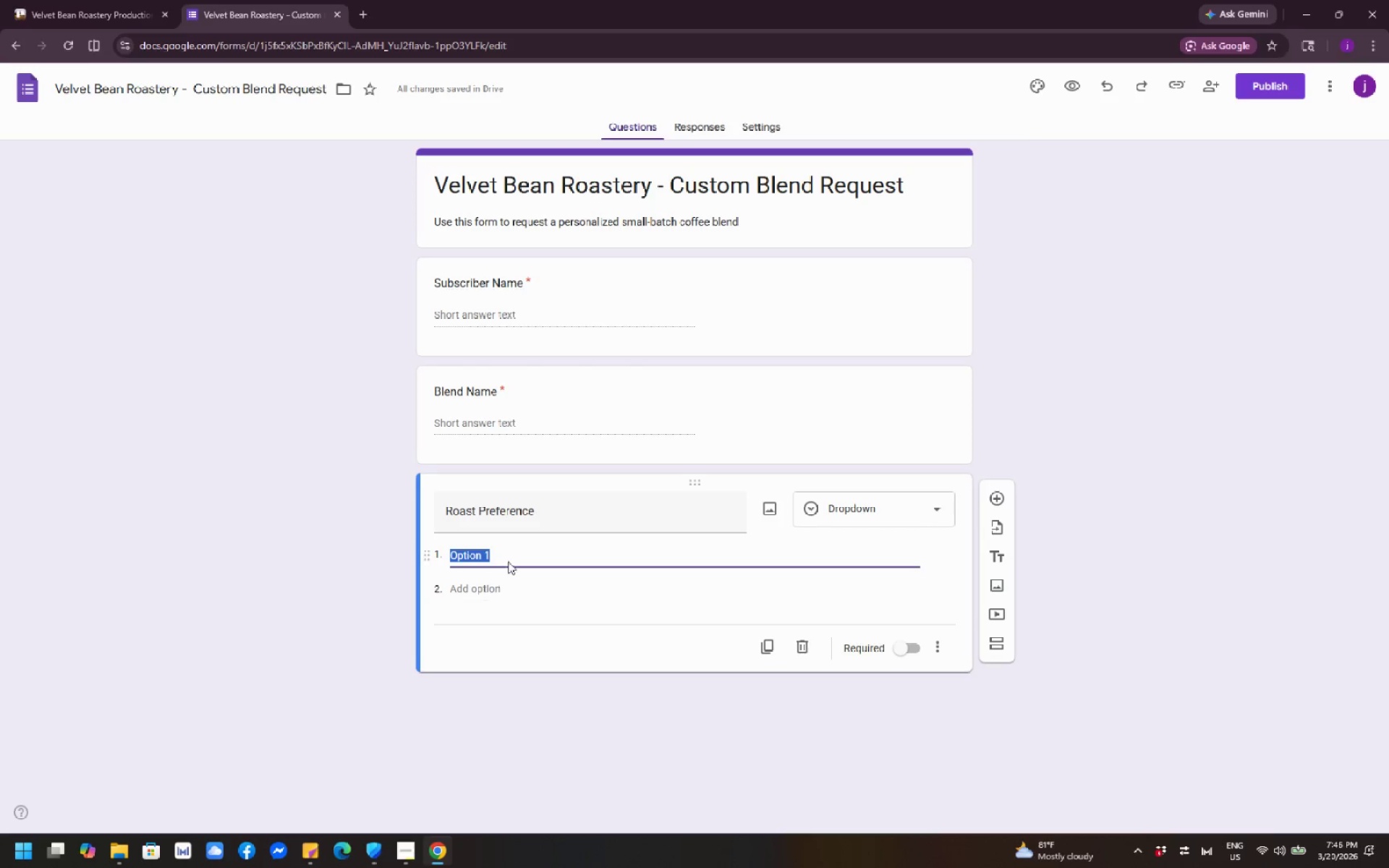 
left_click([519, 550])
 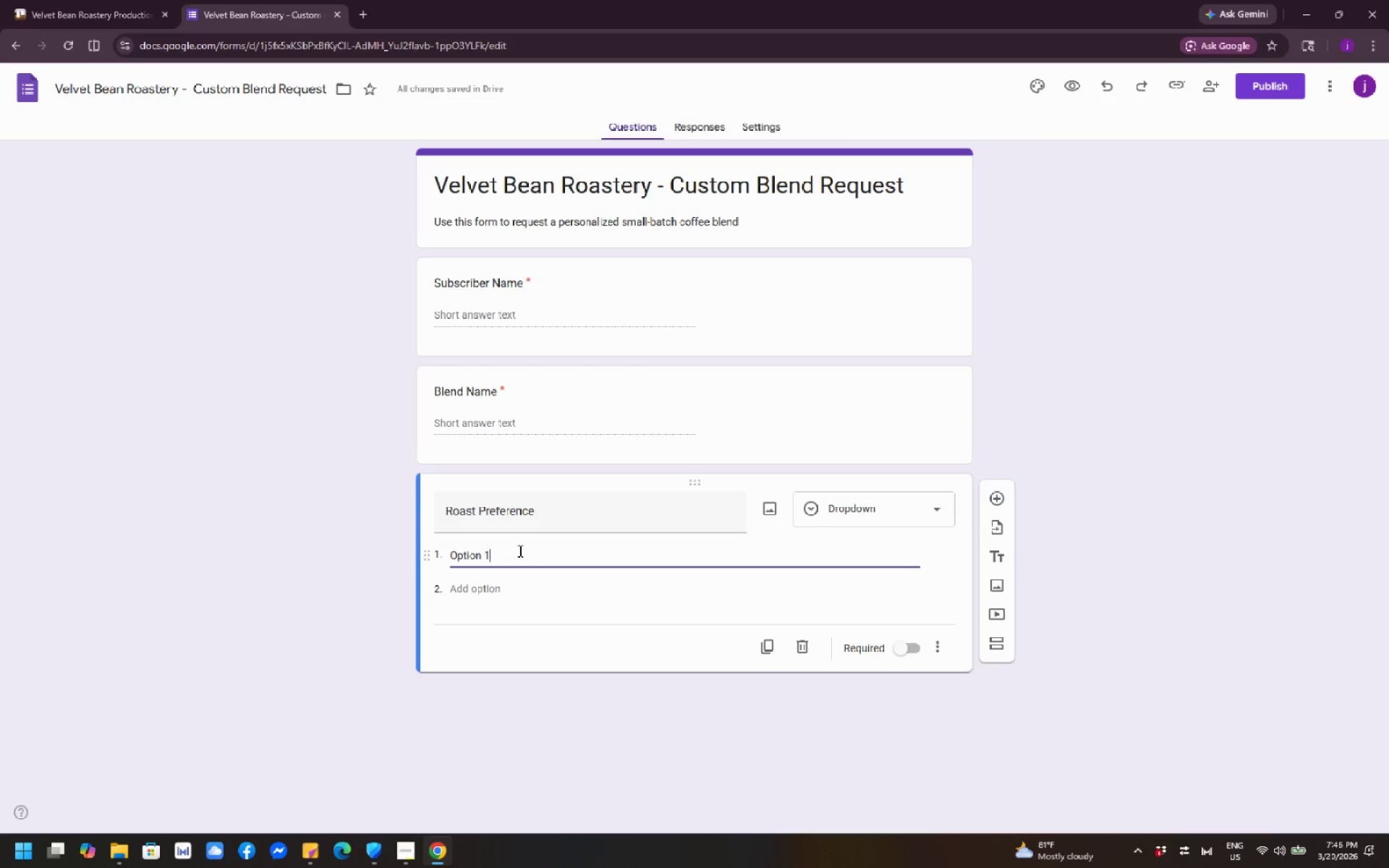 
key(Backspace)
key(Backspace)
key(Backspace)
key(Backspace)
key(Backspace)
key(Backspace)
key(Backspace)
key(Backspace)
key(Backspace)
type(Dark Roasy)
key(Backspace)
type(t)
 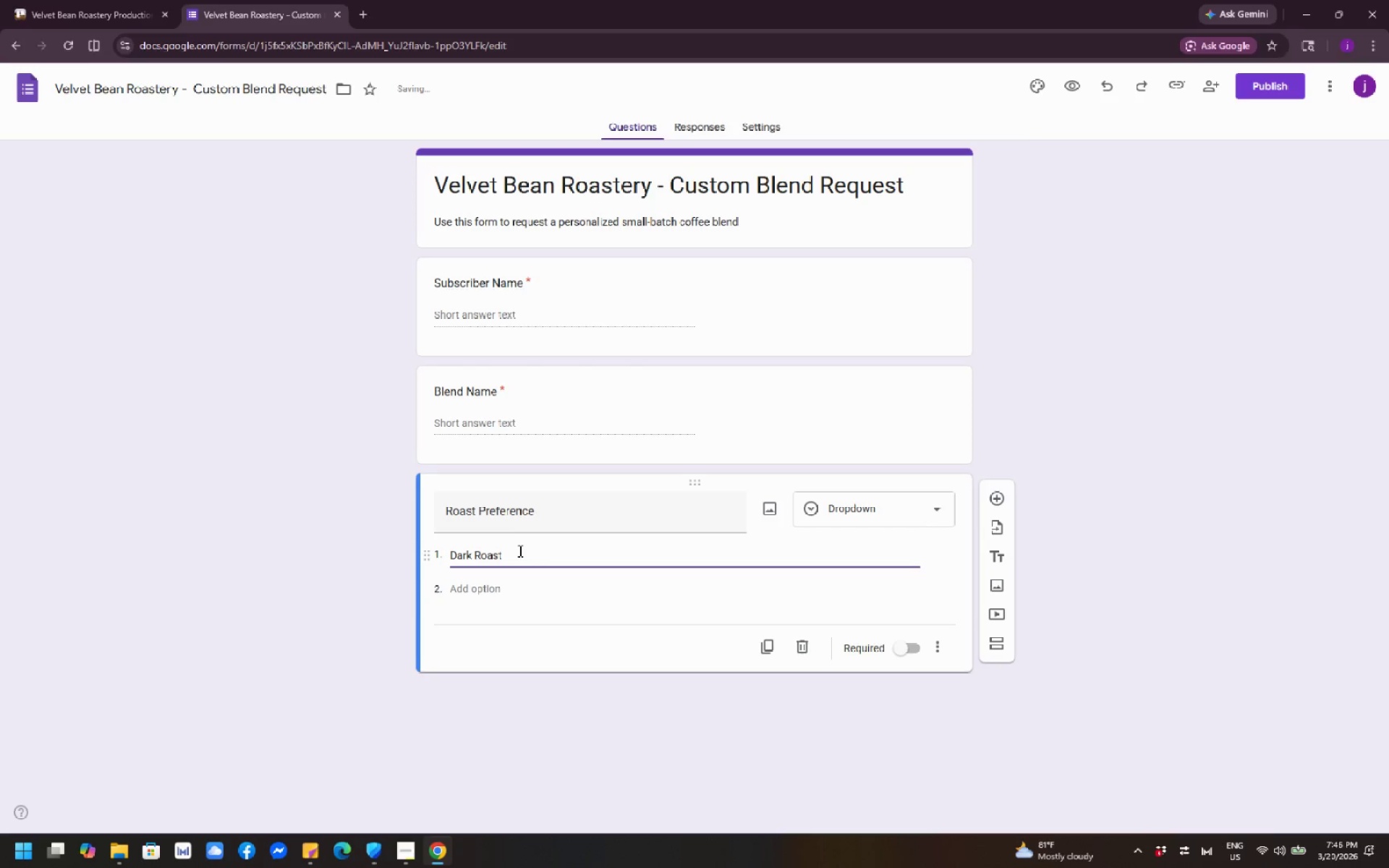 
left_click_drag(start_coordinate=[514, 575], to_coordinate=[514, 581])
 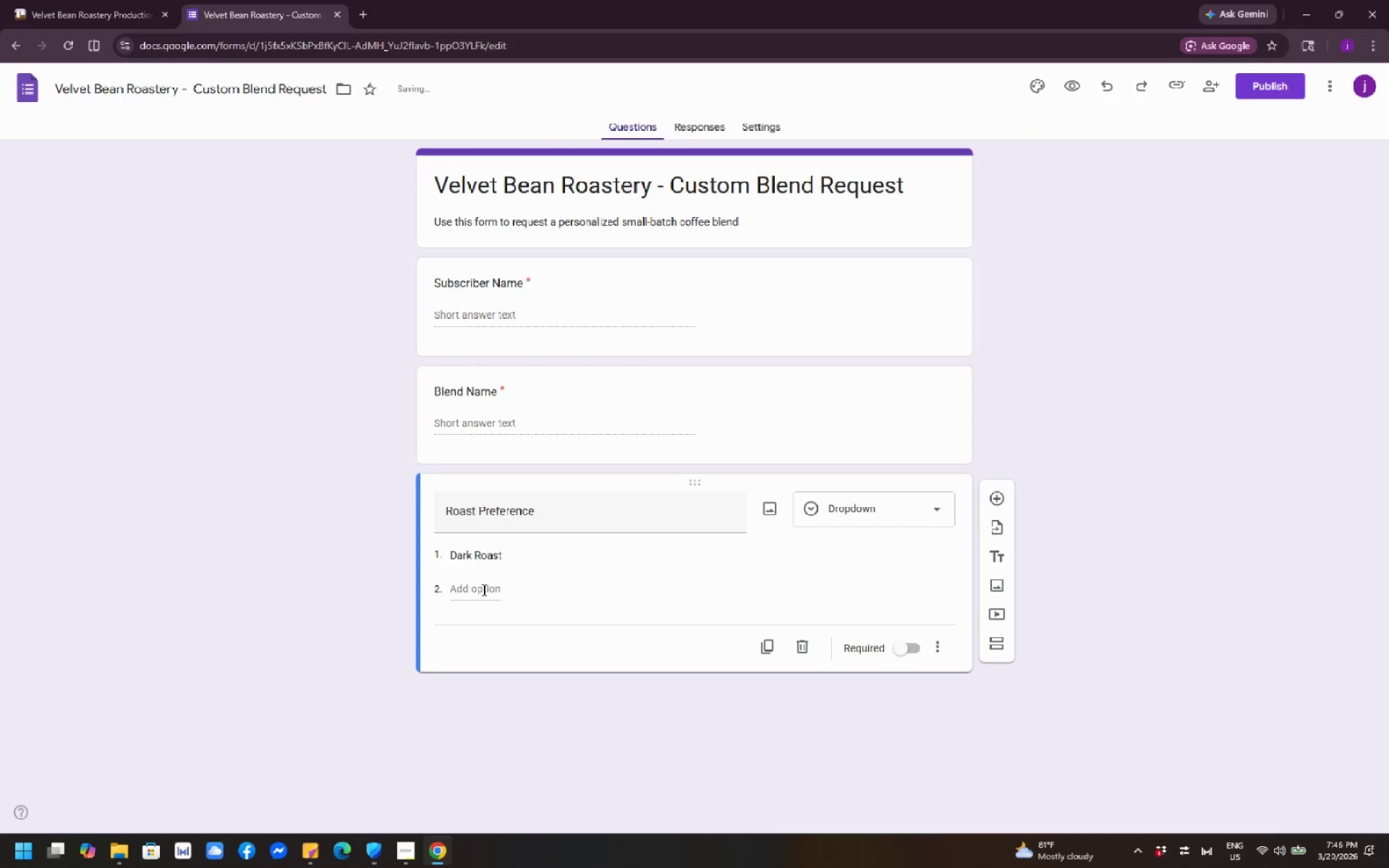 
left_click([483, 590])
 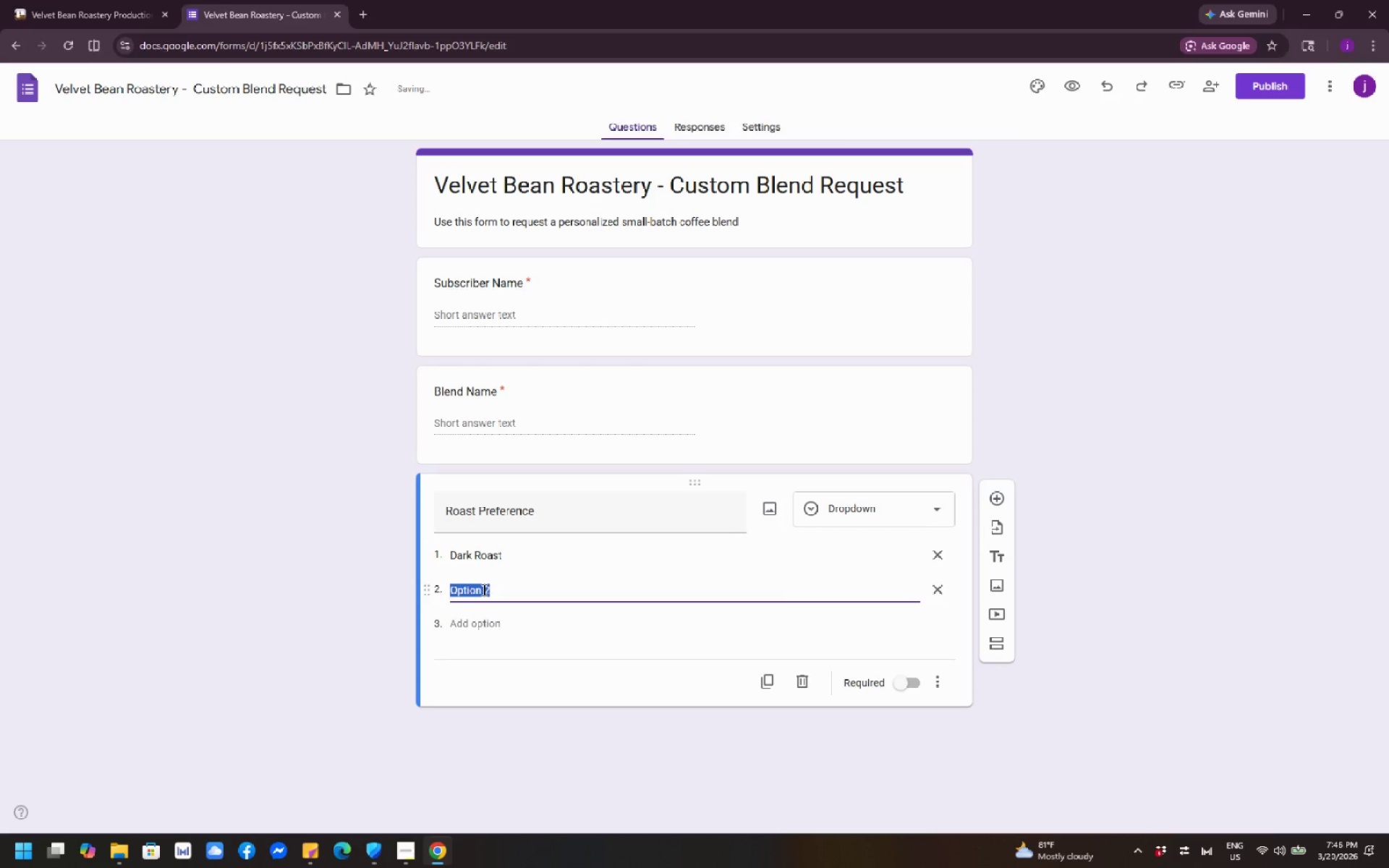 
left_click([483, 590])
 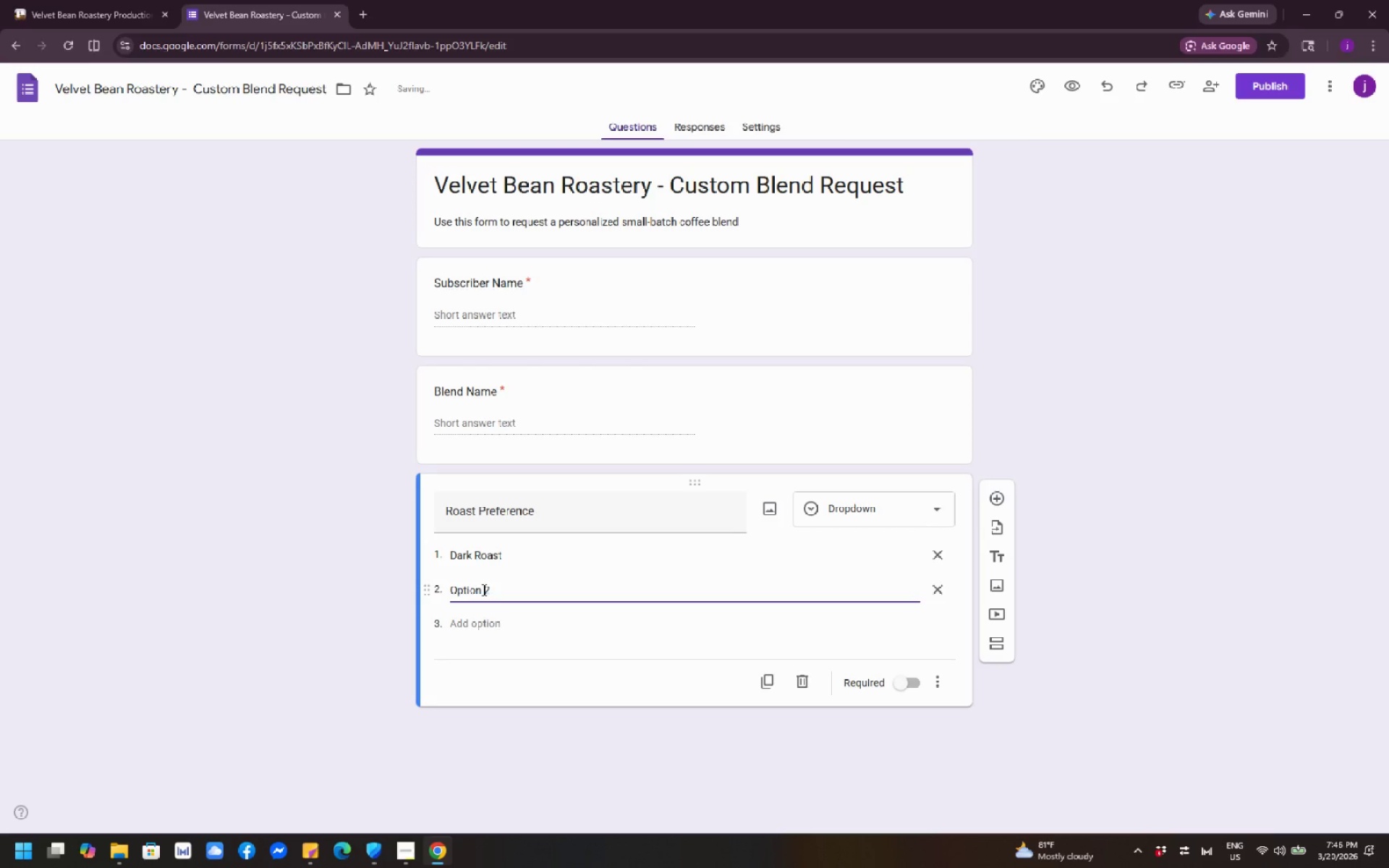 
key(Control+A)
 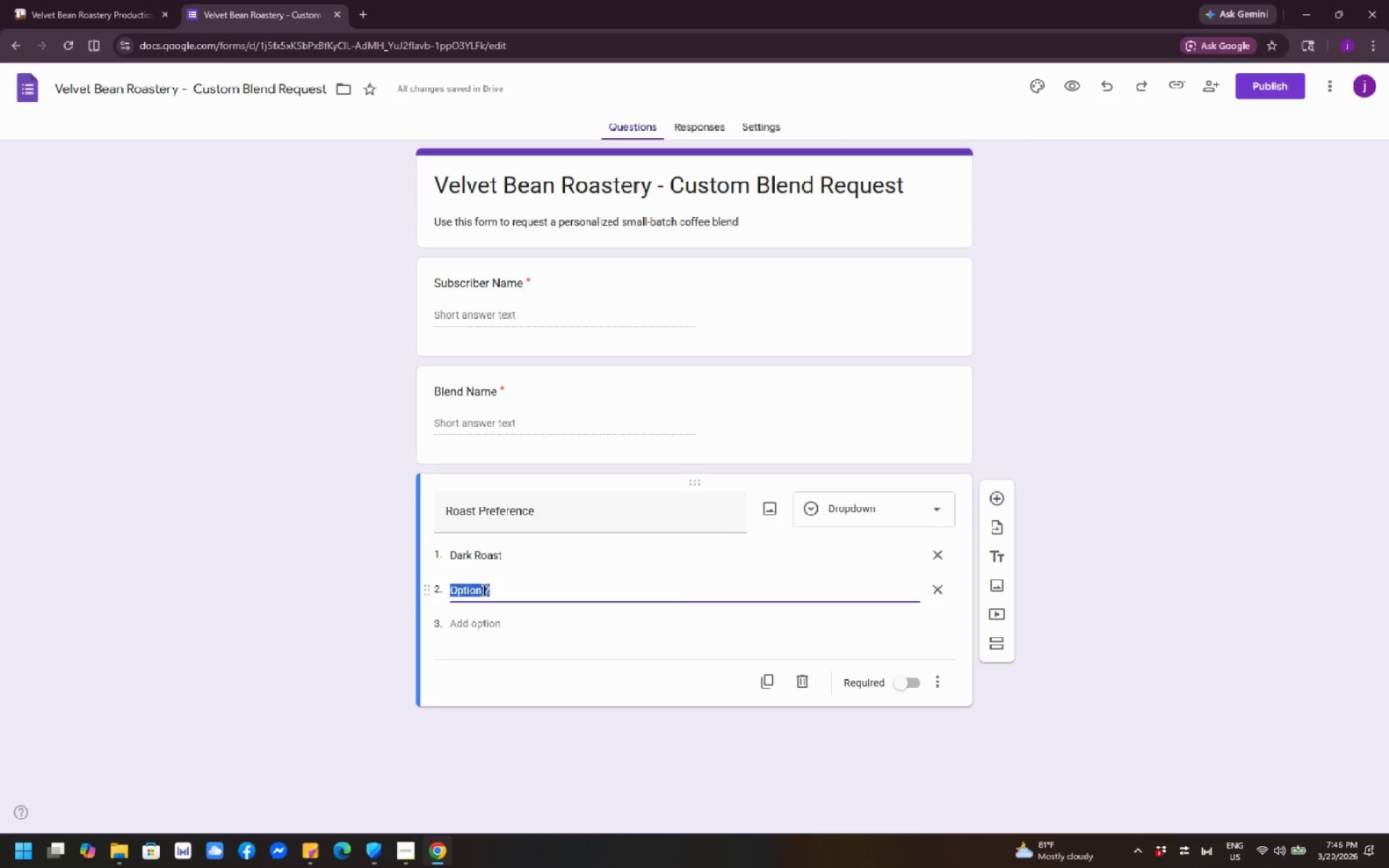 
type(medium)
key(Backspace)
key(Backspace)
key(Backspace)
key(Backspace)
key(Backspace)
key(Backspace)
key(Backspace)
 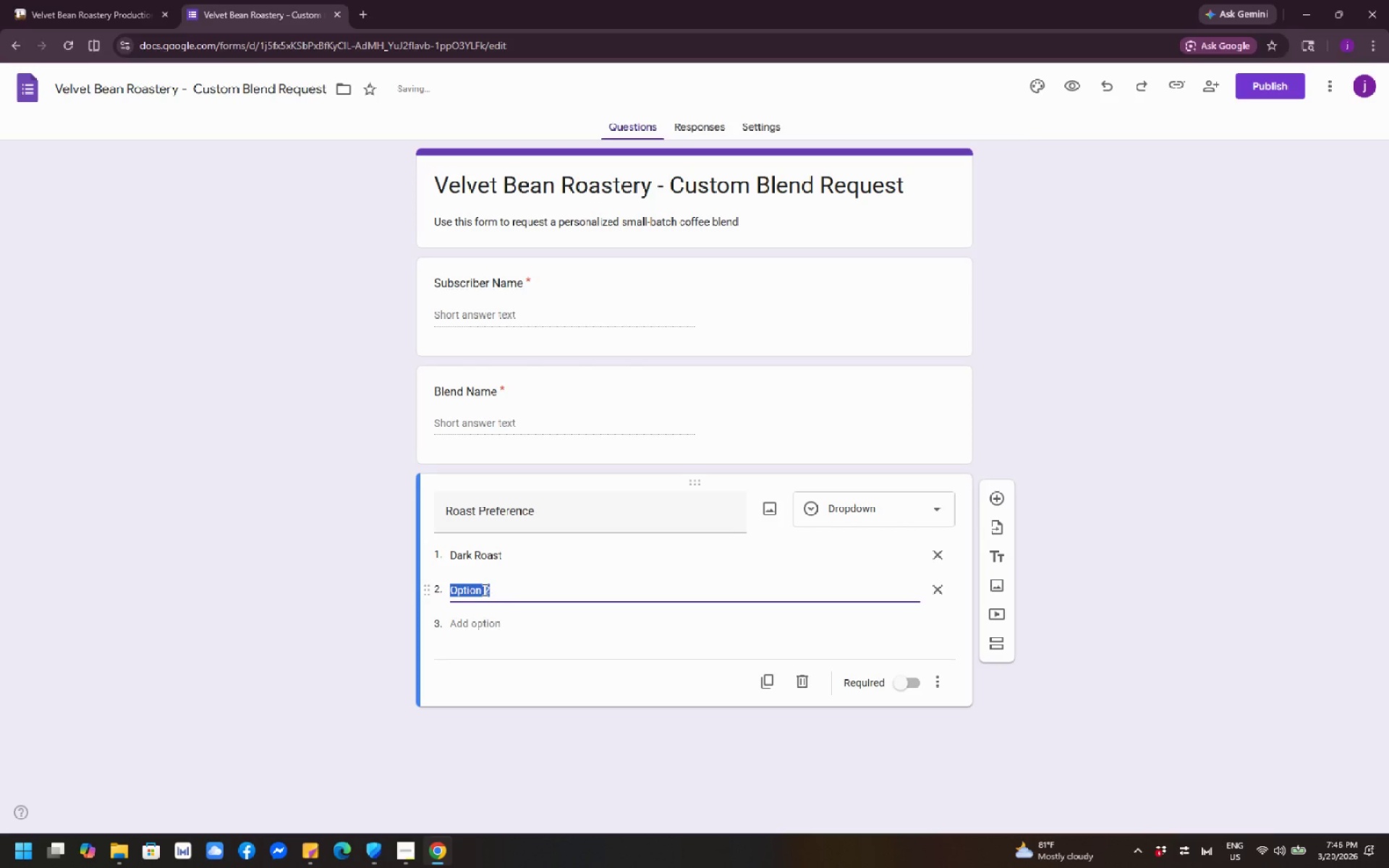 
key(Backspace)
type(Medium Roast)
 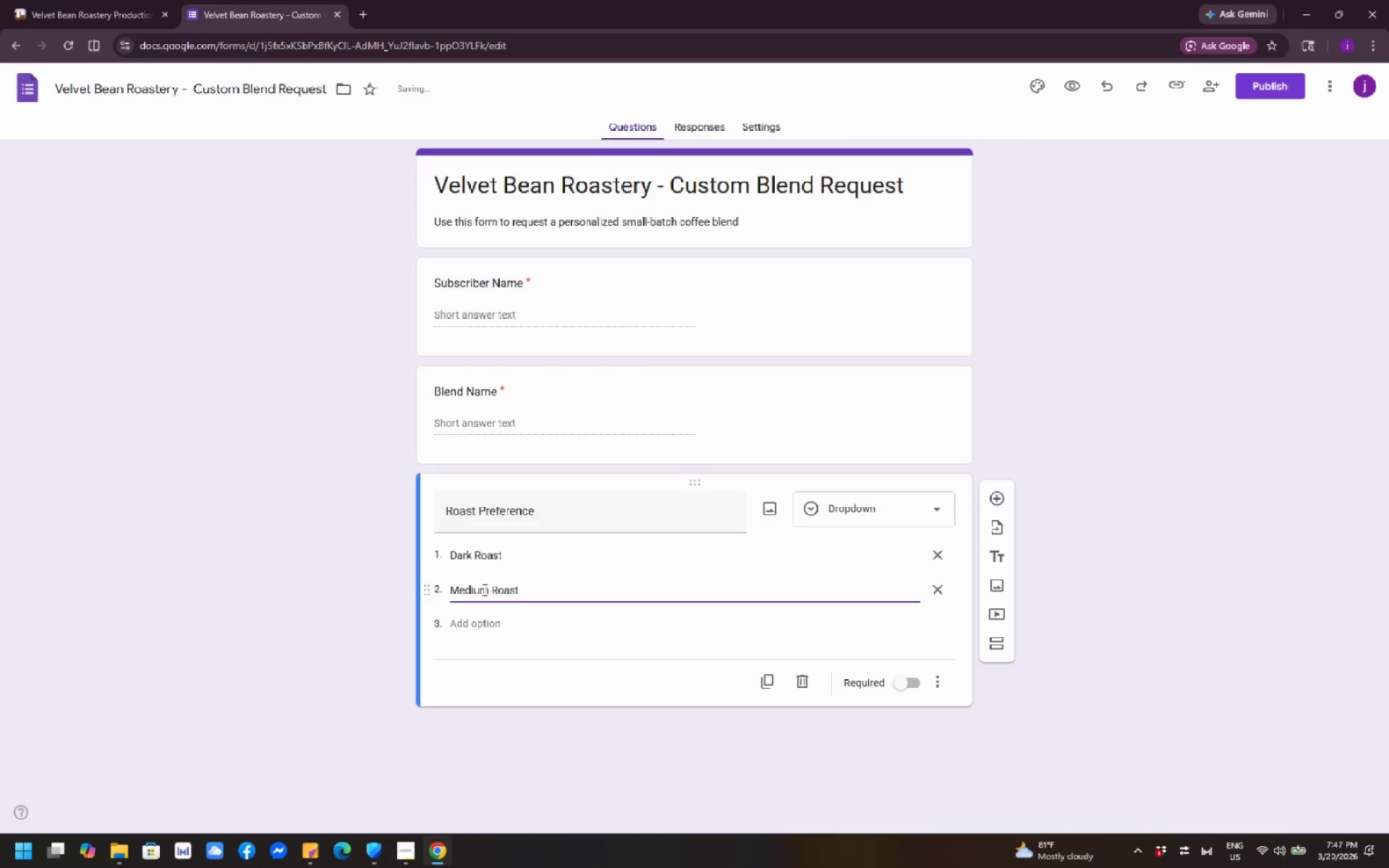 
hold_key(key=CapsLock, duration=0.53)
 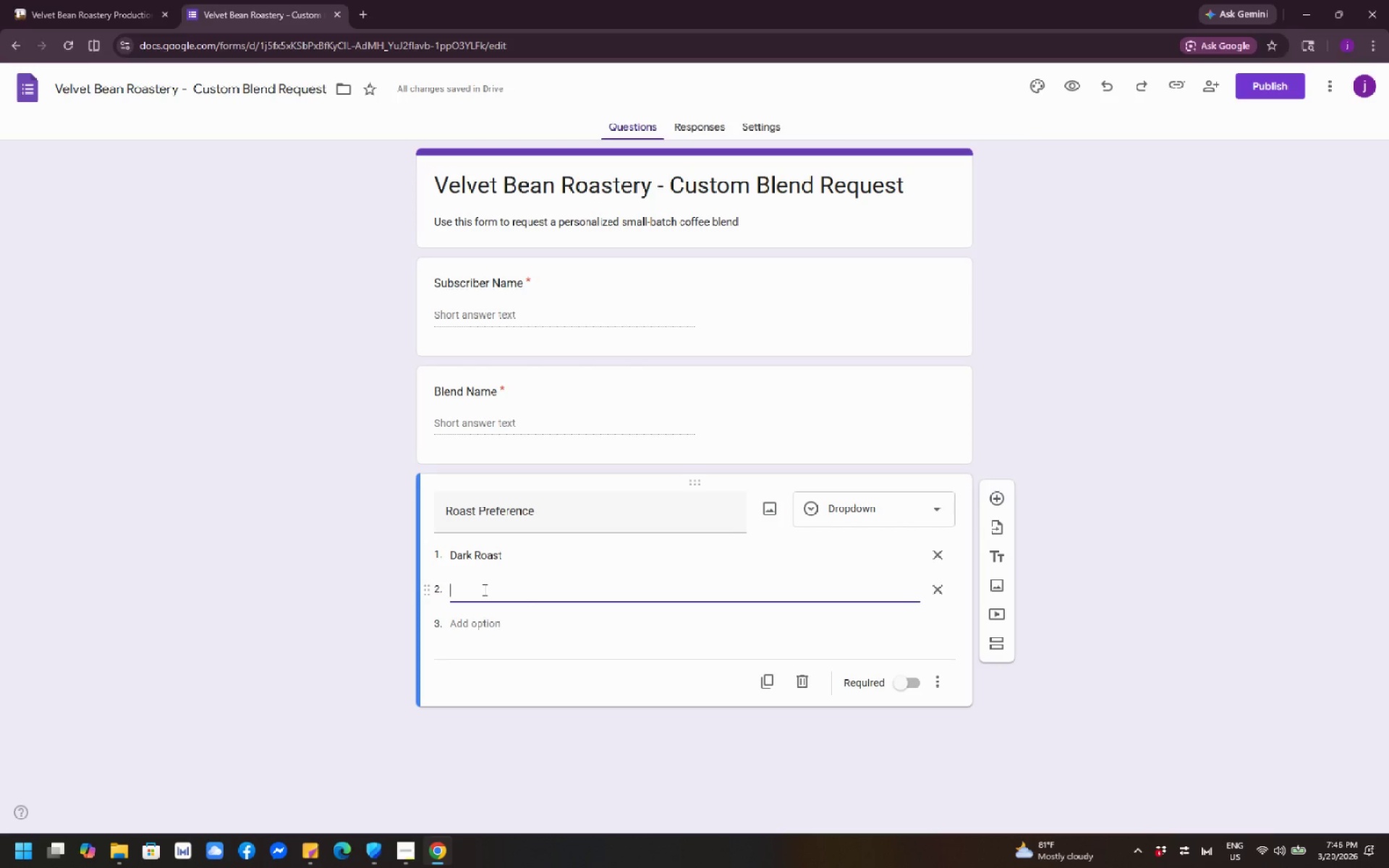 
left_click([475, 629])
 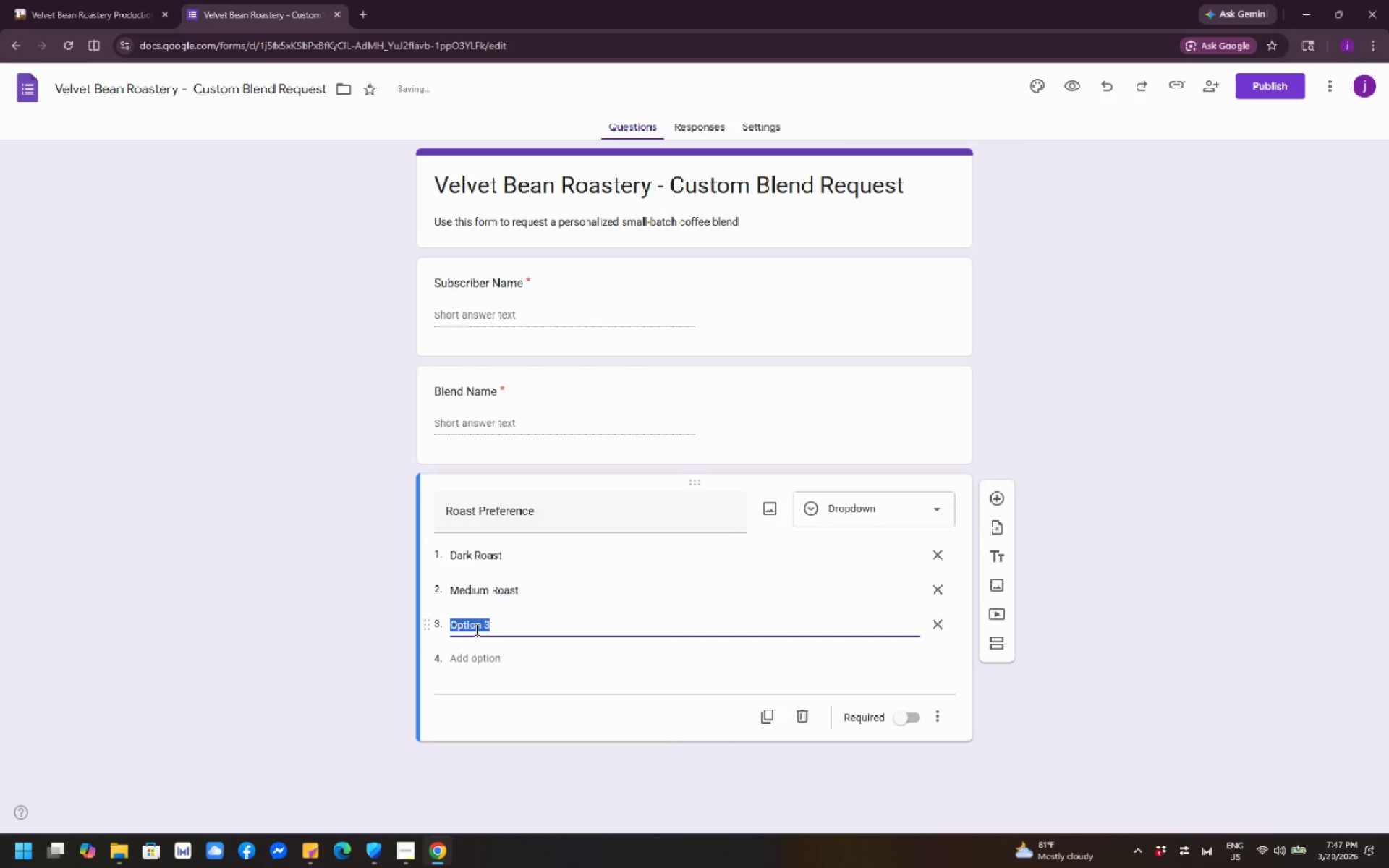 
type(Lighr )
key(Backspace)
key(Backspace)
type(t Roast)
 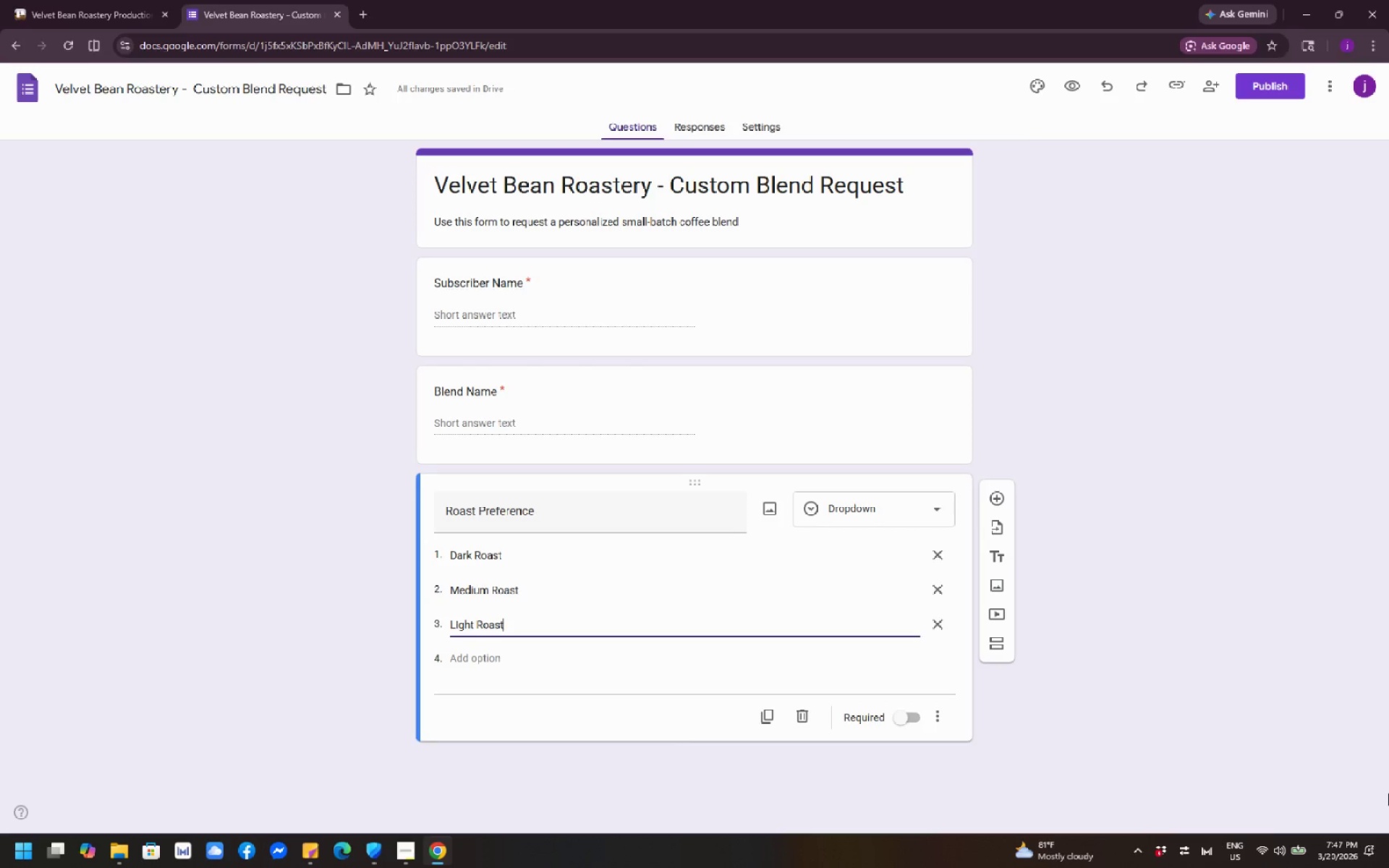 
wait(5.81)
 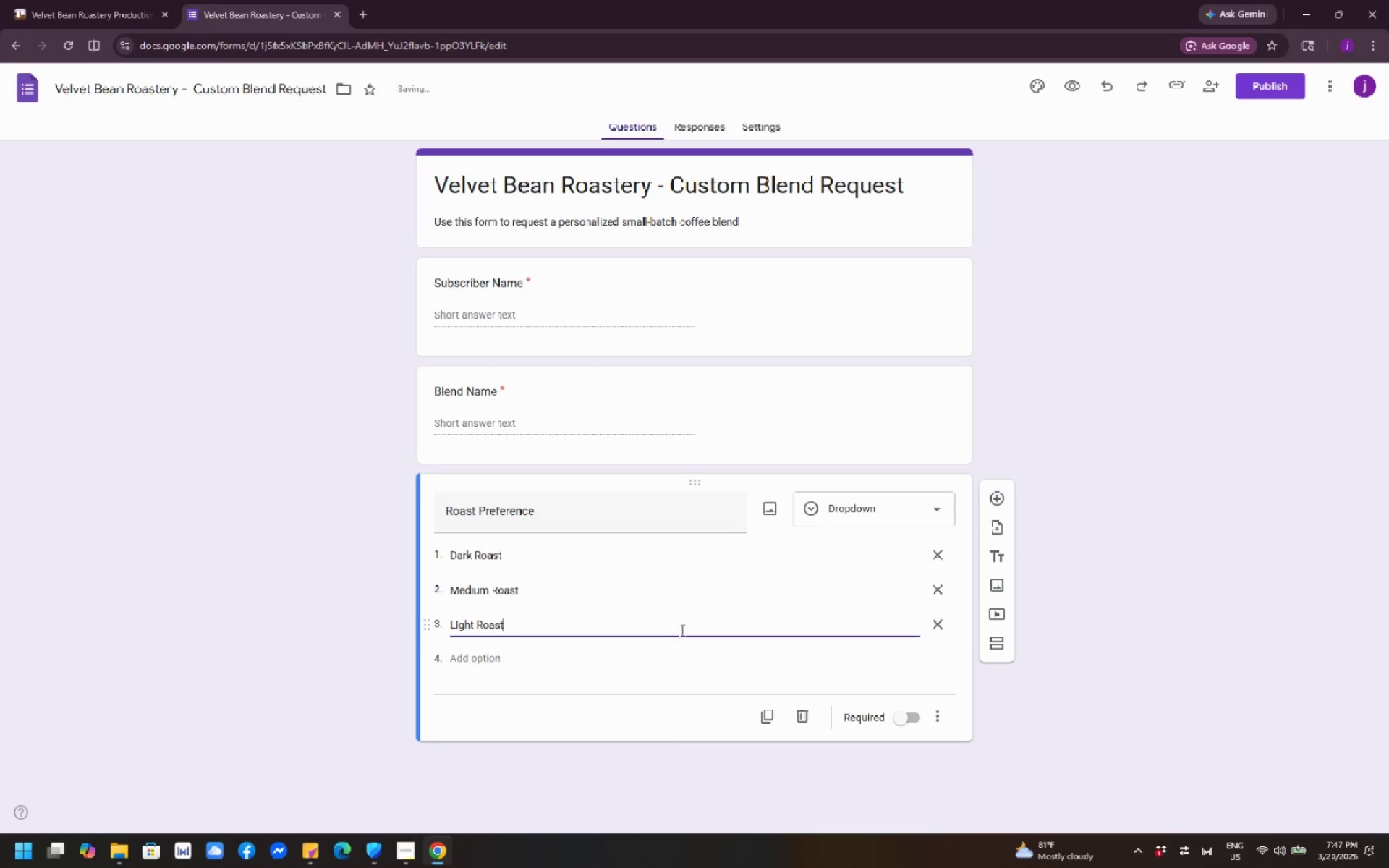 
left_click([911, 720])
 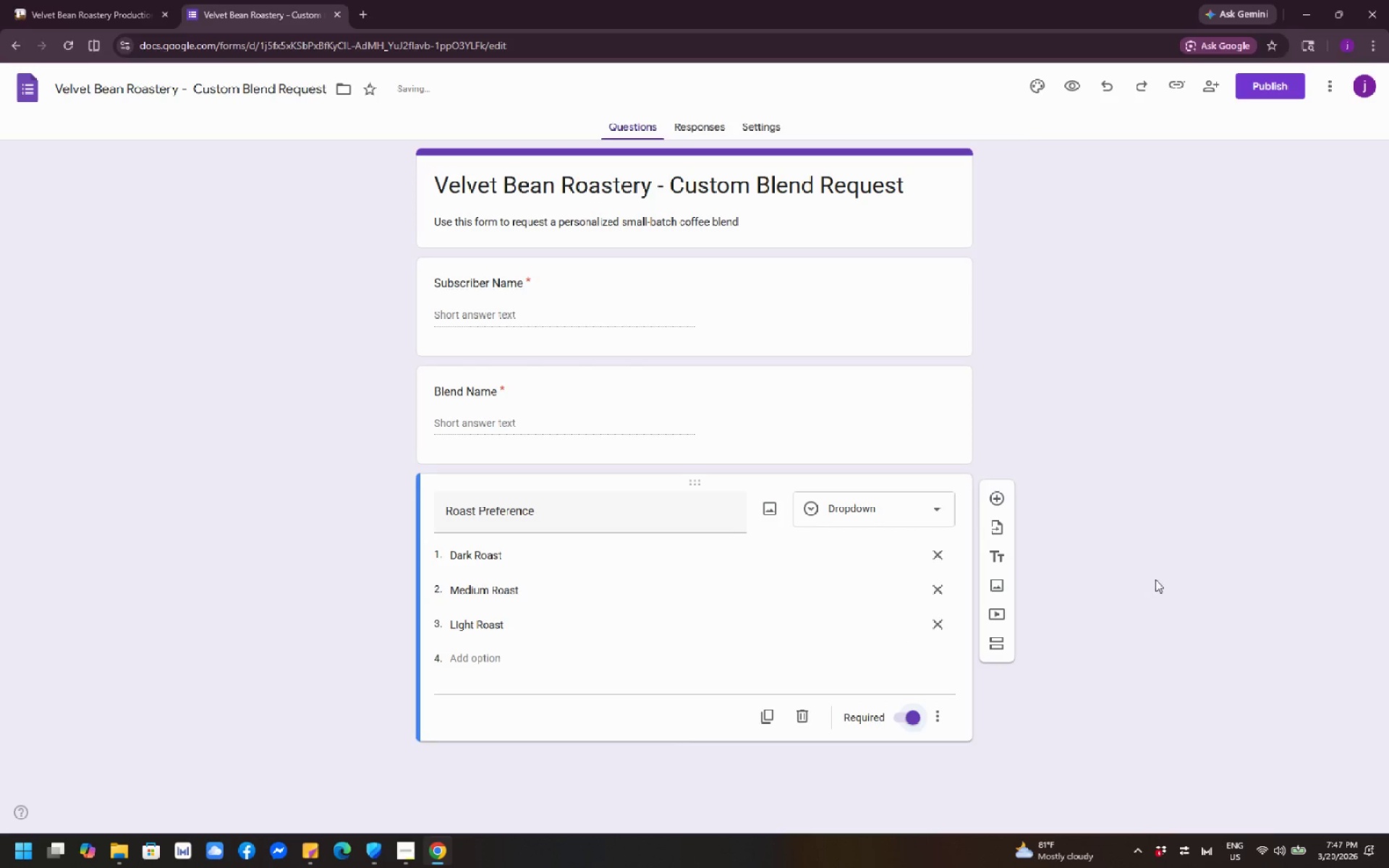 
scroll: coordinate [1165, 569], scroll_direction: down, amount: 3.0
 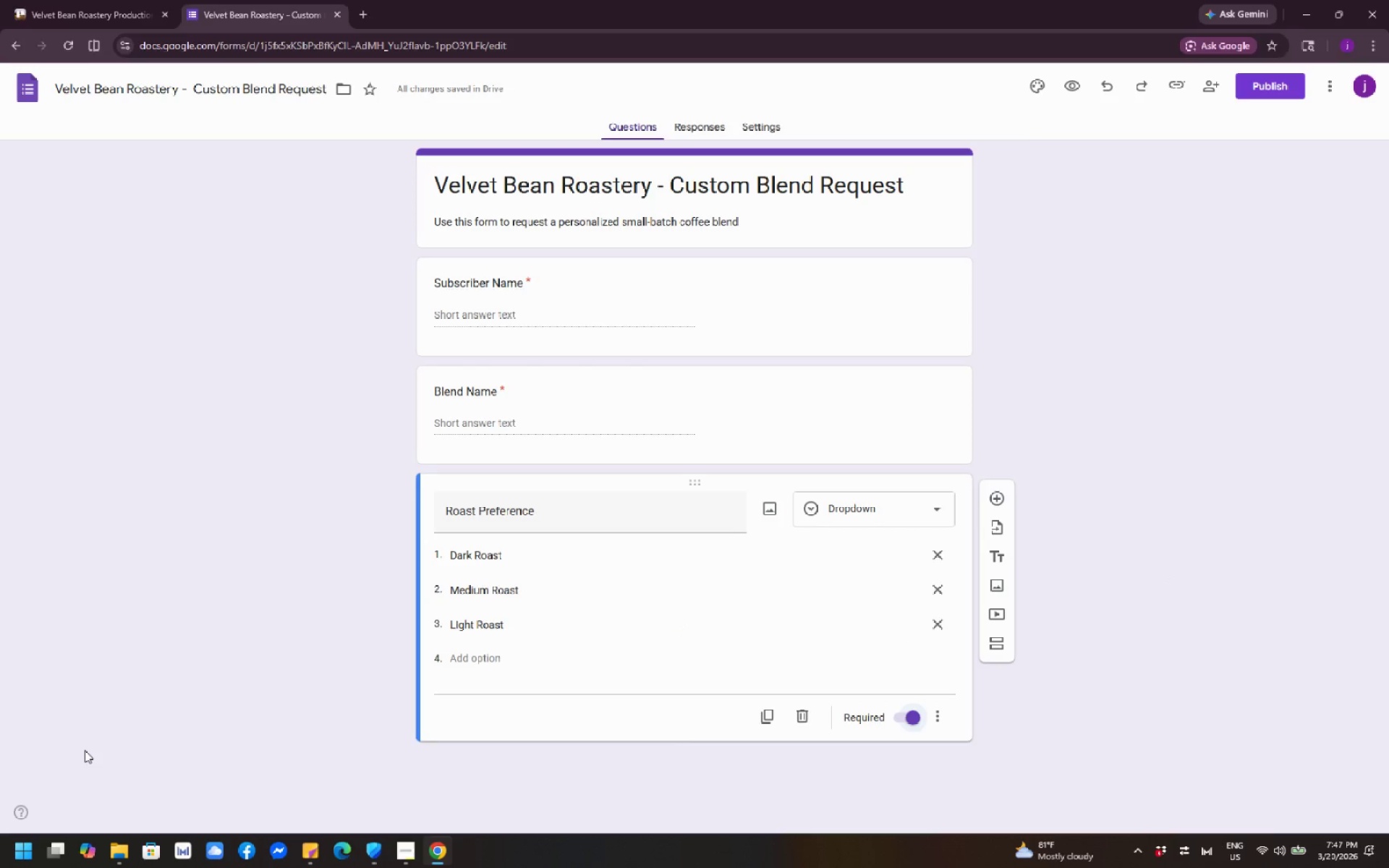 
wait(11.41)
 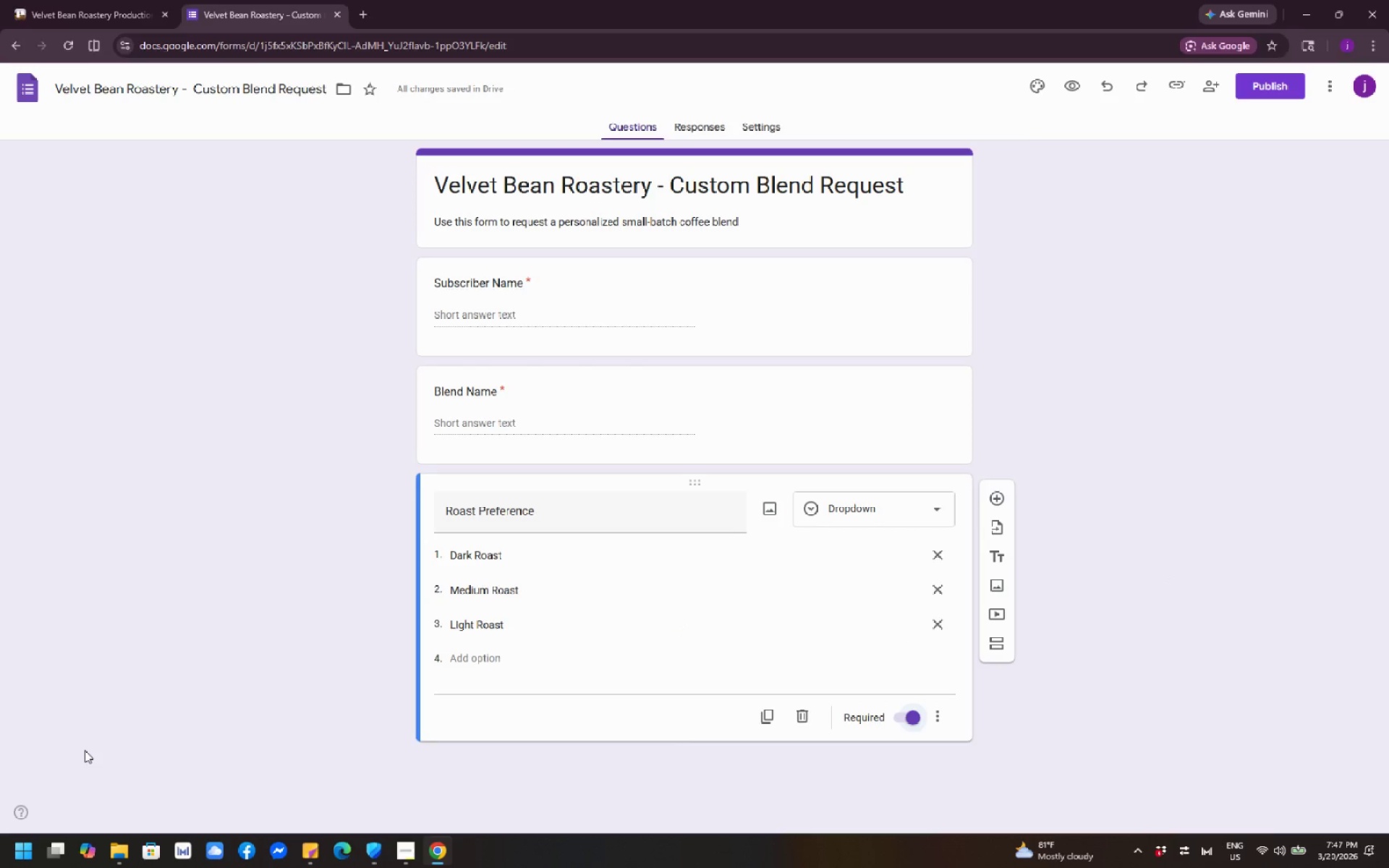 
scroll: coordinate [687, 544], scroll_direction: up, amount: 2.0
 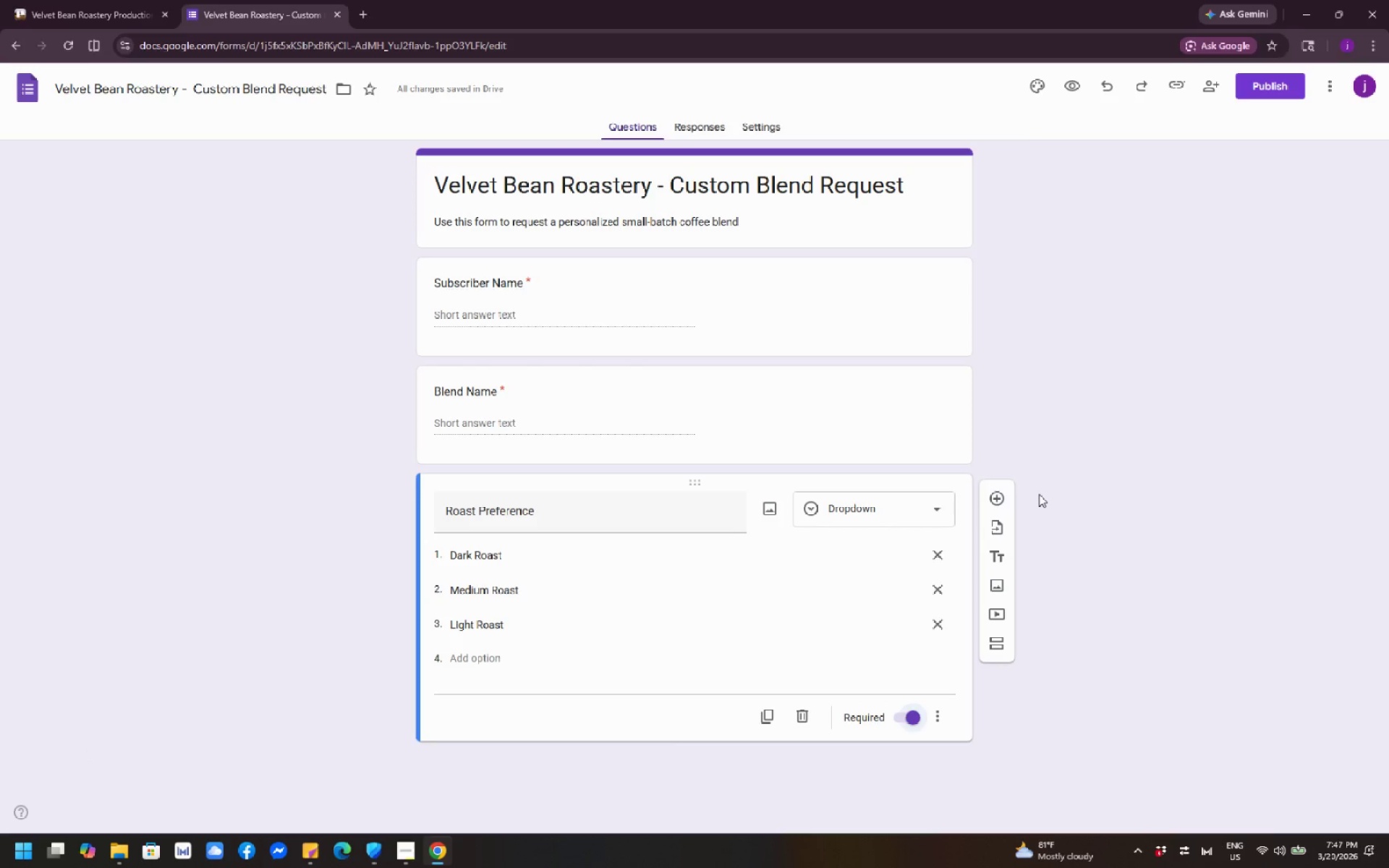 
wait(5.42)
 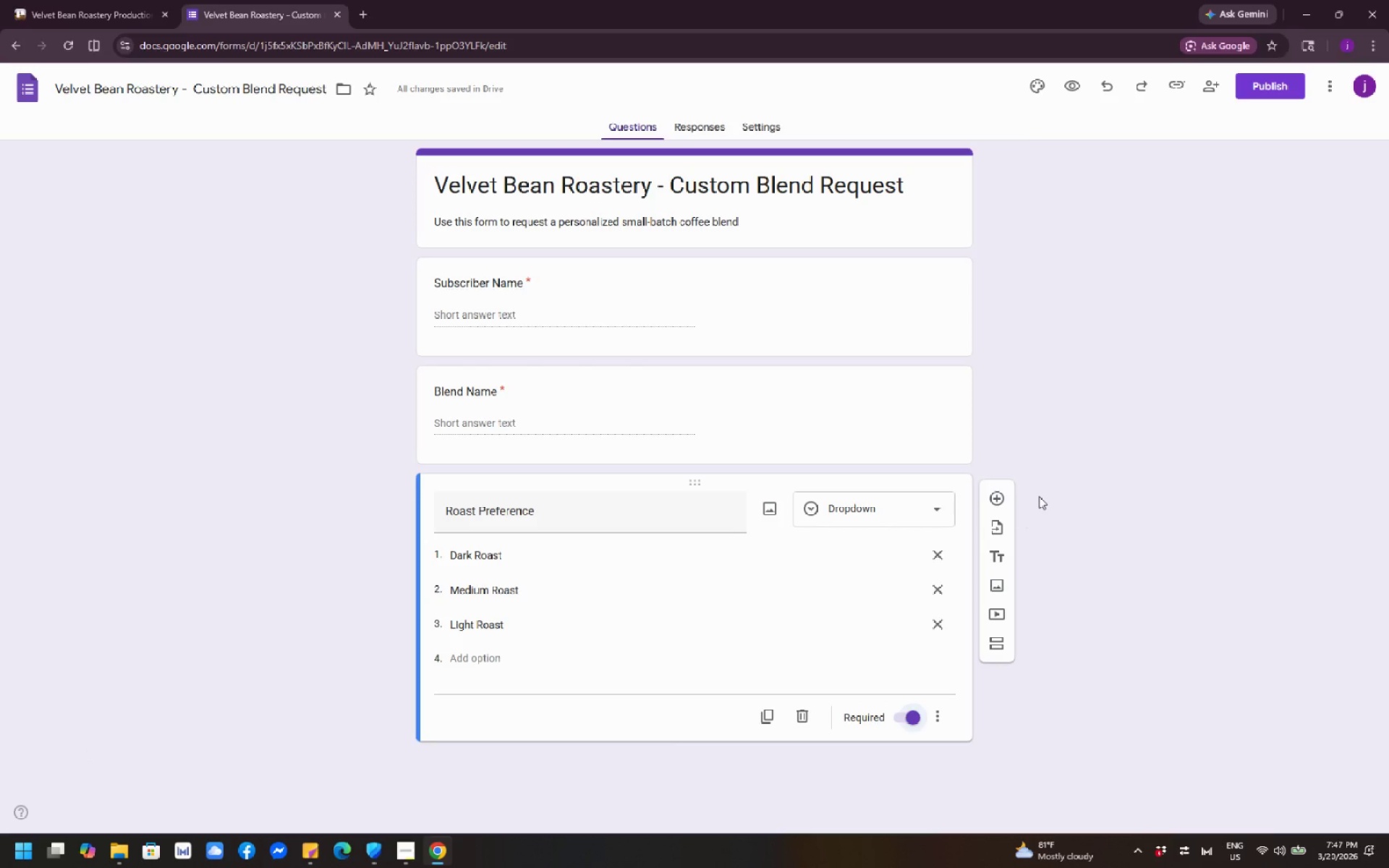 
left_click([995, 498])
 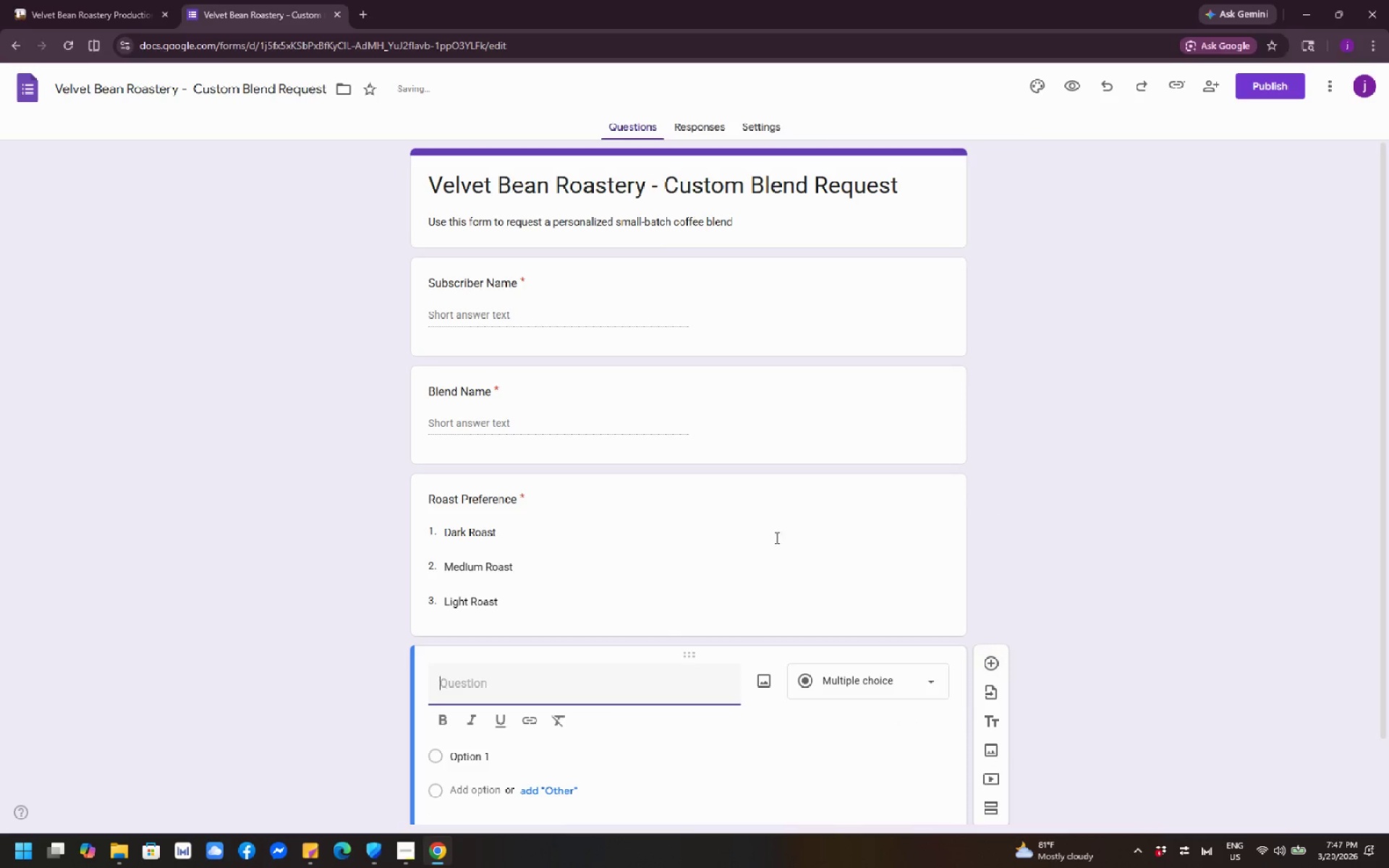 
scroll: coordinate [688, 558], scroll_direction: down, amount: 4.0
 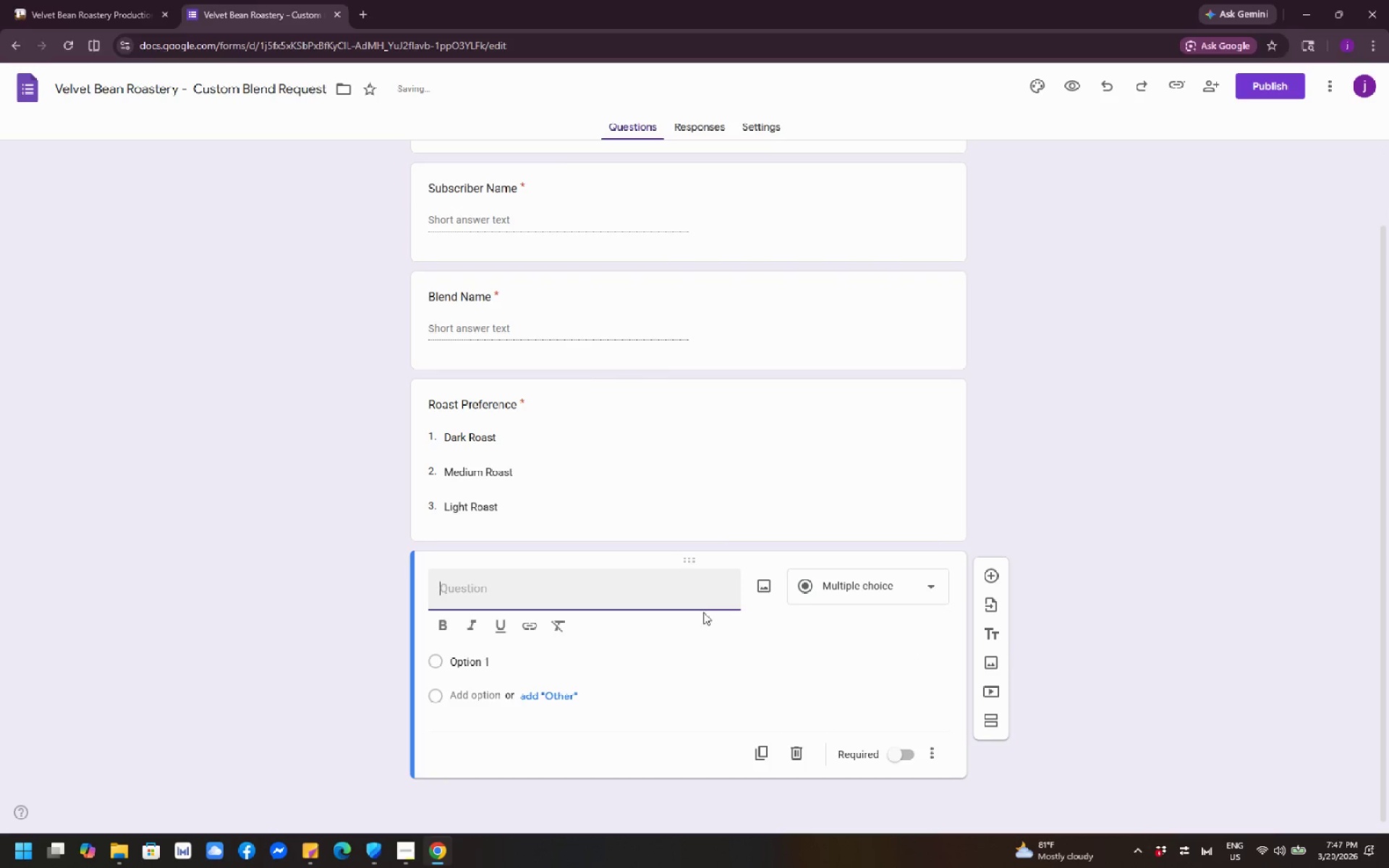 
left_click([875, 591])
 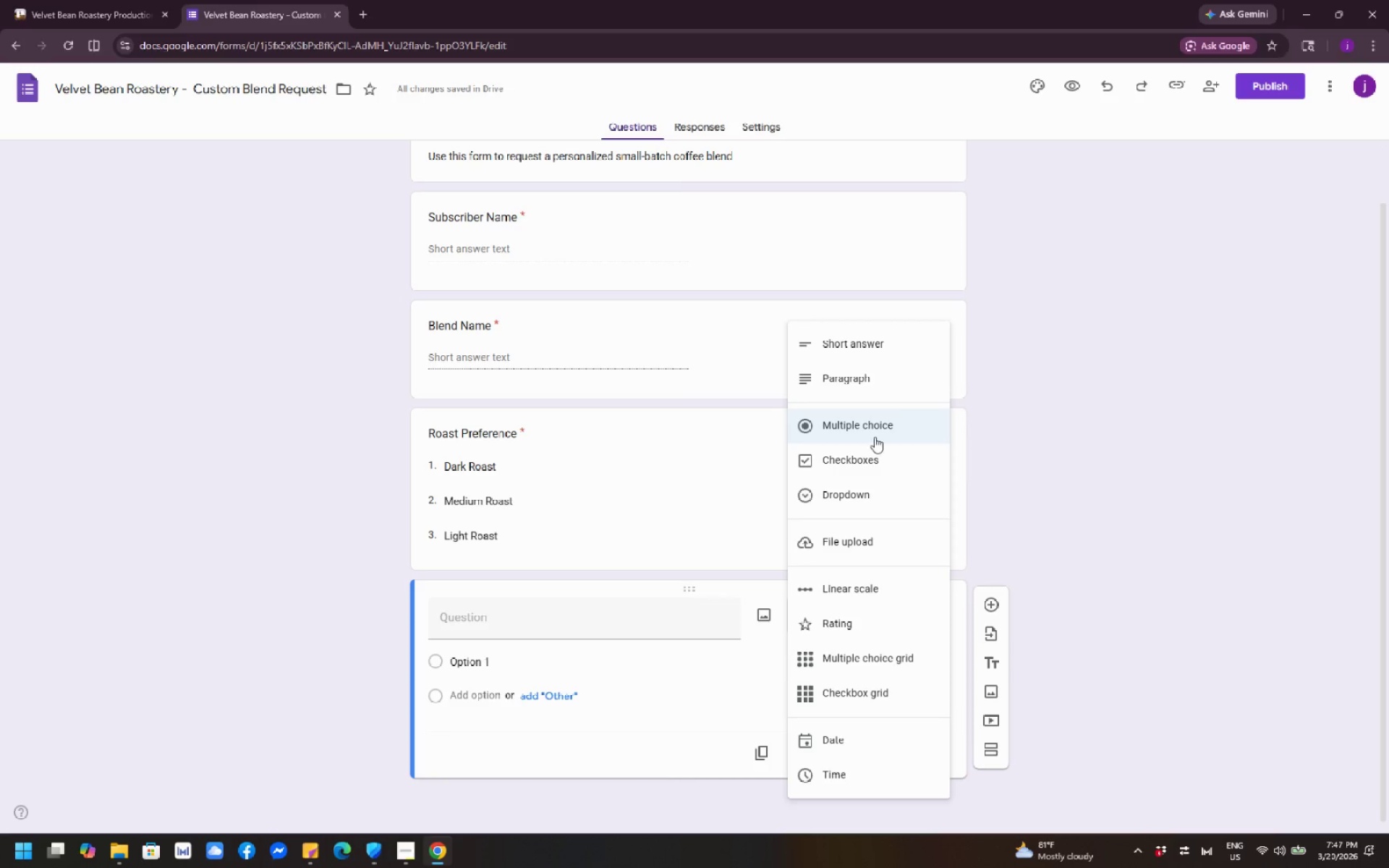 
left_click([872, 378])
 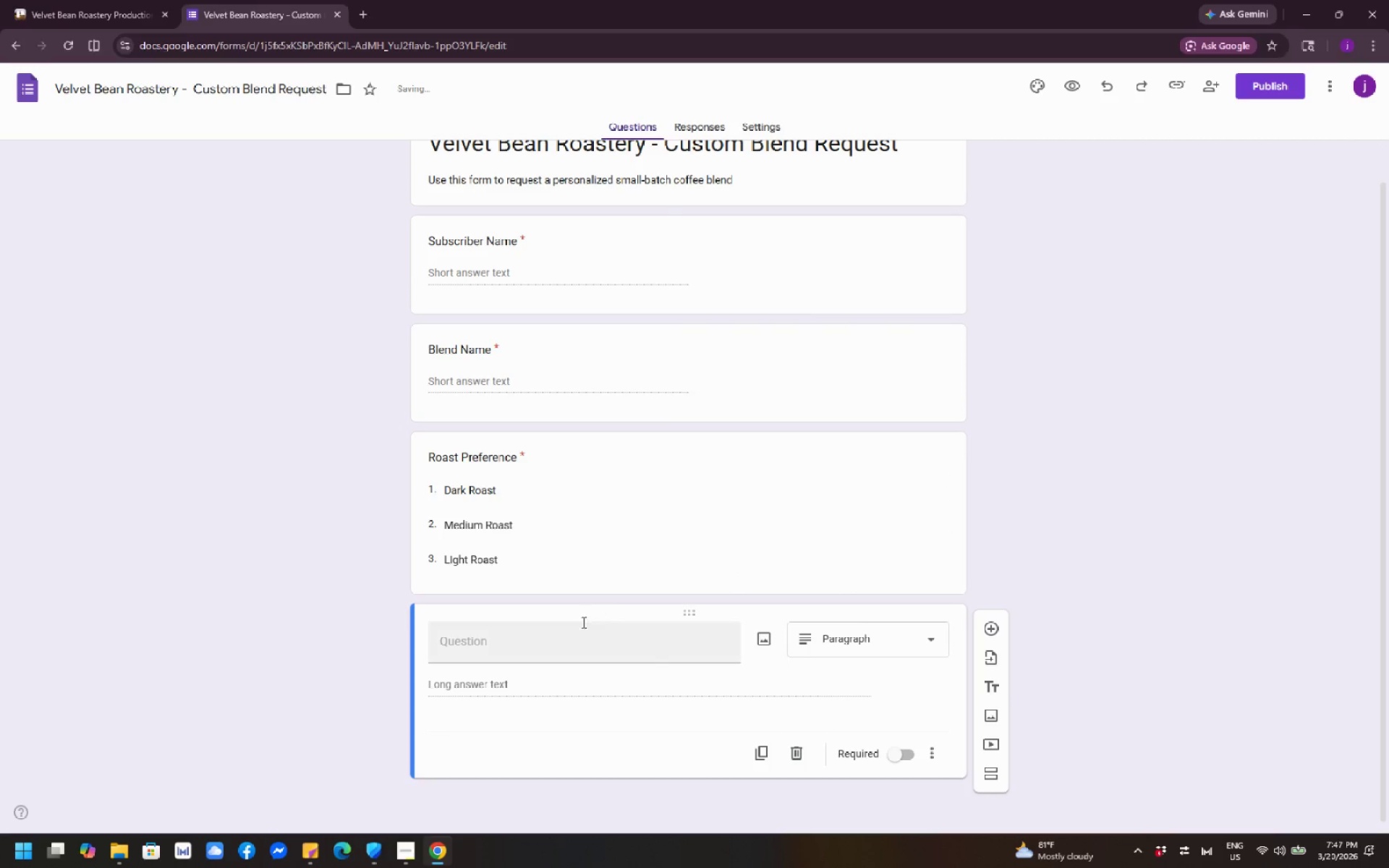 
left_click([550, 639])
 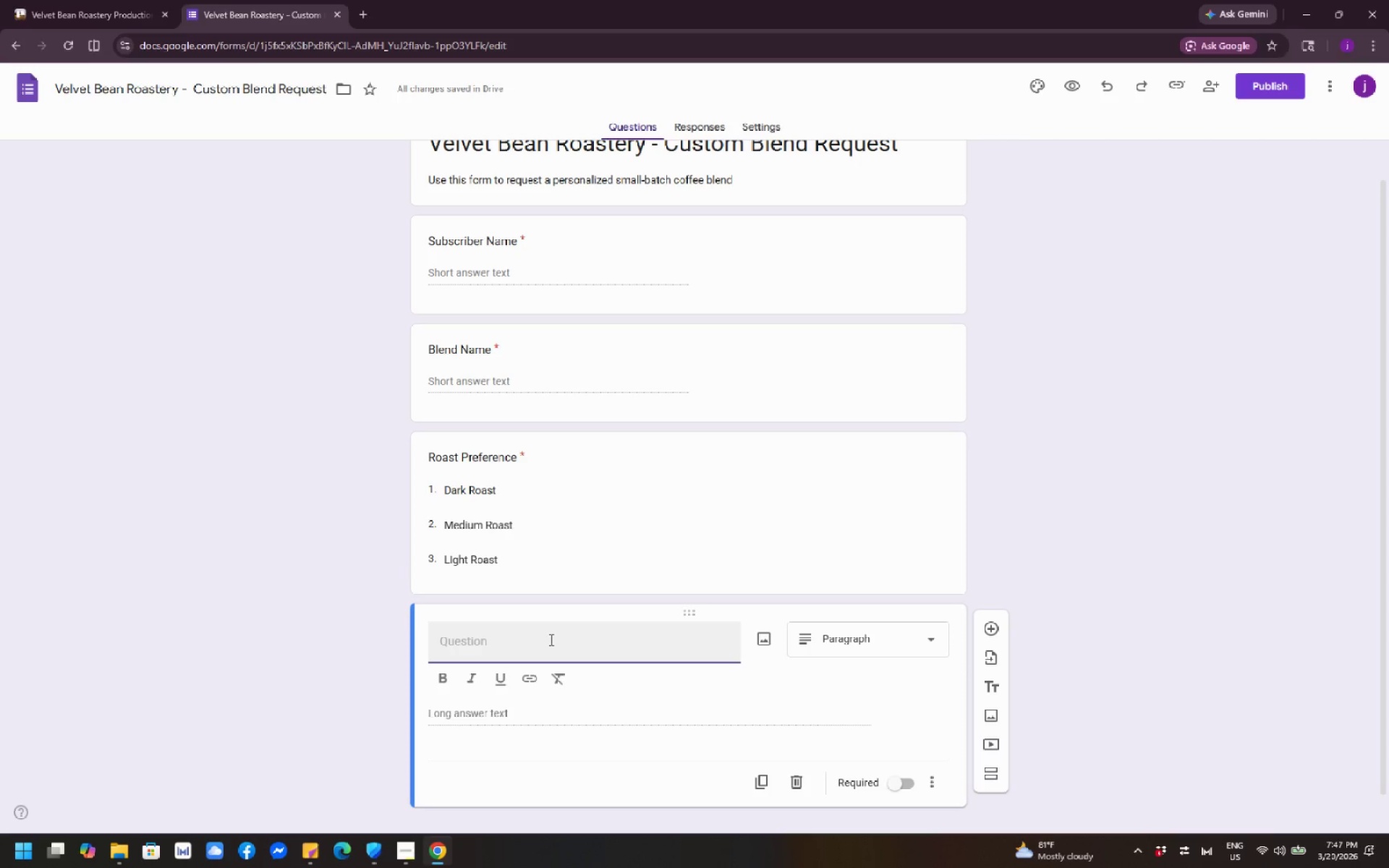 
type(Flavor pha)
key(Backspace)
key(Backspace)
key(Backspace)
type(Paragraph)
 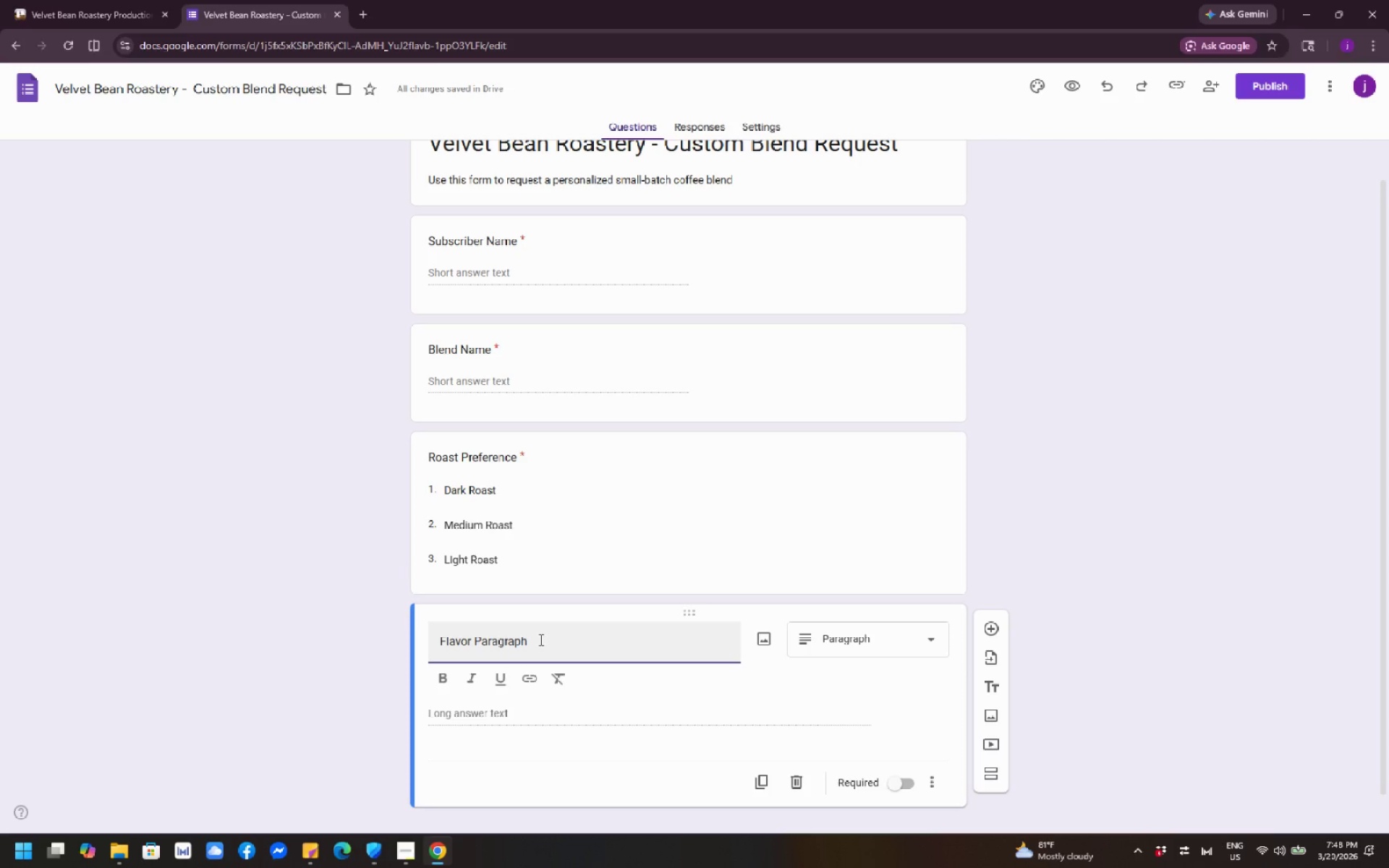 
wait(5.08)
 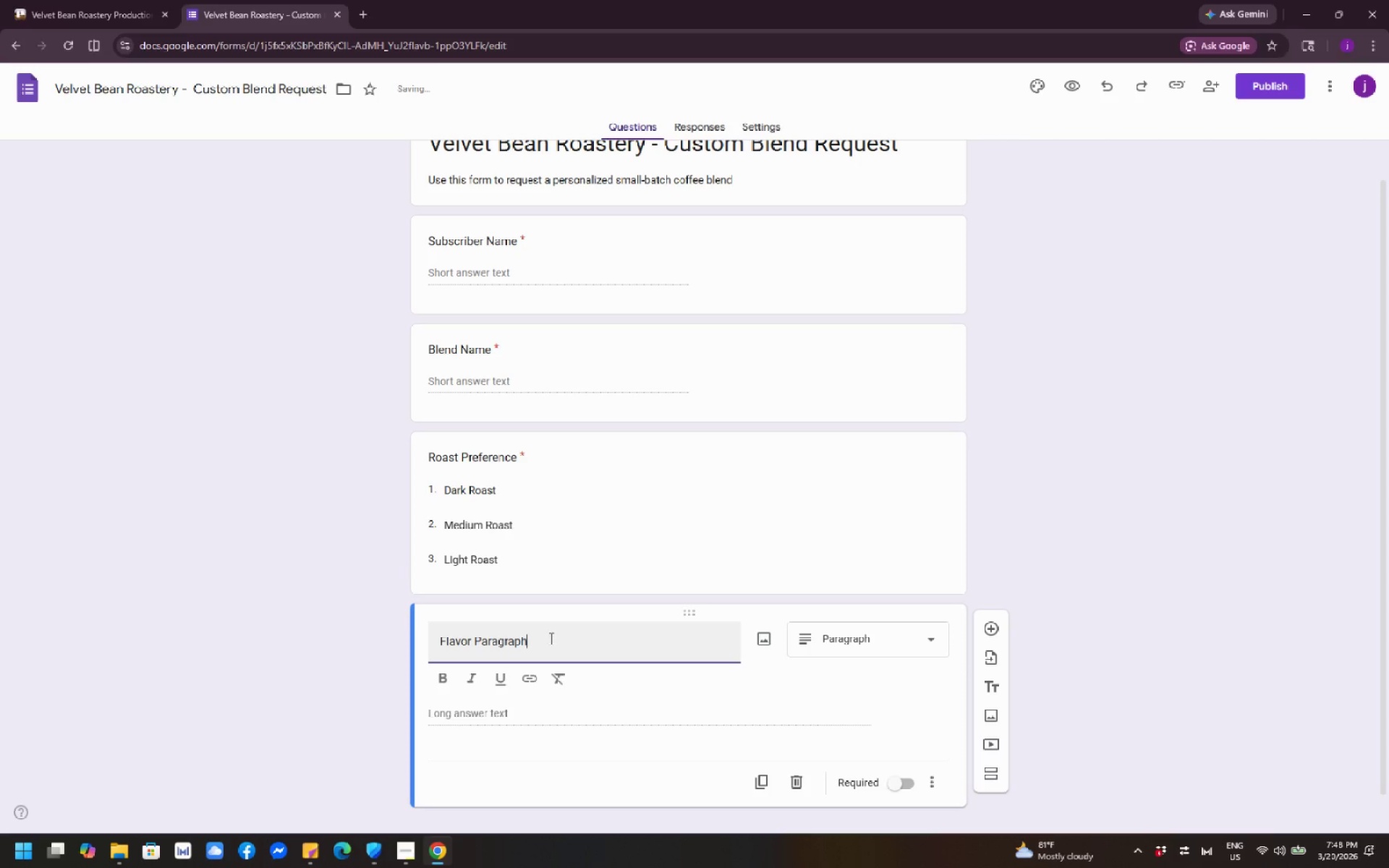 
key(Backspace)
key(Backspace)
key(Backspace)
key(Backspace)
key(Backspace)
key(Backspace)
key(Backspace)
key(Backspace)
key(Backspace)
type(Notes)
 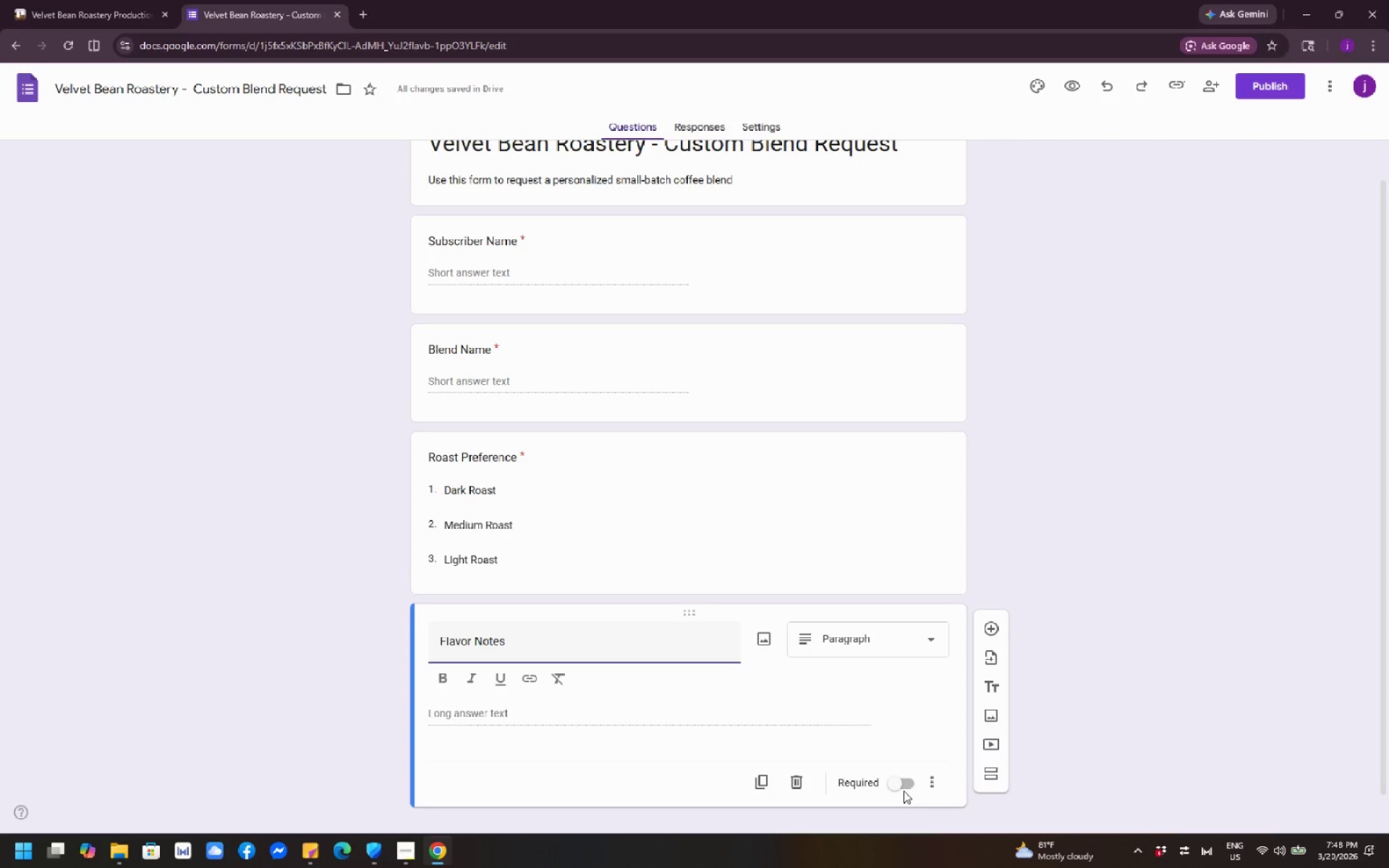 
wait(5.08)
 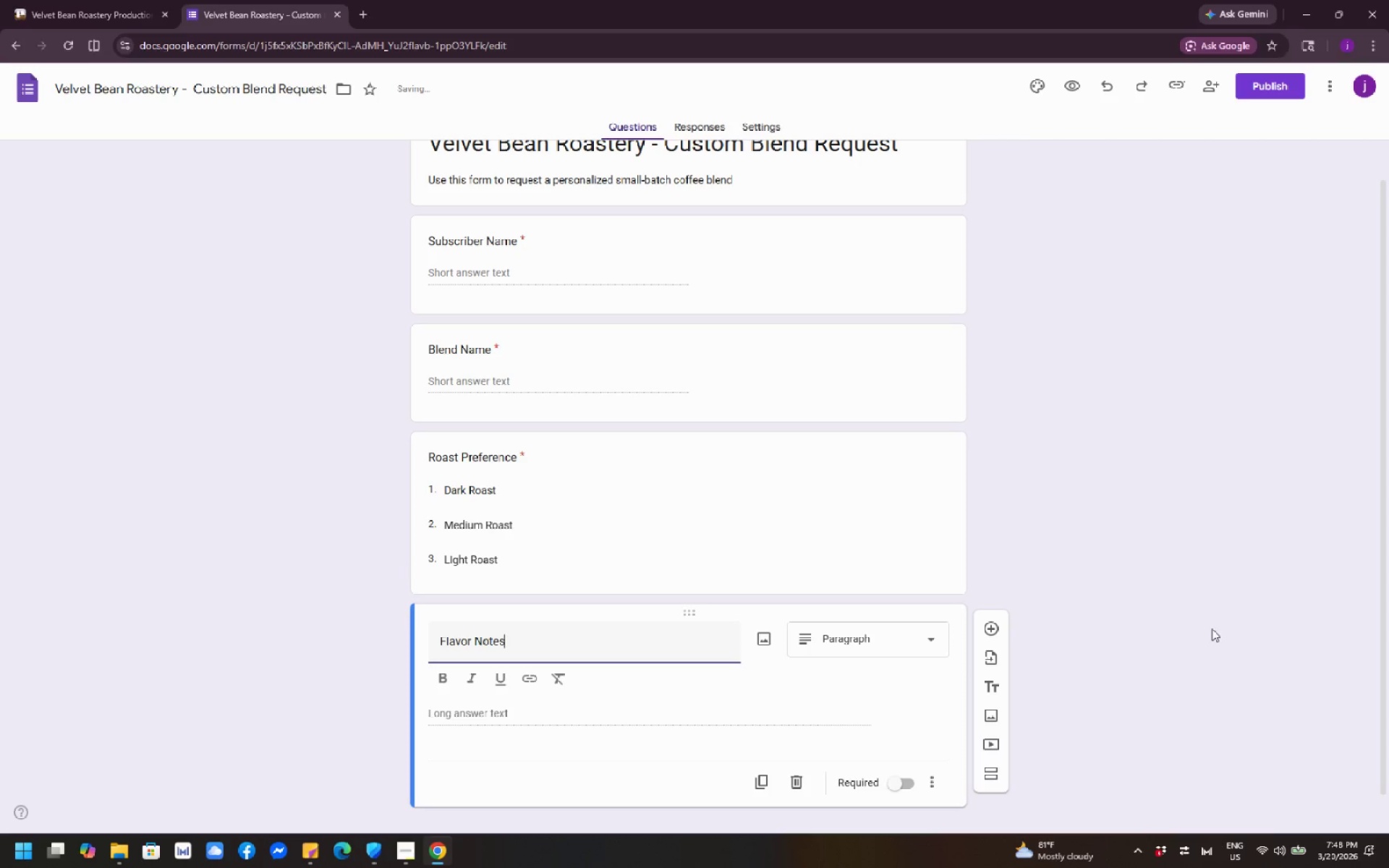 
left_click([904, 791])
 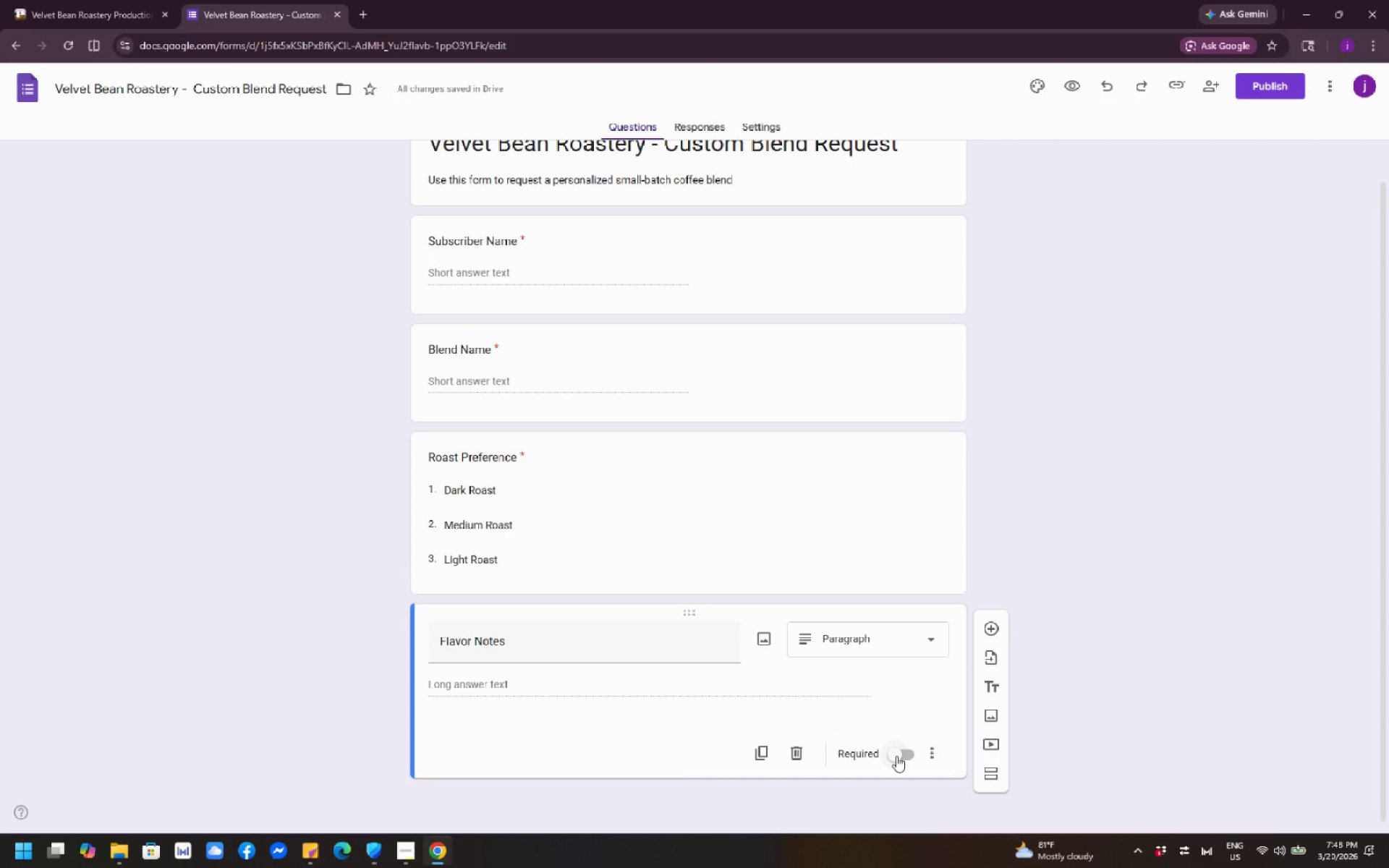 
wait(9.36)
 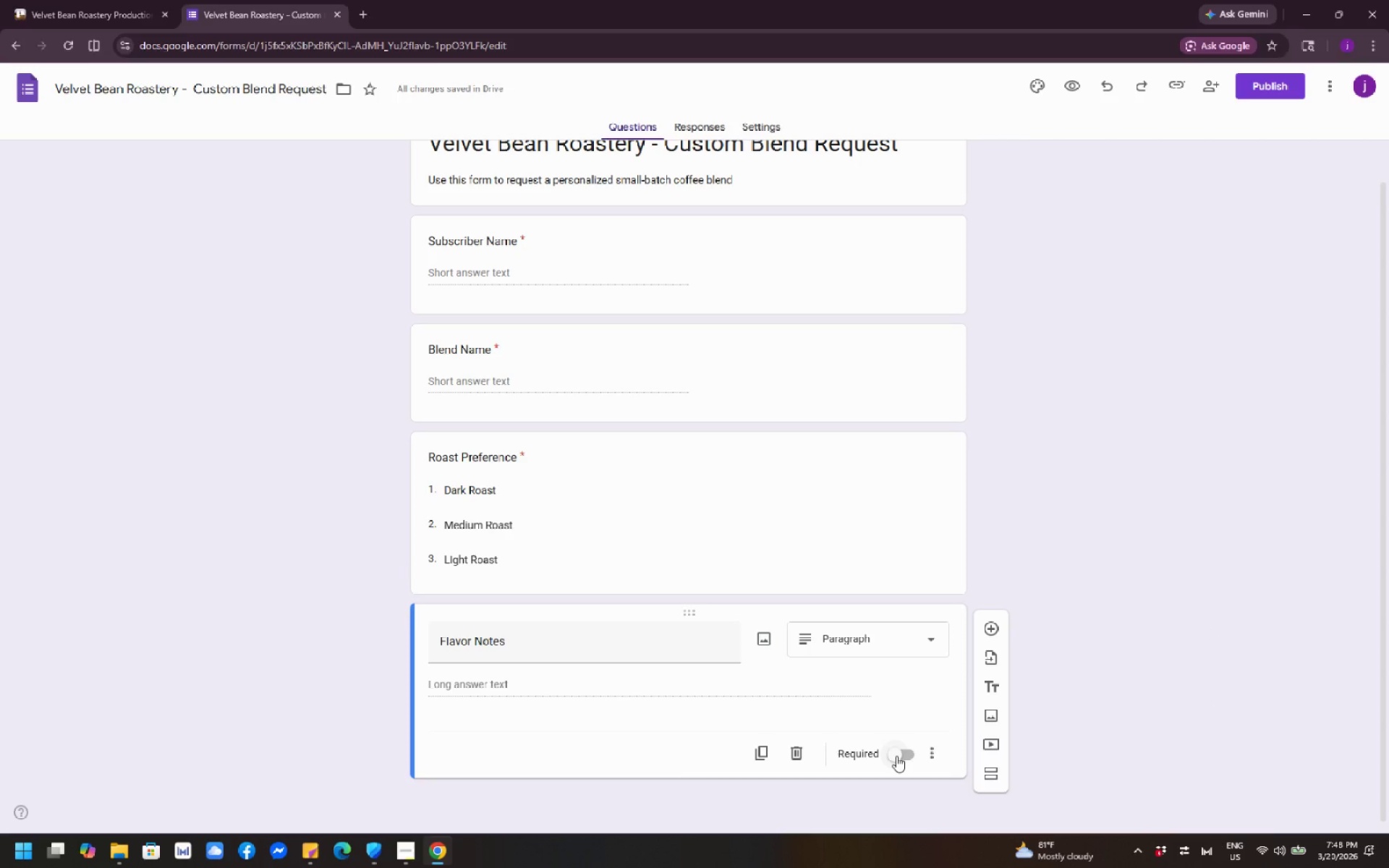 
scroll: coordinate [1047, 503], scroll_direction: down, amount: 6.0
 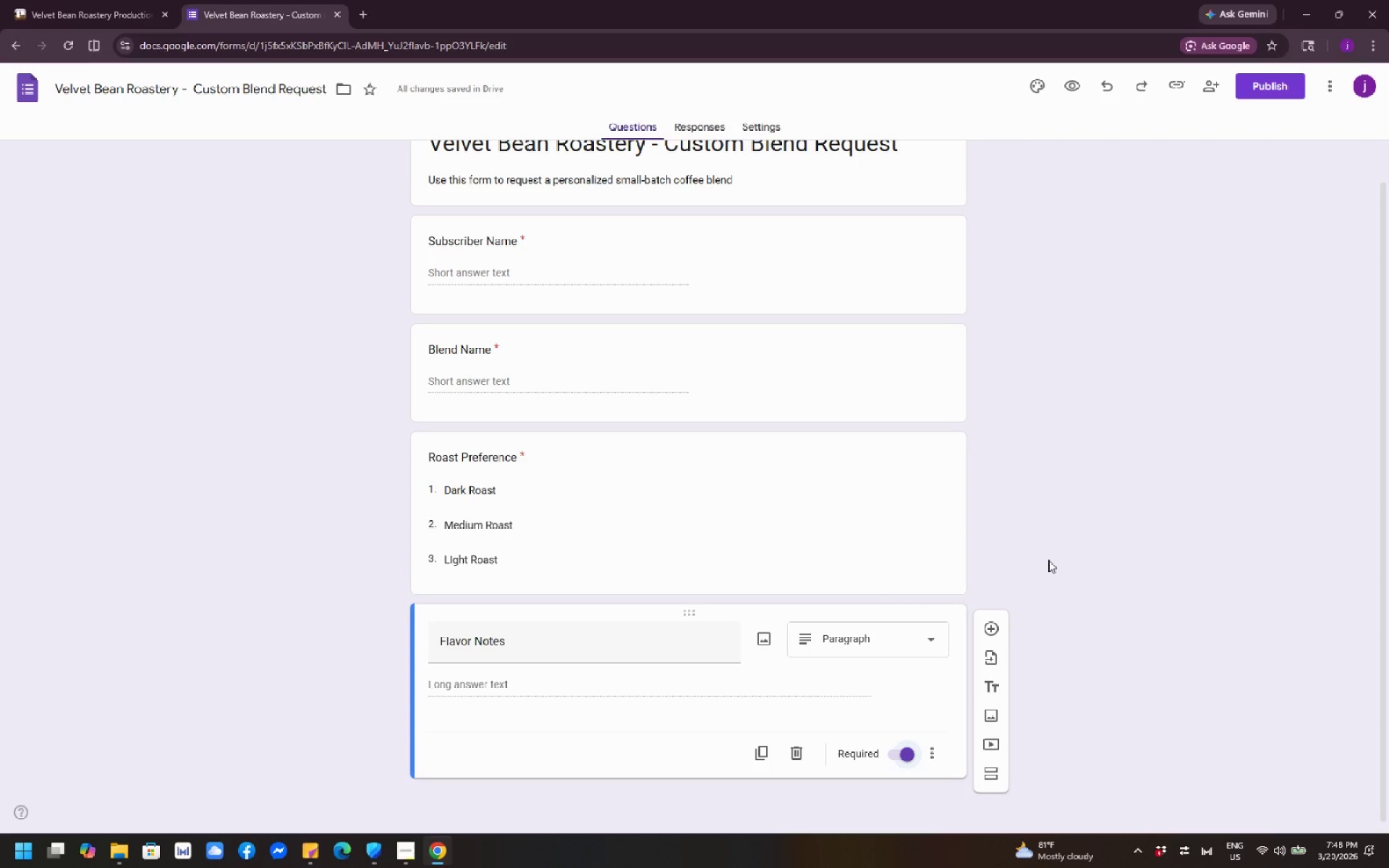 
wait(36.84)
 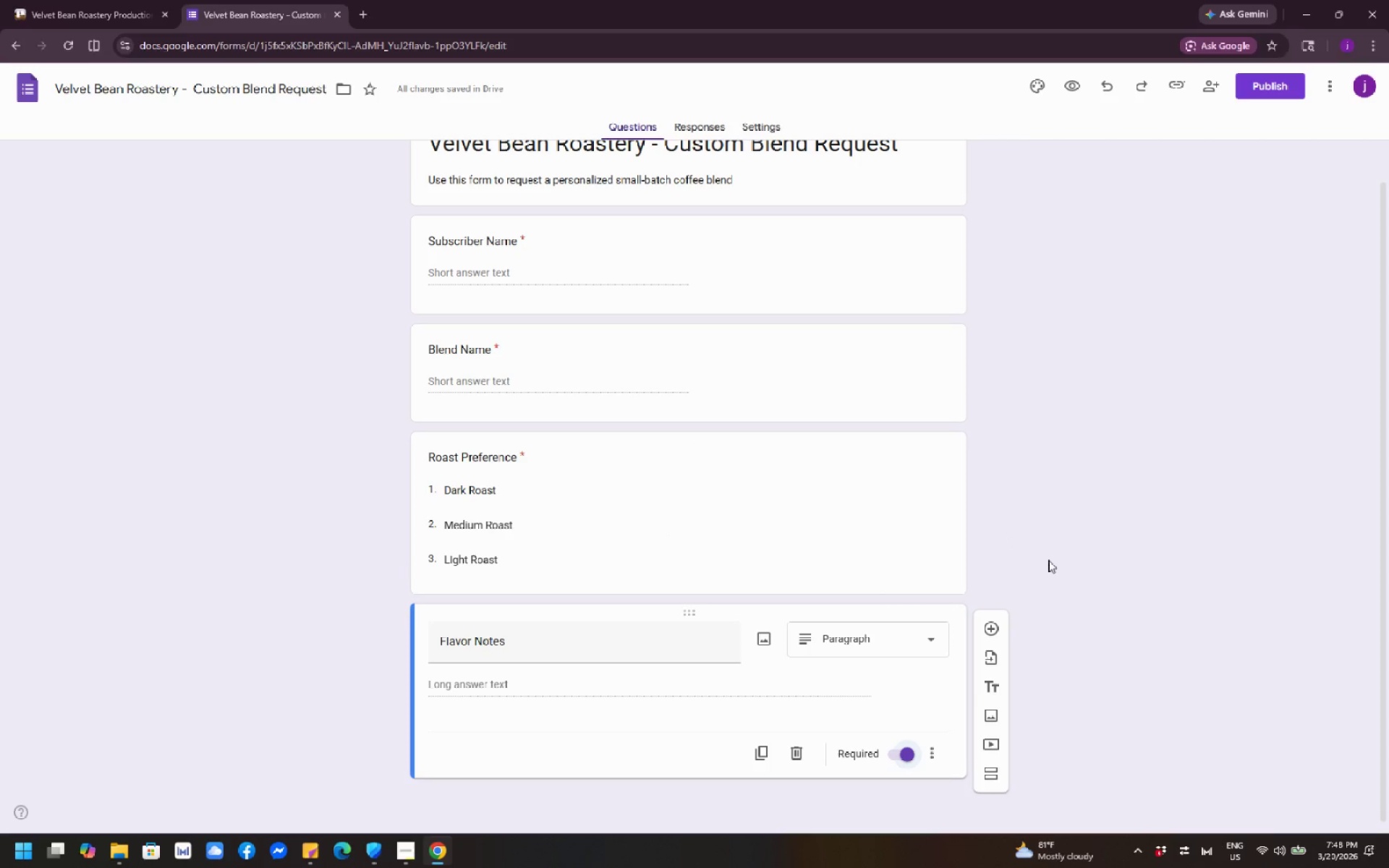 
left_click([989, 629])
 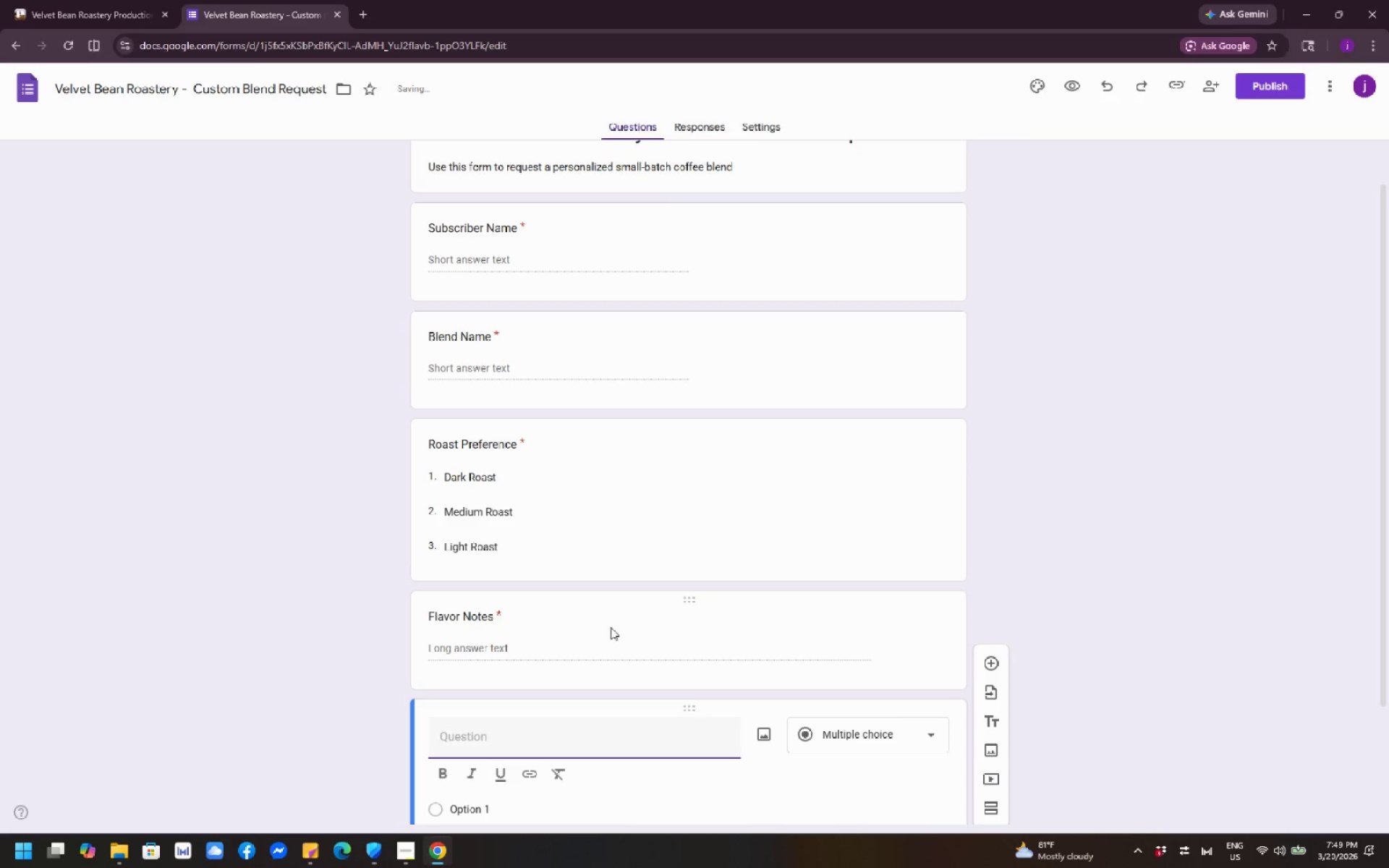 
scroll: coordinate [611, 627], scroll_direction: down, amount: 4.0
 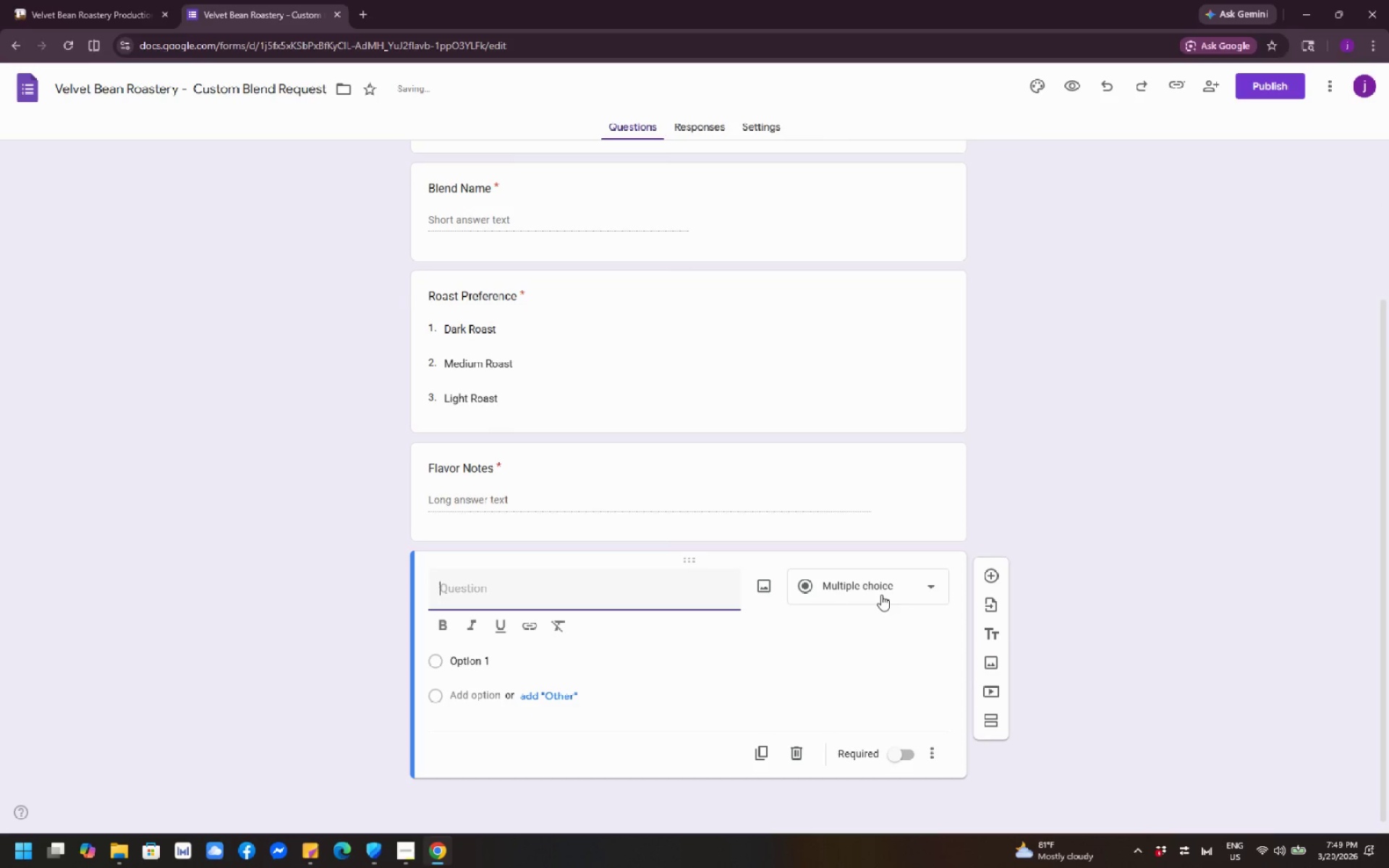 
left_click([885, 595])
 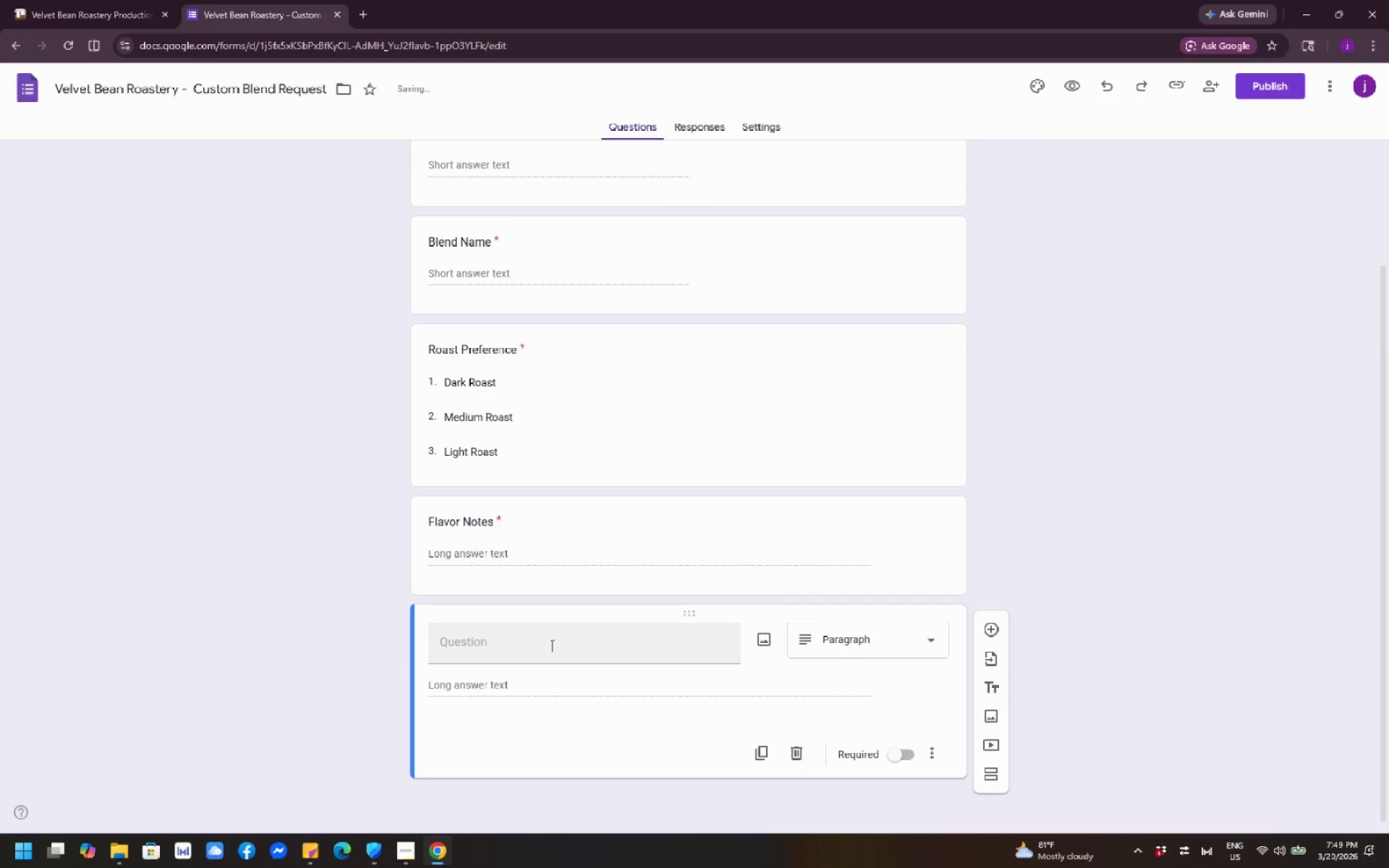 
scroll: coordinate [551, 645], scroll_direction: down, amount: 2.0
 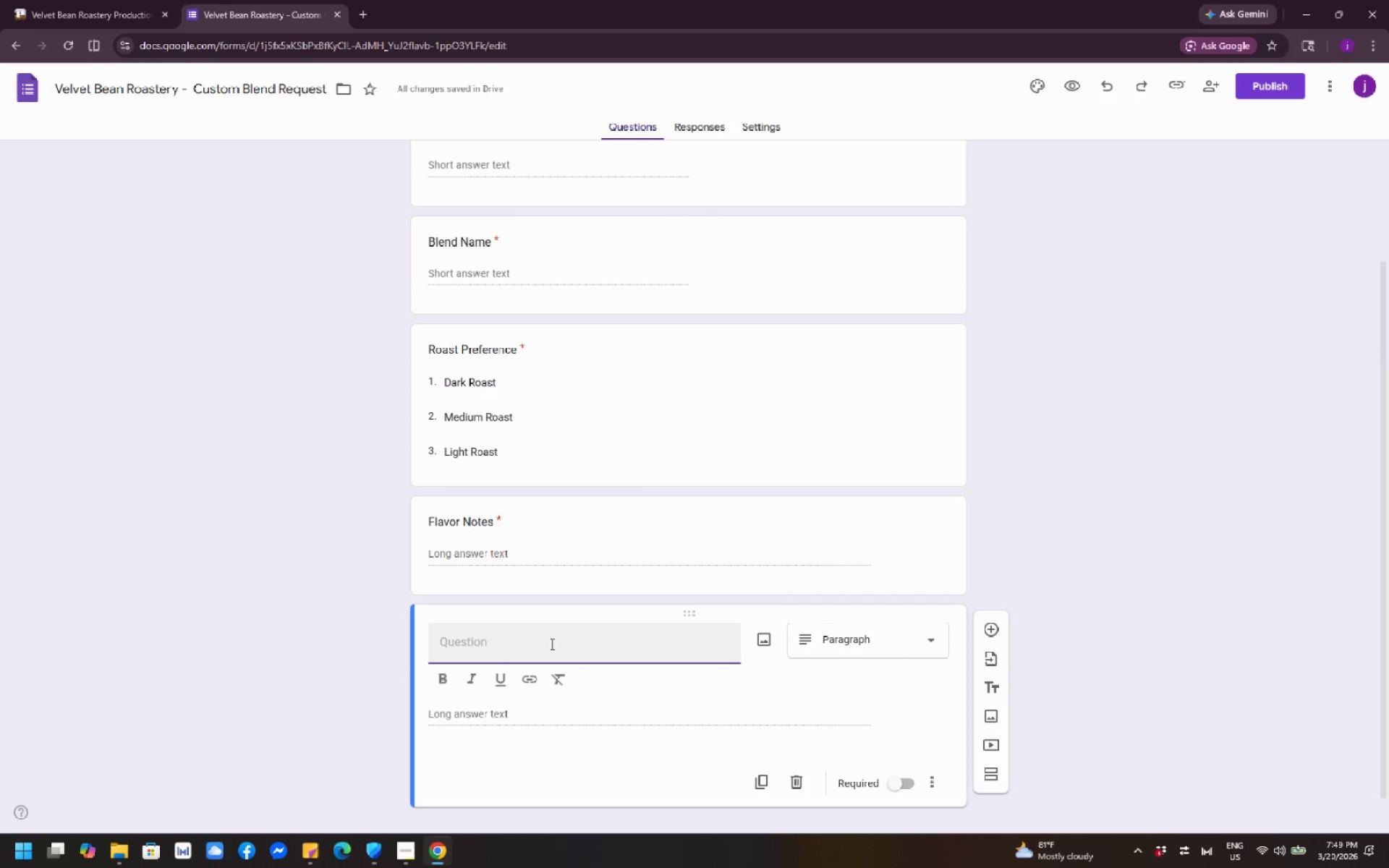 
wait(5.61)
 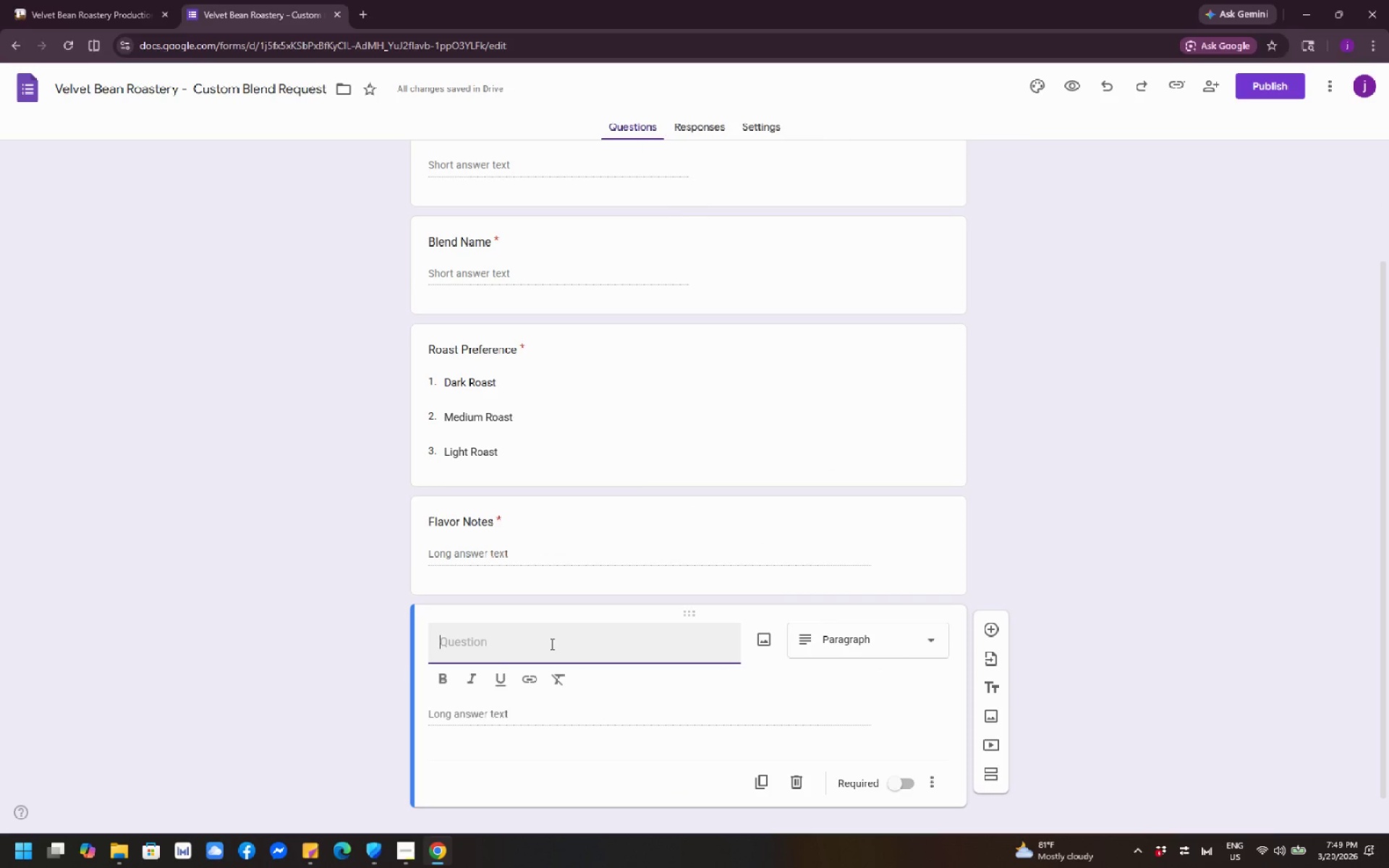 
type(Special Instruction)
 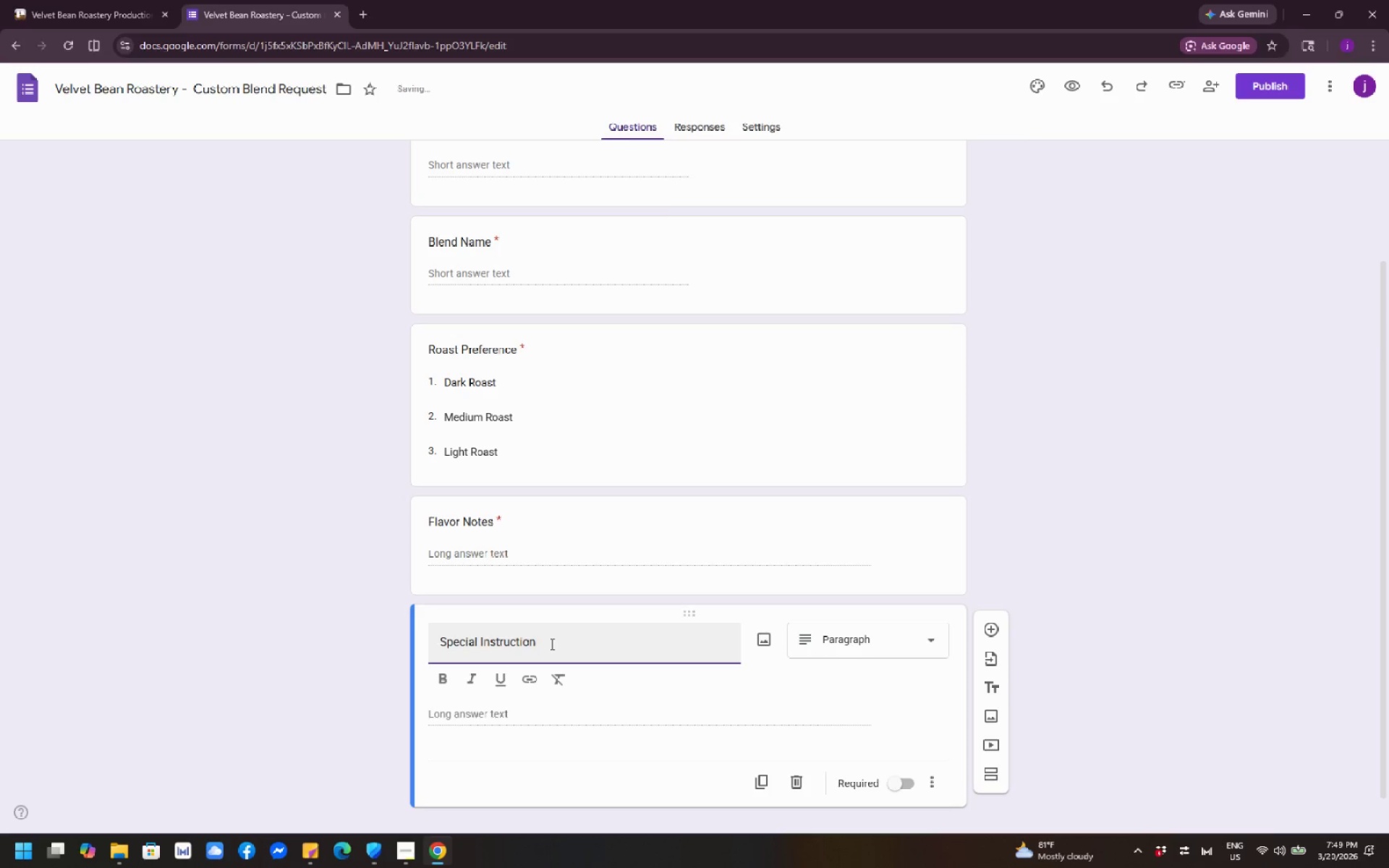 
wait(32.55)
 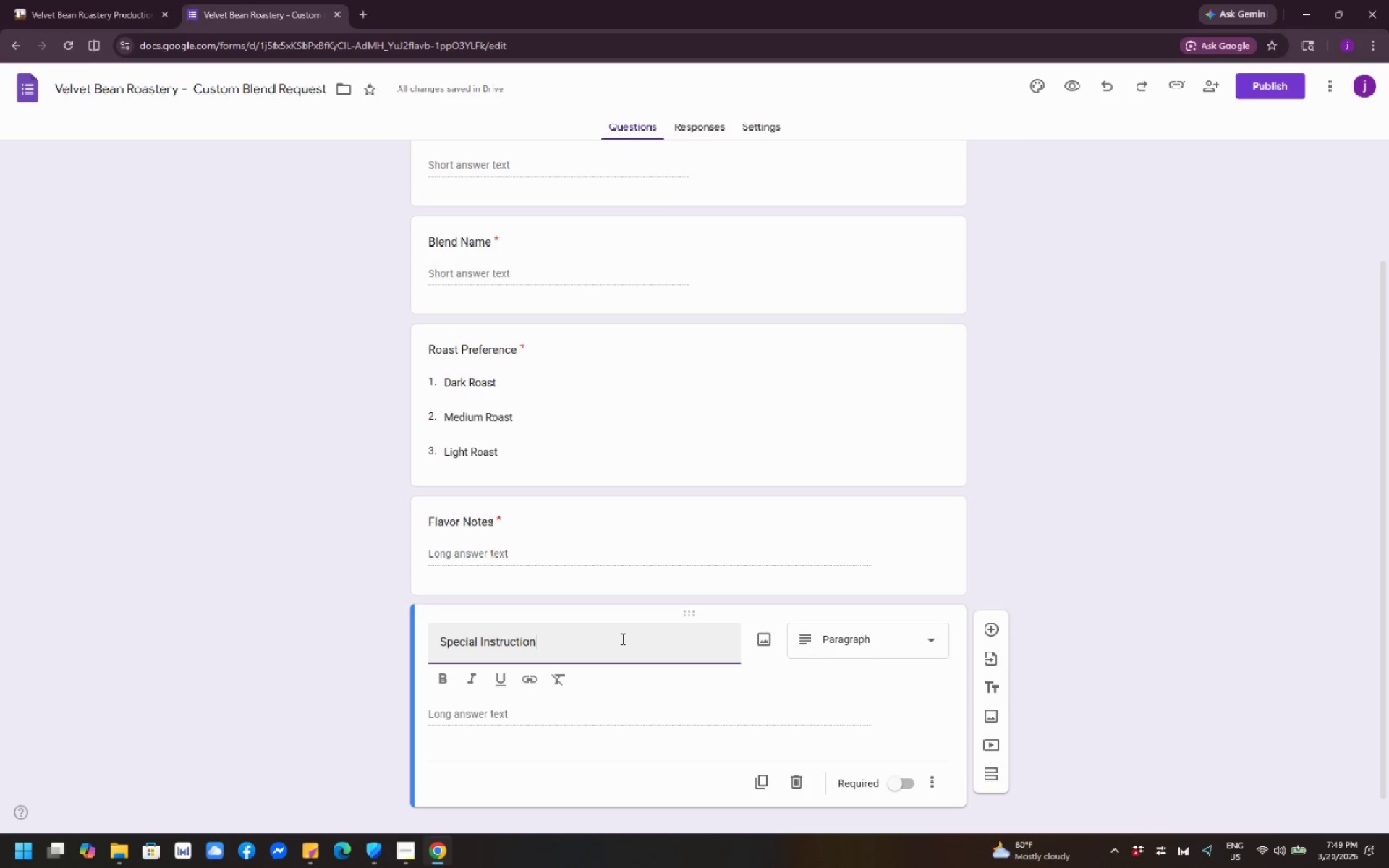 
left_click([577, 658])
 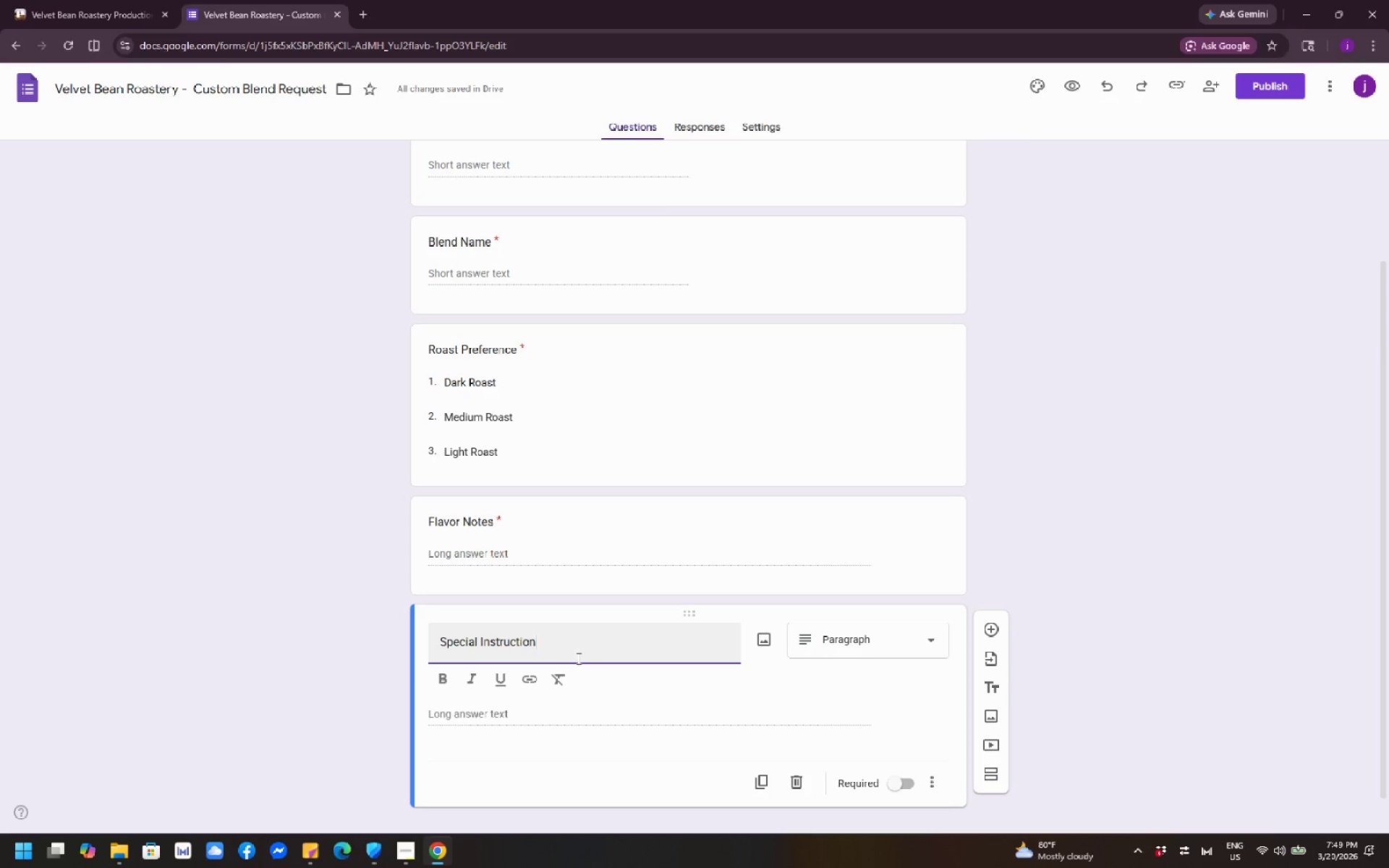 
wait(11.8)
 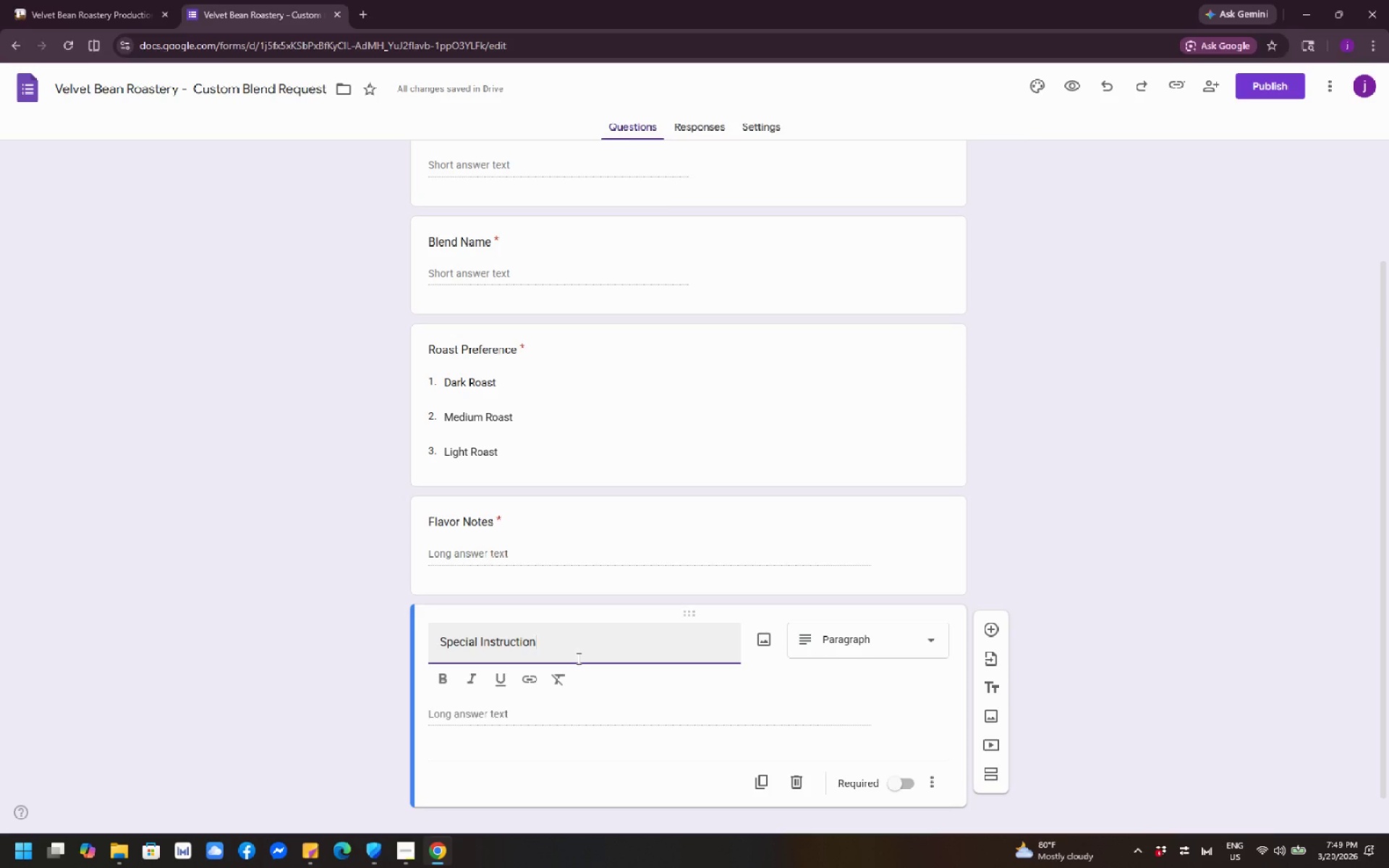 
key(S)
 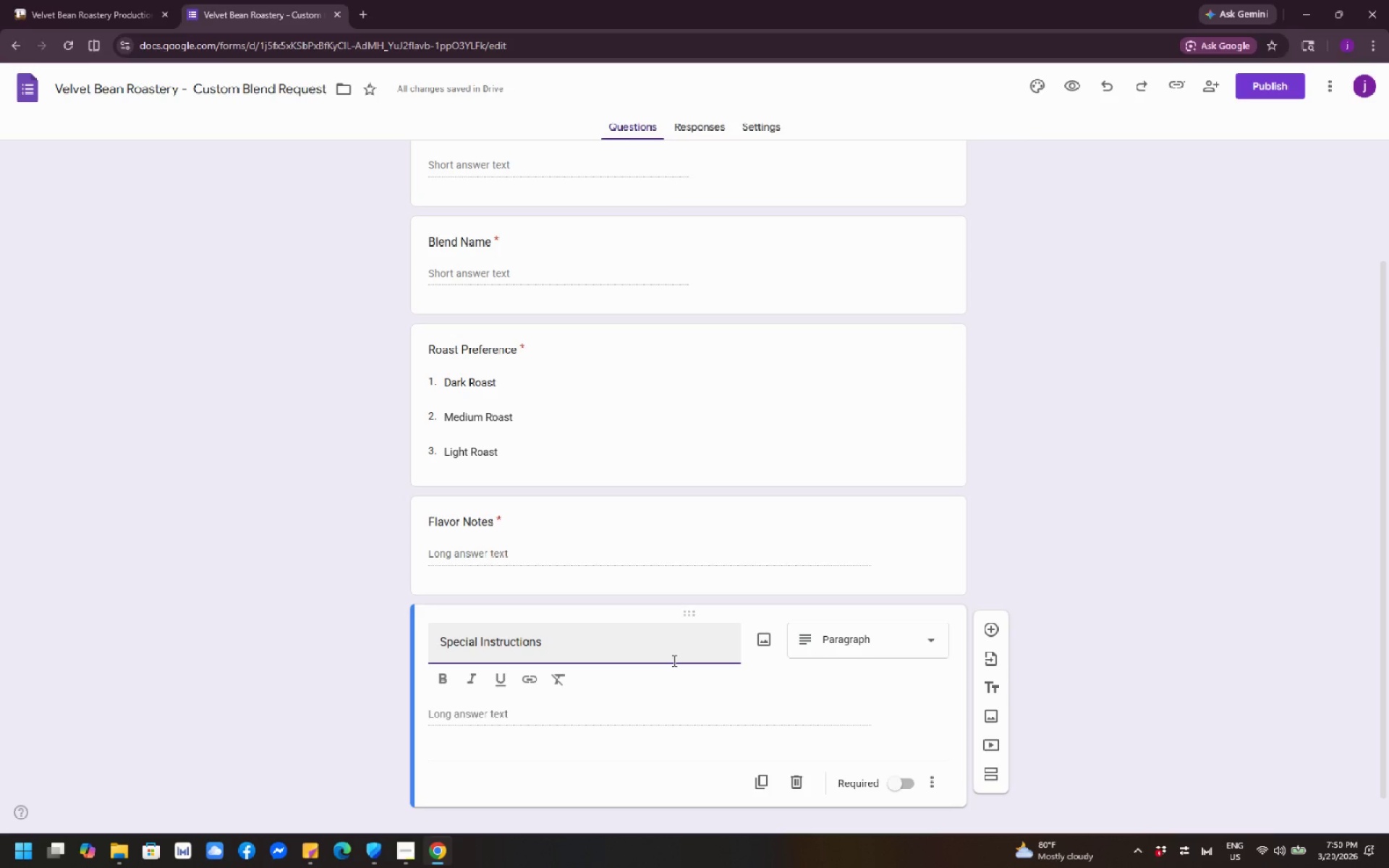 
wait(6.66)
 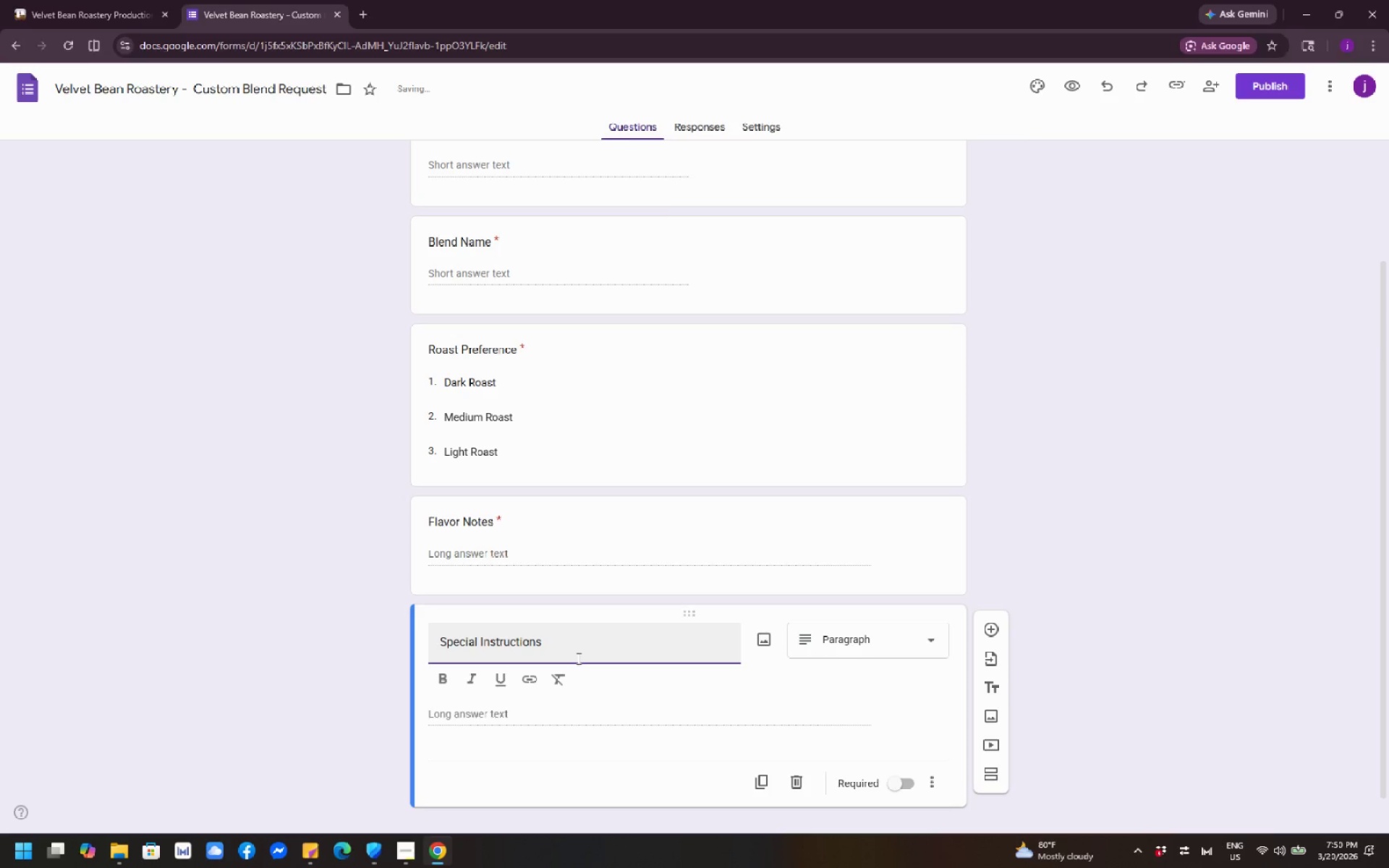 
scroll: coordinate [700, 614], scroll_direction: down, amount: 4.0
 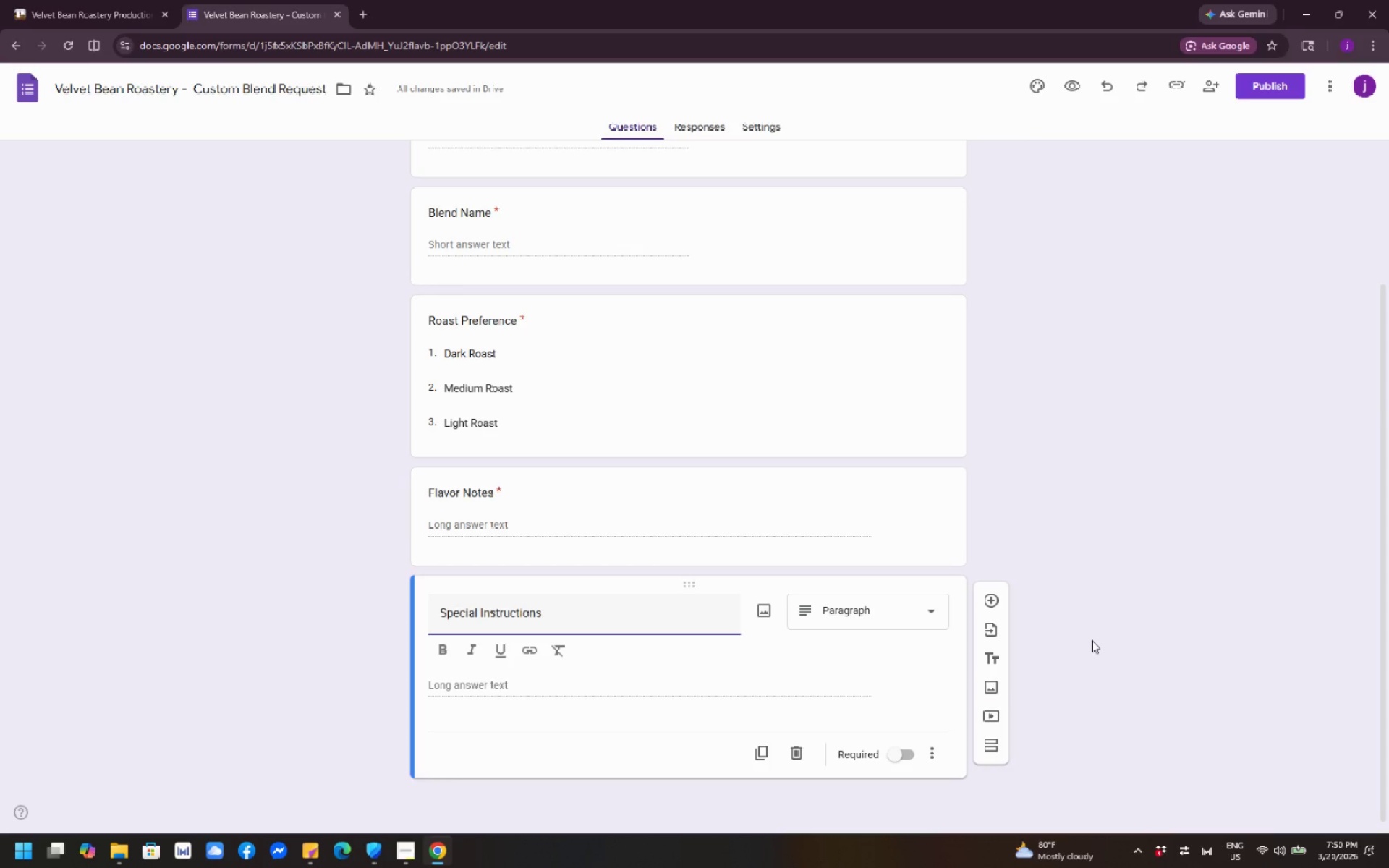 
wait(6.53)
 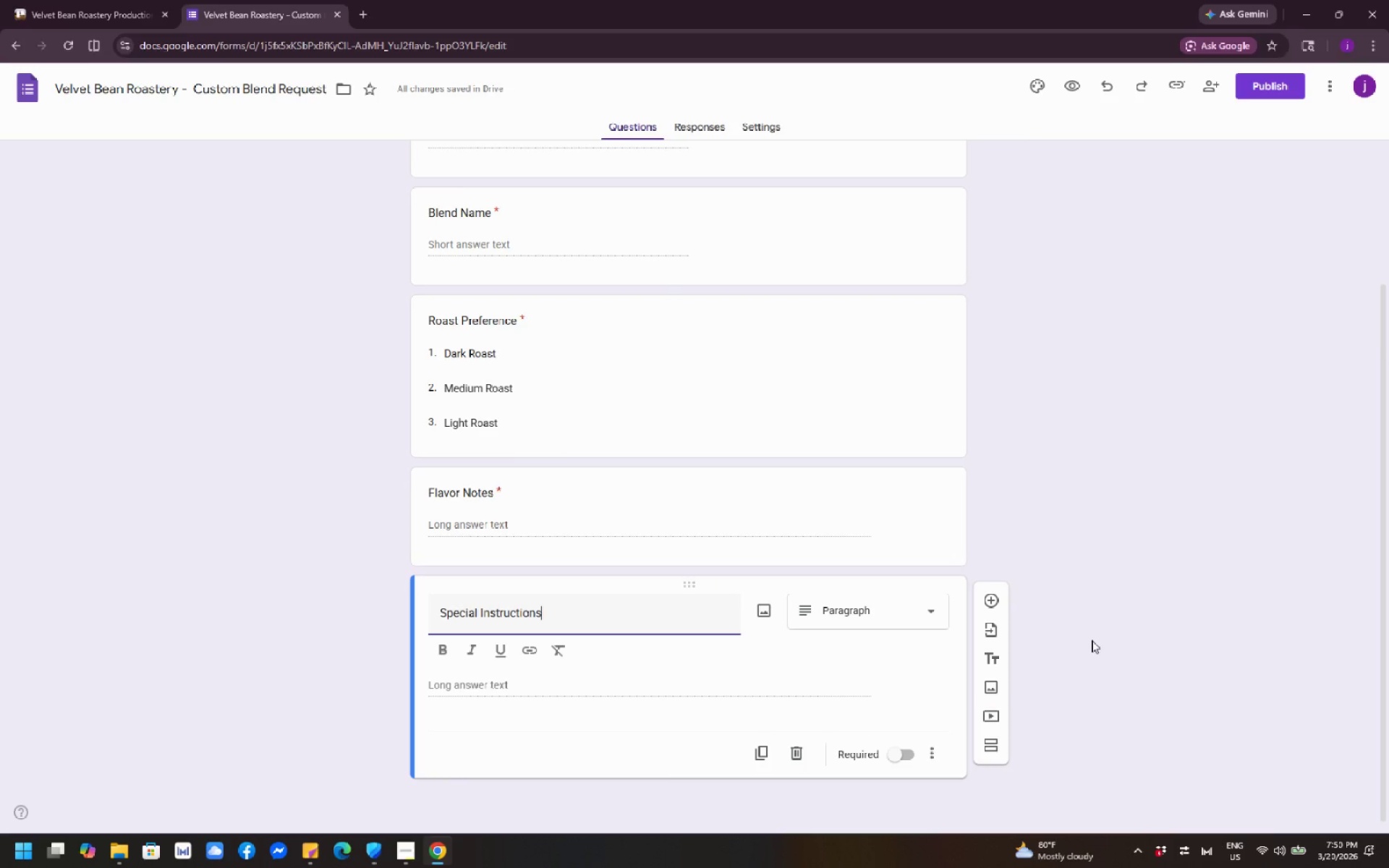 
scroll: coordinate [844, 642], scroll_direction: down, amount: 4.0
 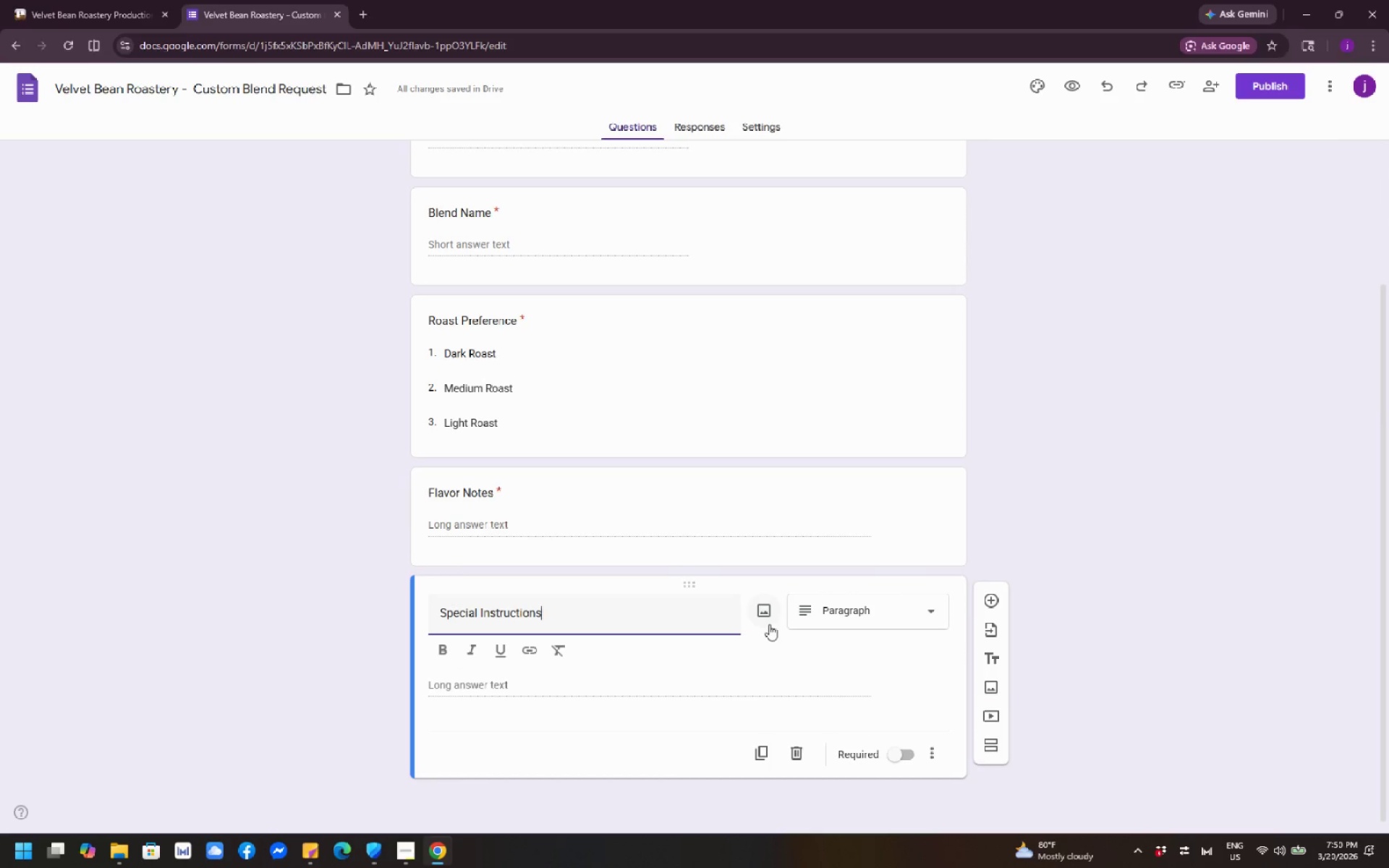 
wait(8.89)
 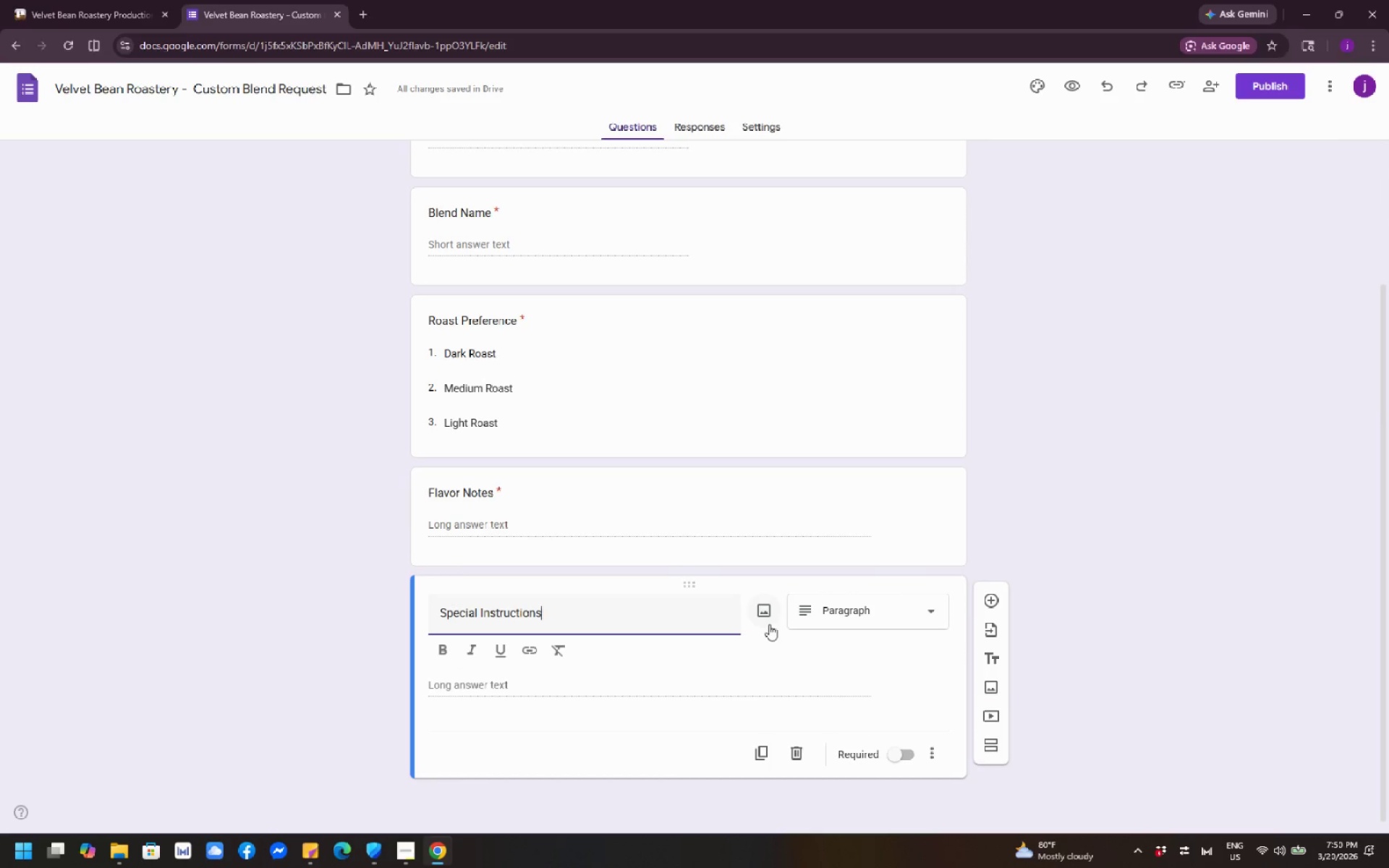 
mouse_move([1071, 108])
 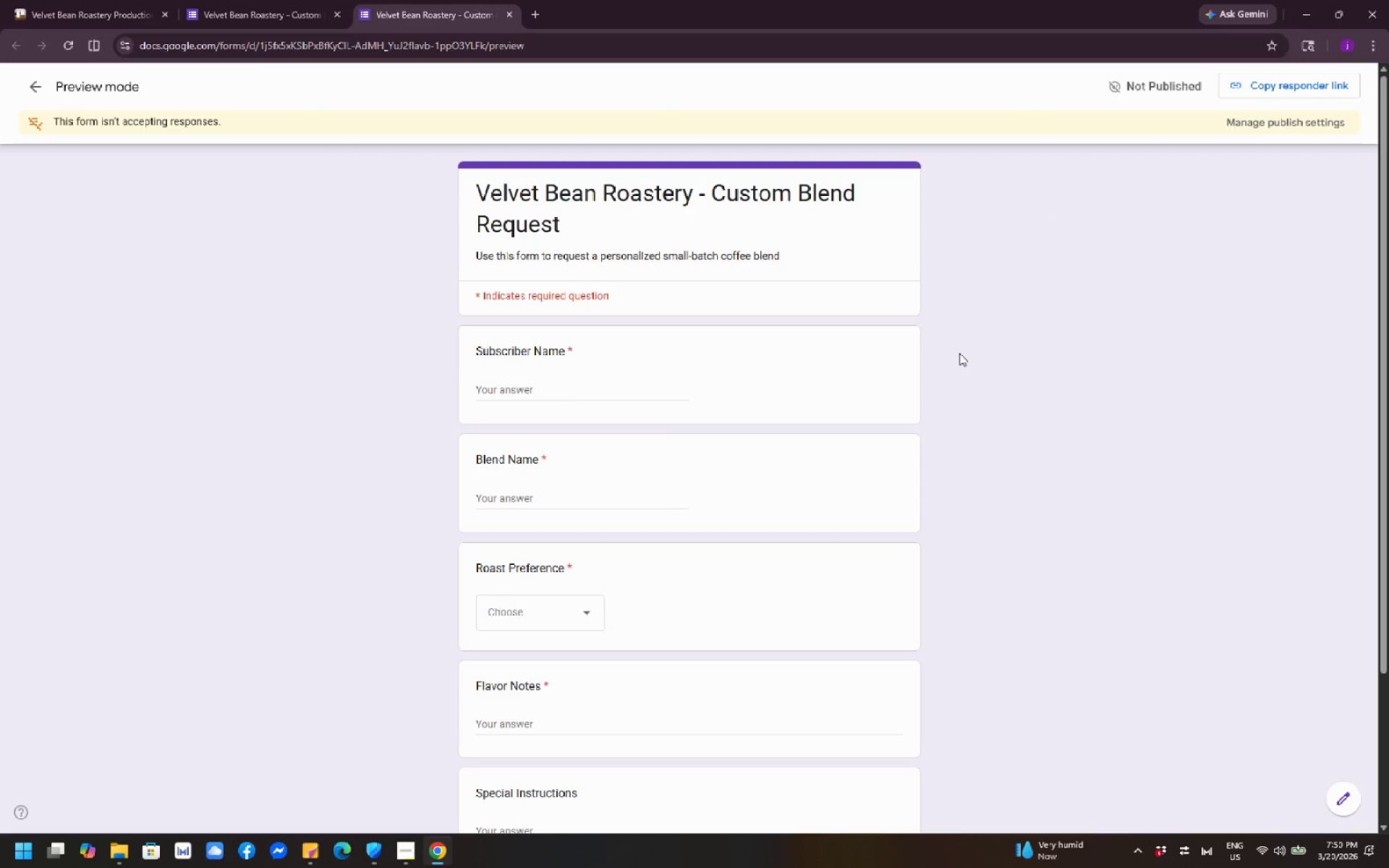 
wait(5.53)
 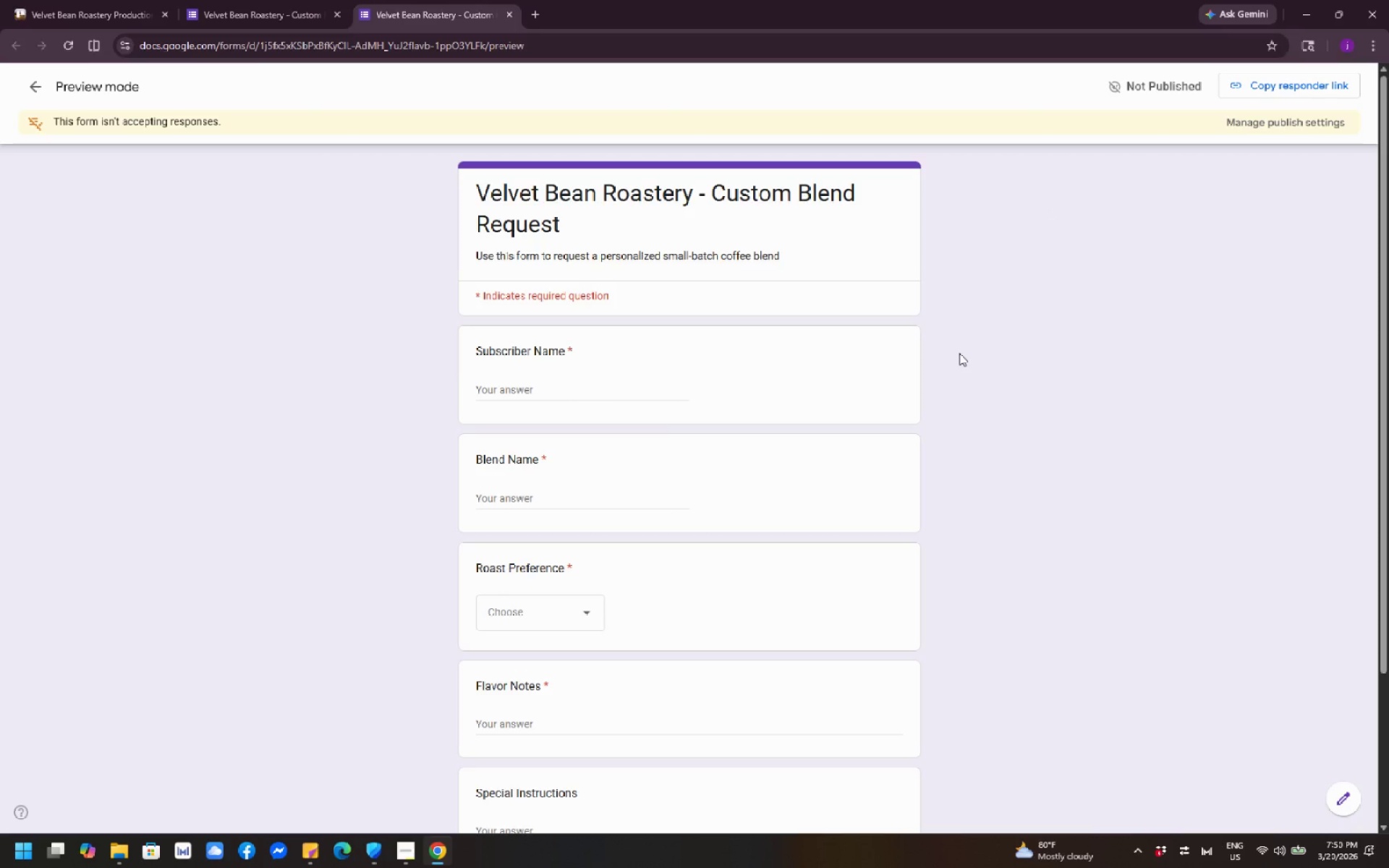 
scroll: coordinate [959, 353], scroll_direction: down, amount: 1.0
 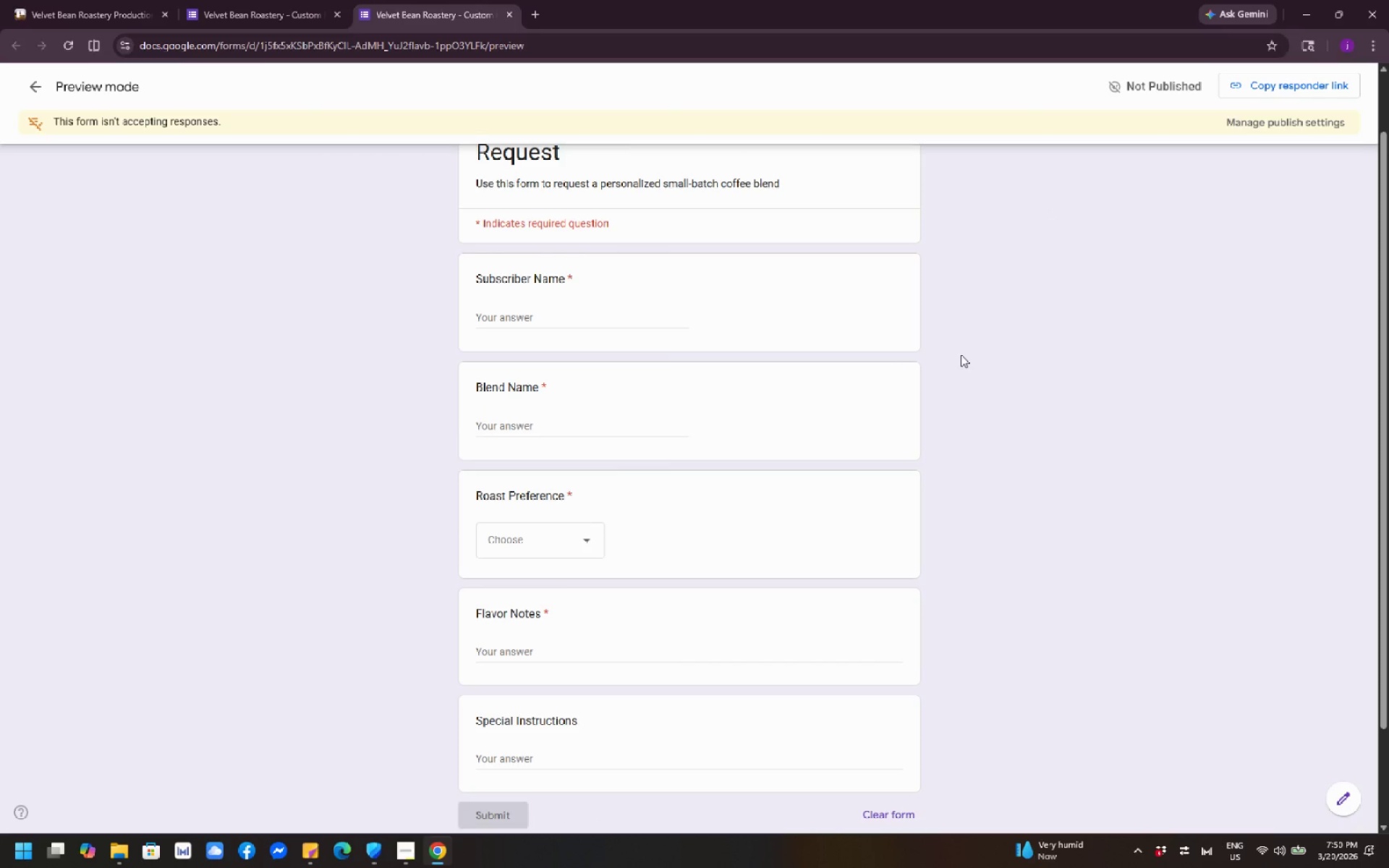 
scroll: coordinate [961, 354], scroll_direction: up, amount: 2.0
 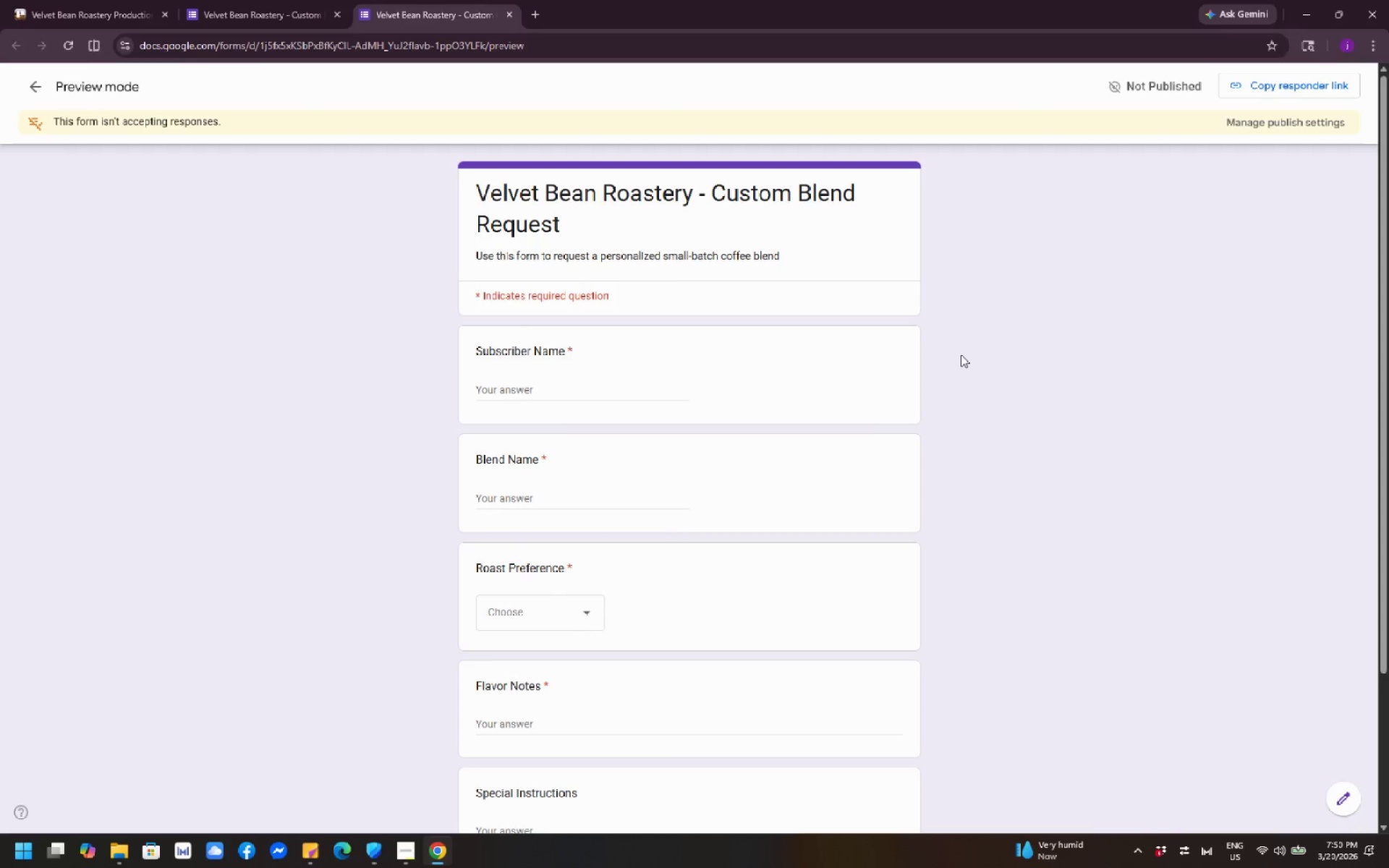 
wait(10.82)
 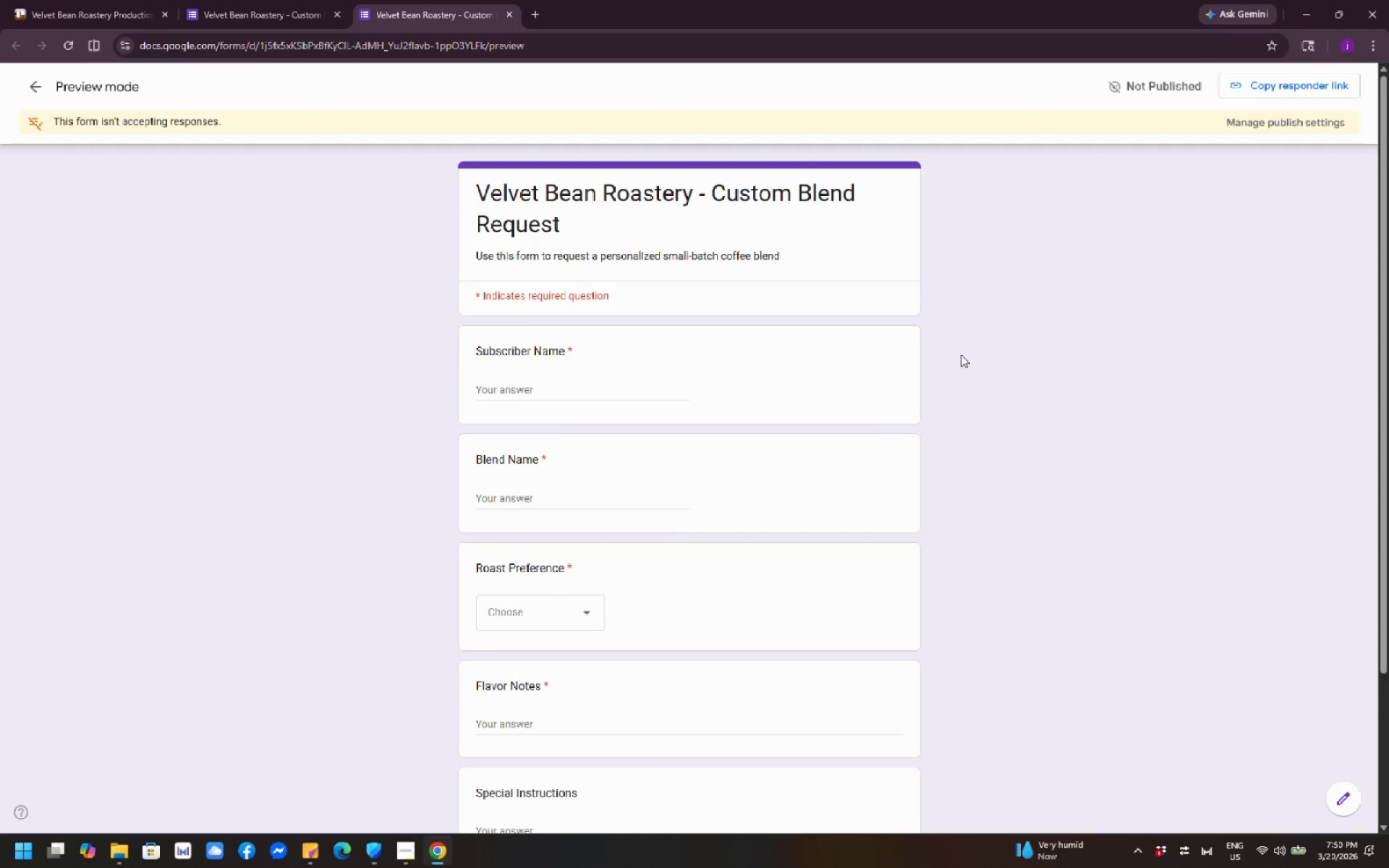 
scroll: coordinate [742, 409], scroll_direction: up, amount: 1.0
 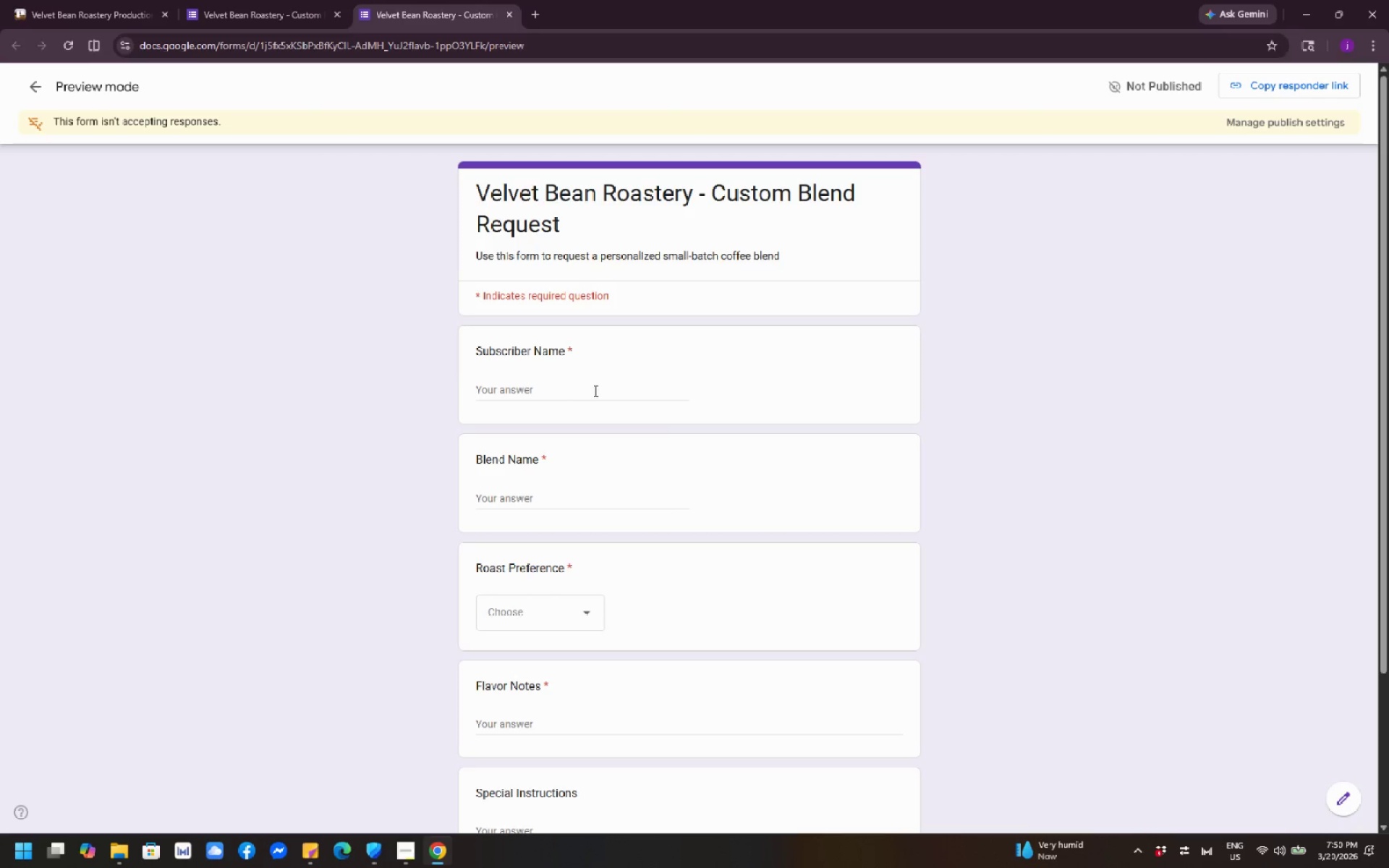 
left_click([594, 391])
 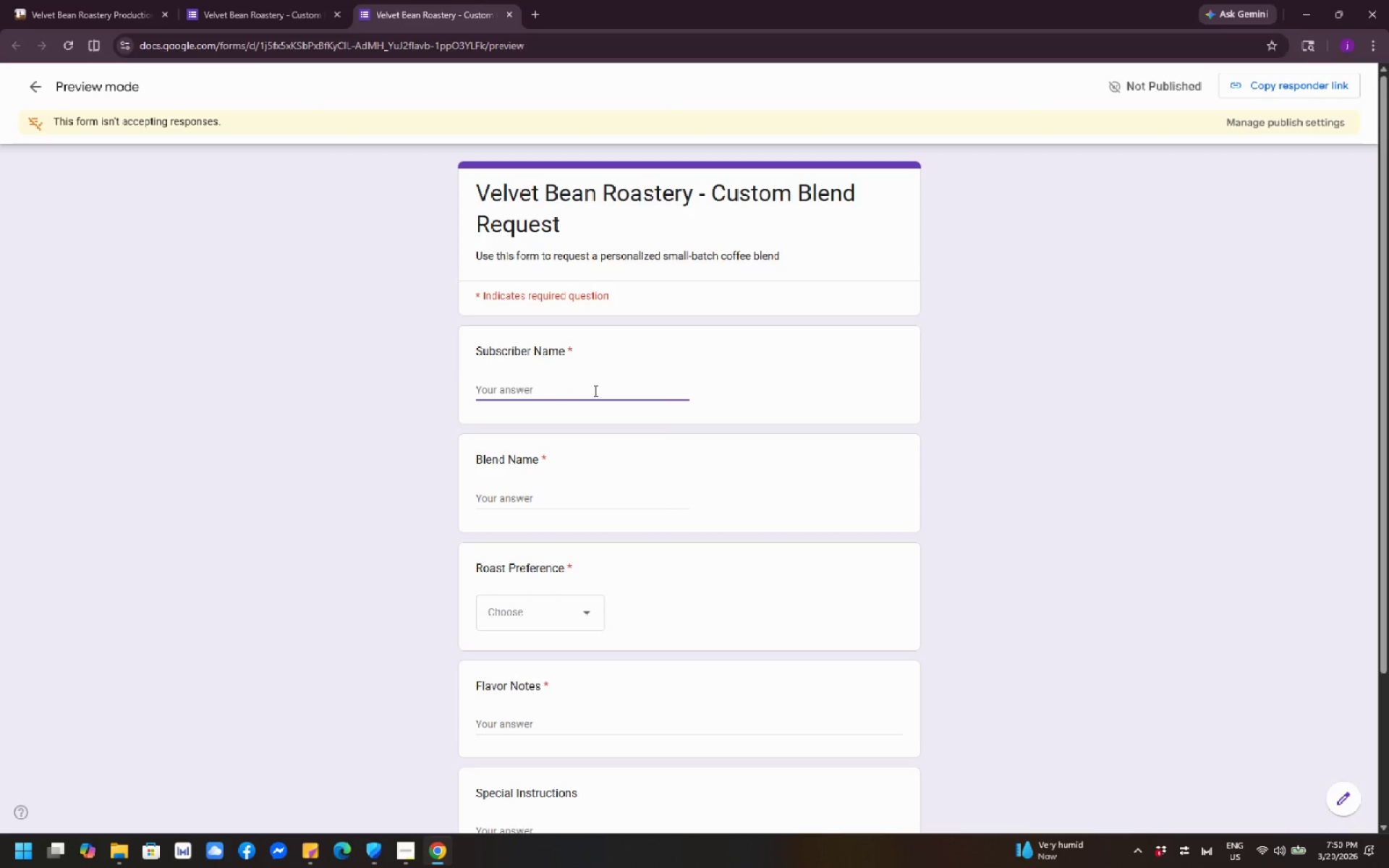 
type(Ava Martinez)
 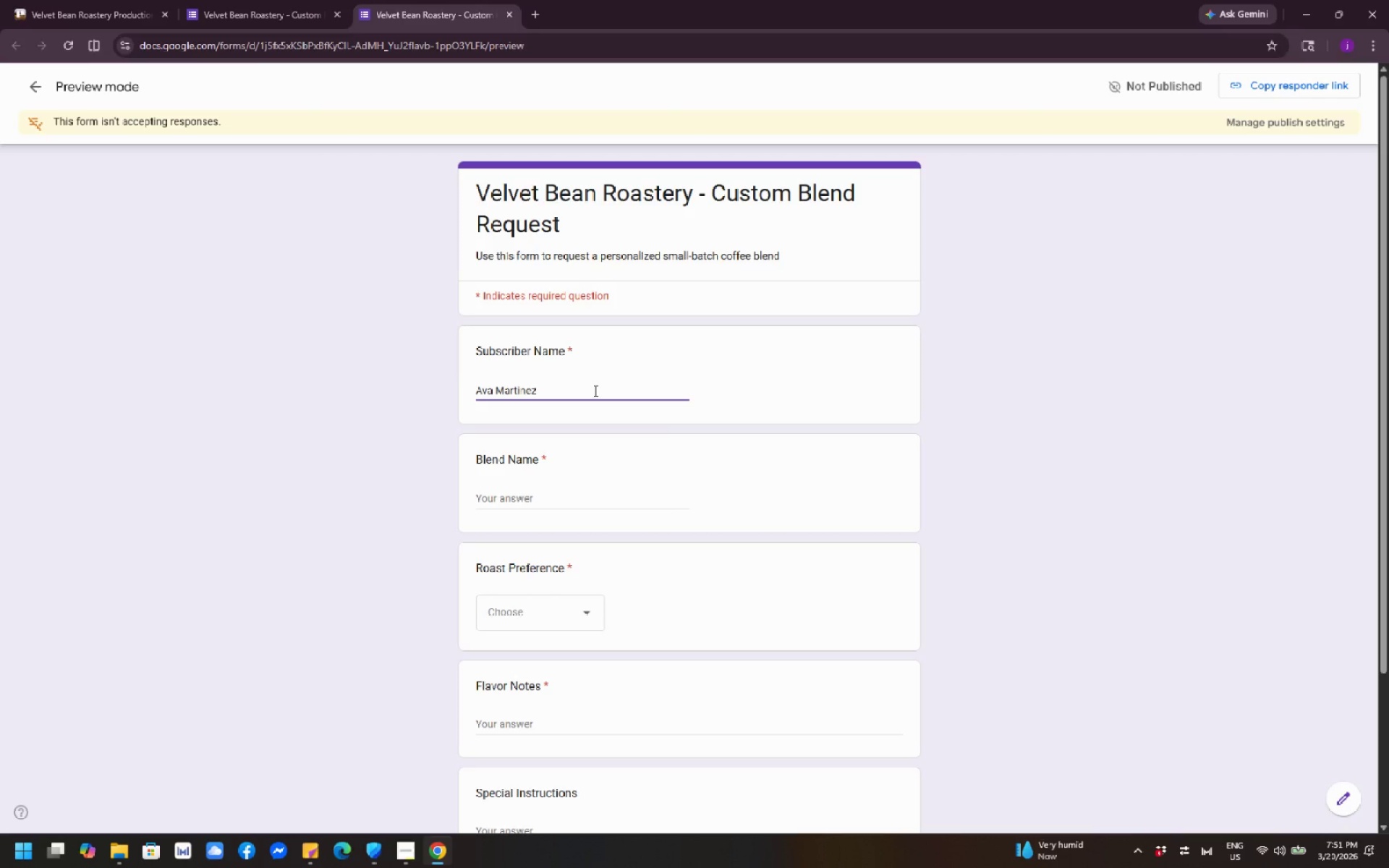 
scroll: coordinate [567, 471], scroll_direction: down, amount: 1.0
 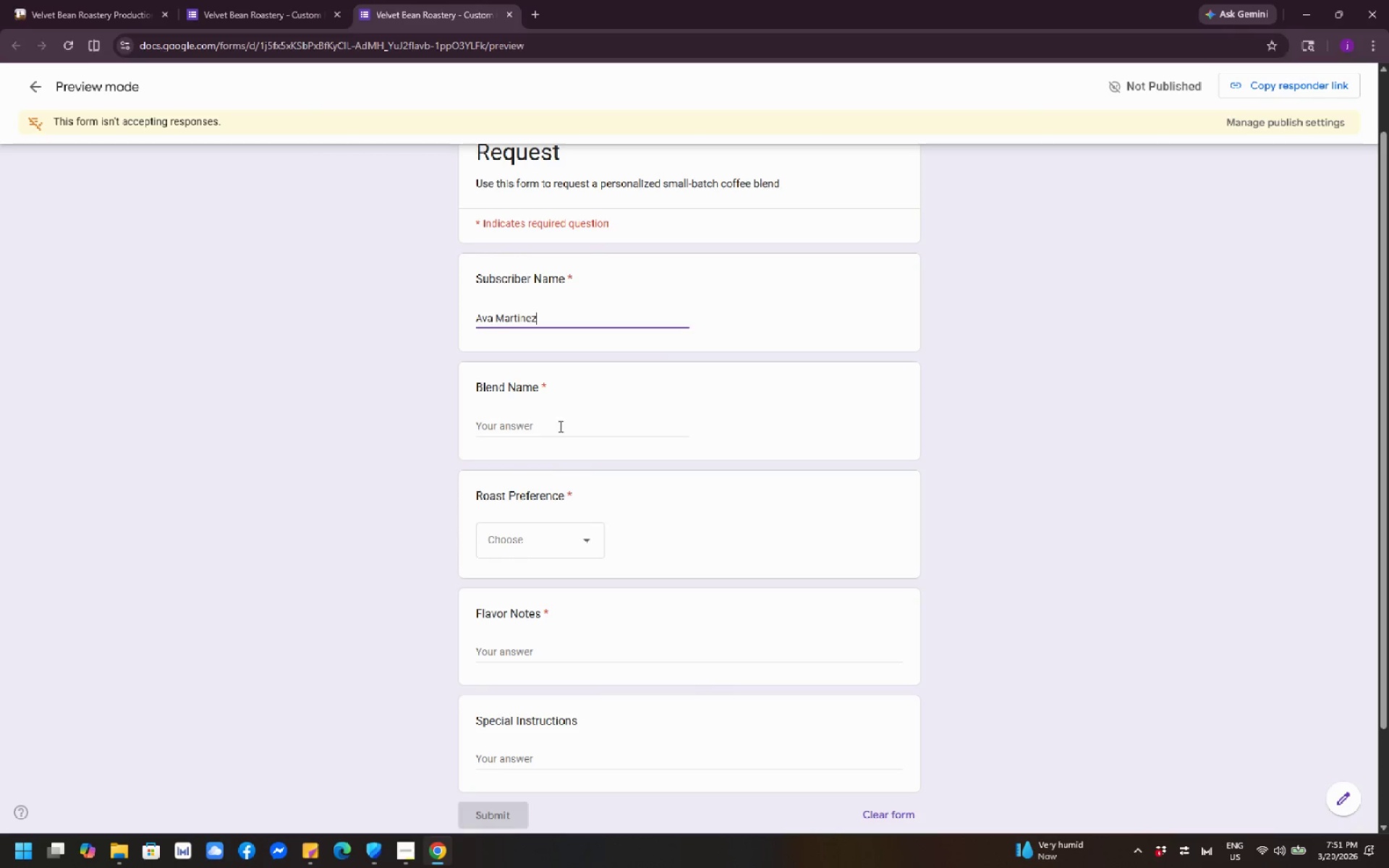 
left_click([561, 418])
 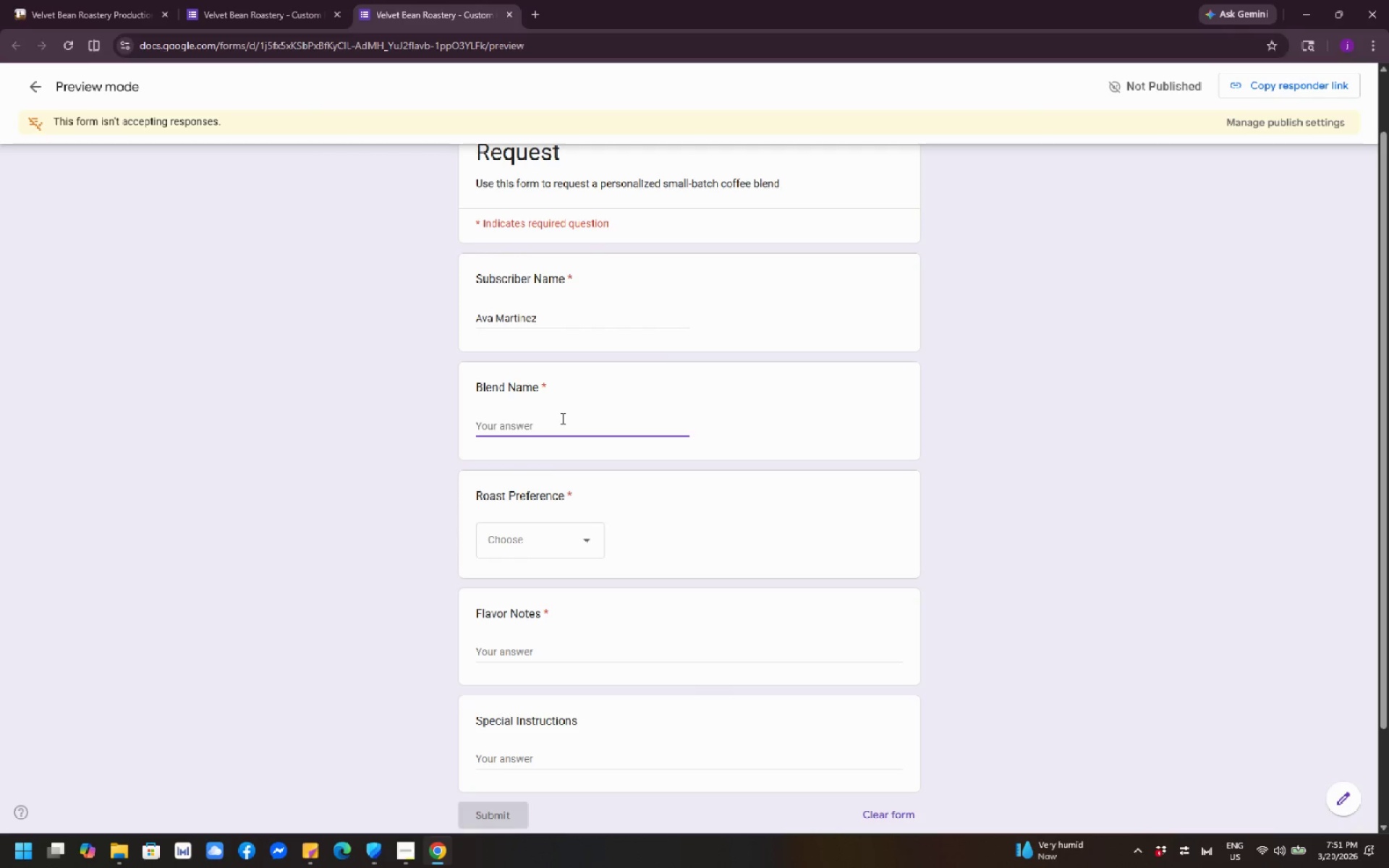 
type(Sunset Harmony)
 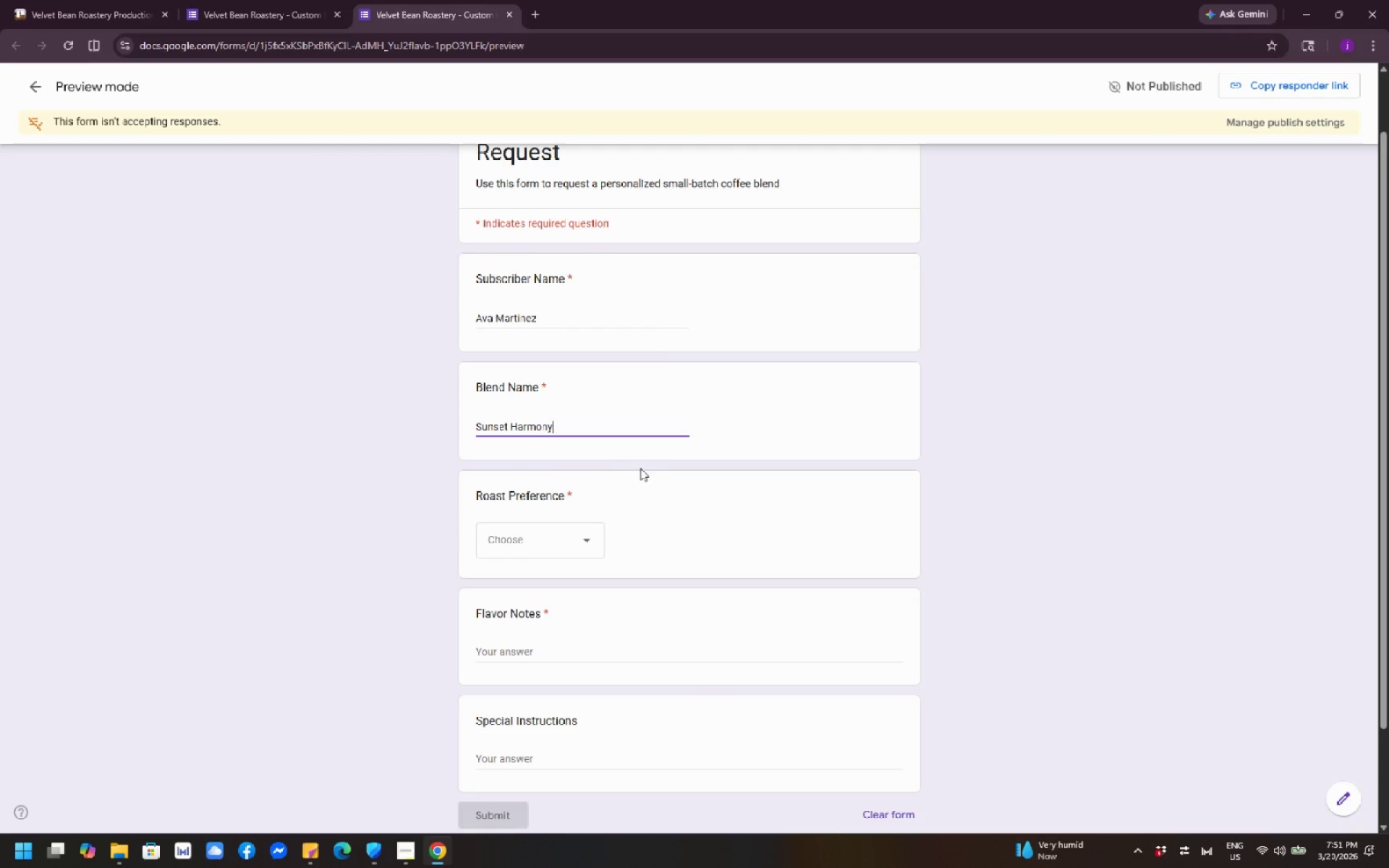 
scroll: coordinate [670, 476], scroll_direction: down, amount: 2.0
 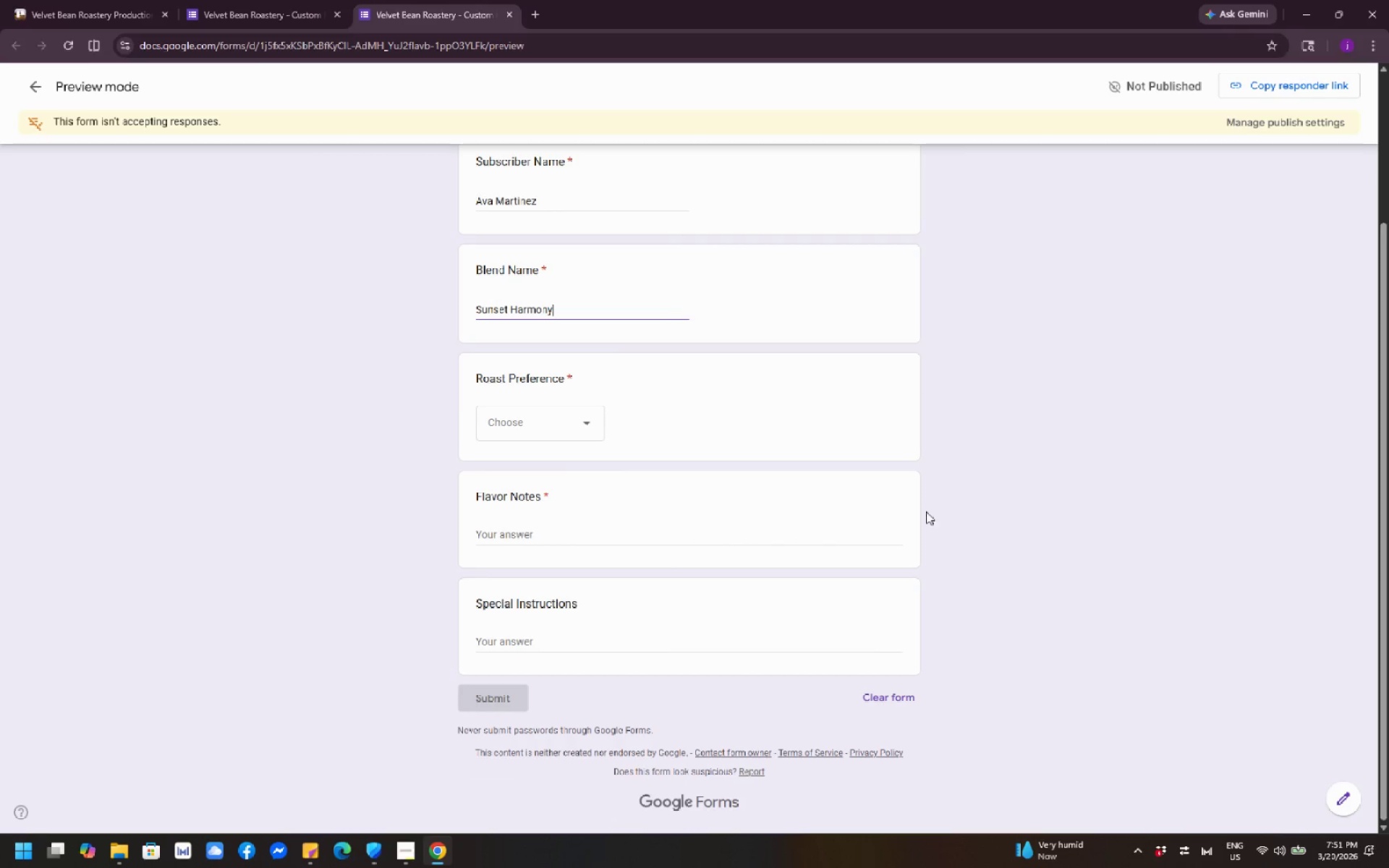 
left_click([537, 404])
 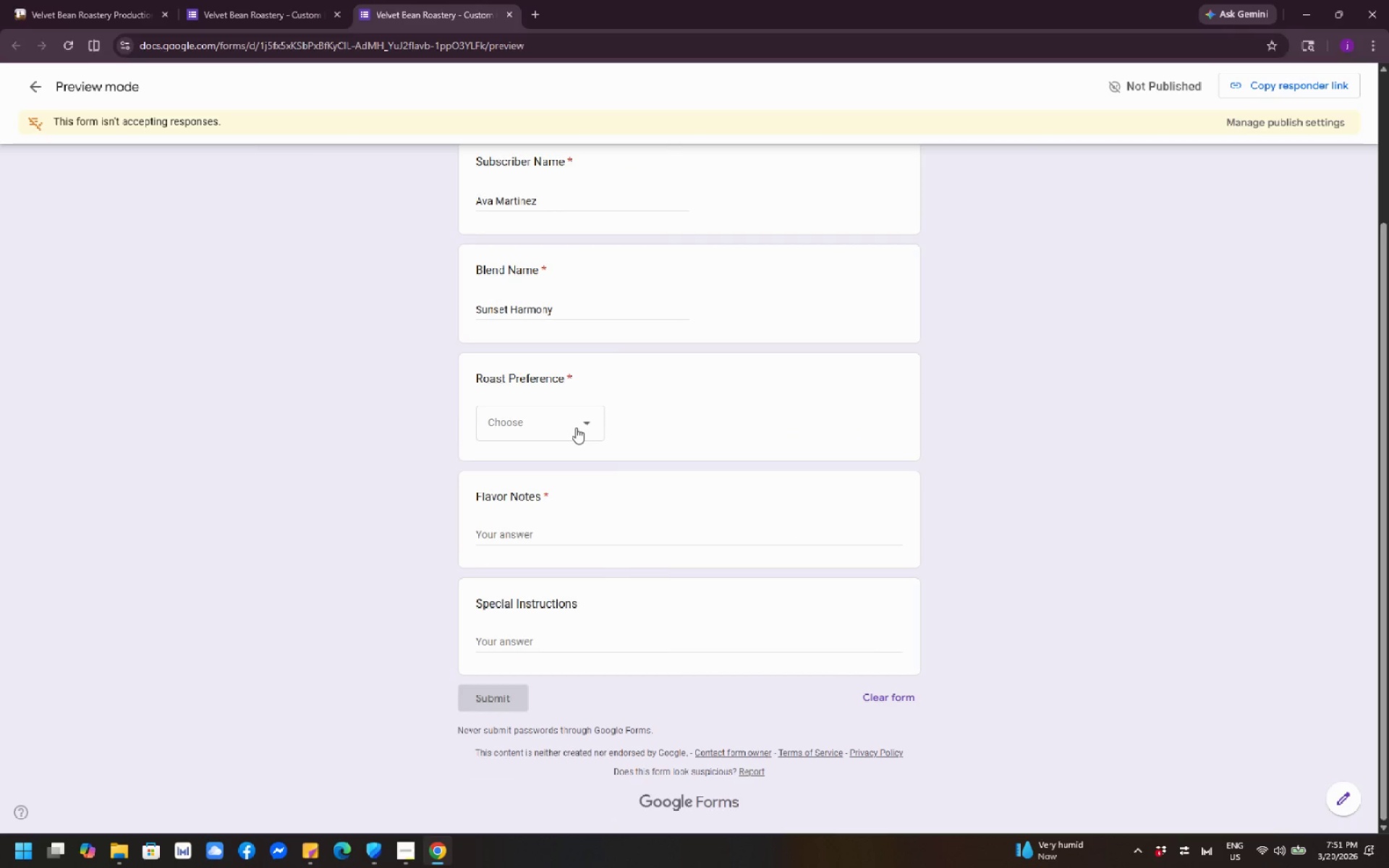 
left_click([576, 427])
 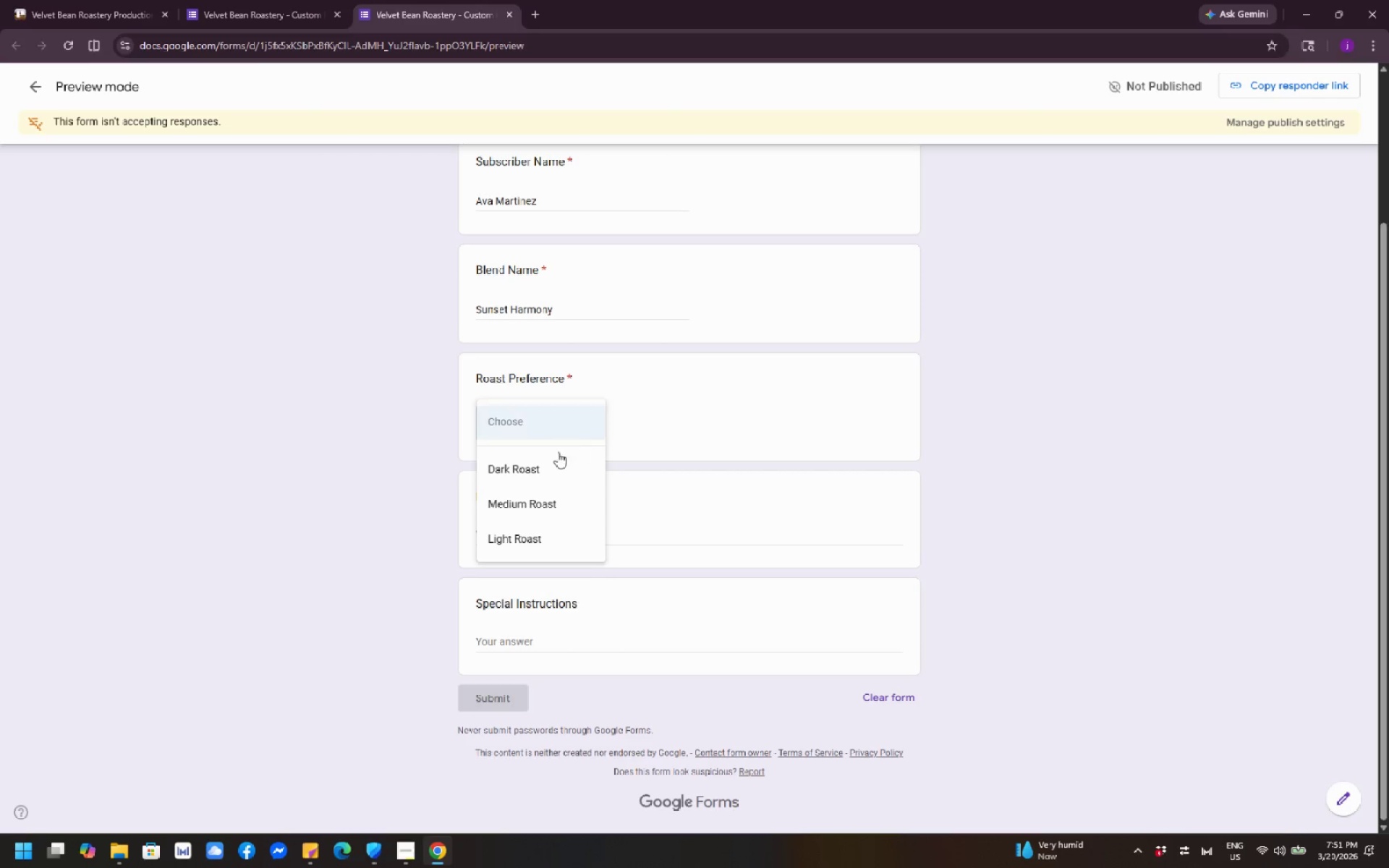 
left_click([534, 467])
 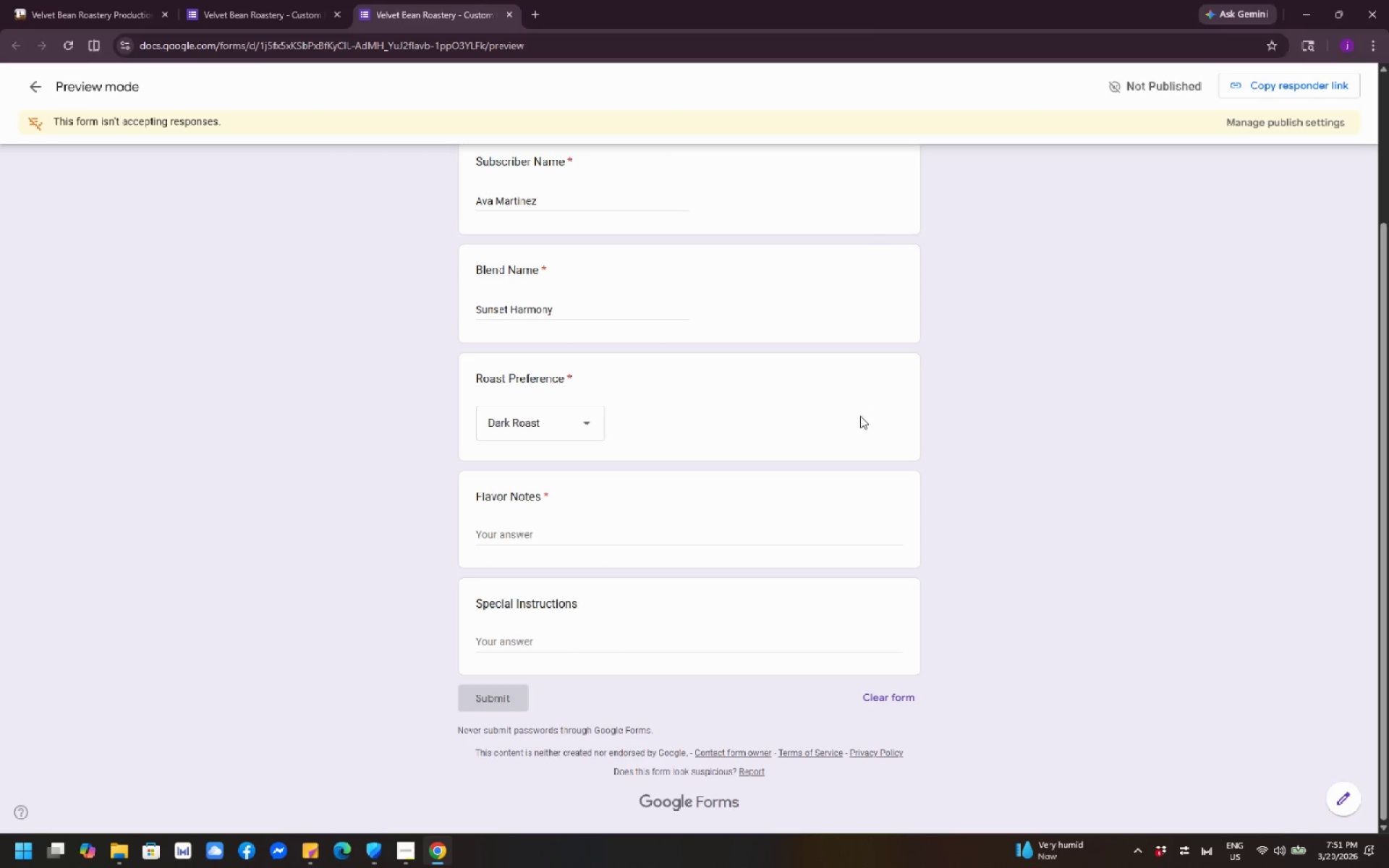 
left_click([581, 427])
 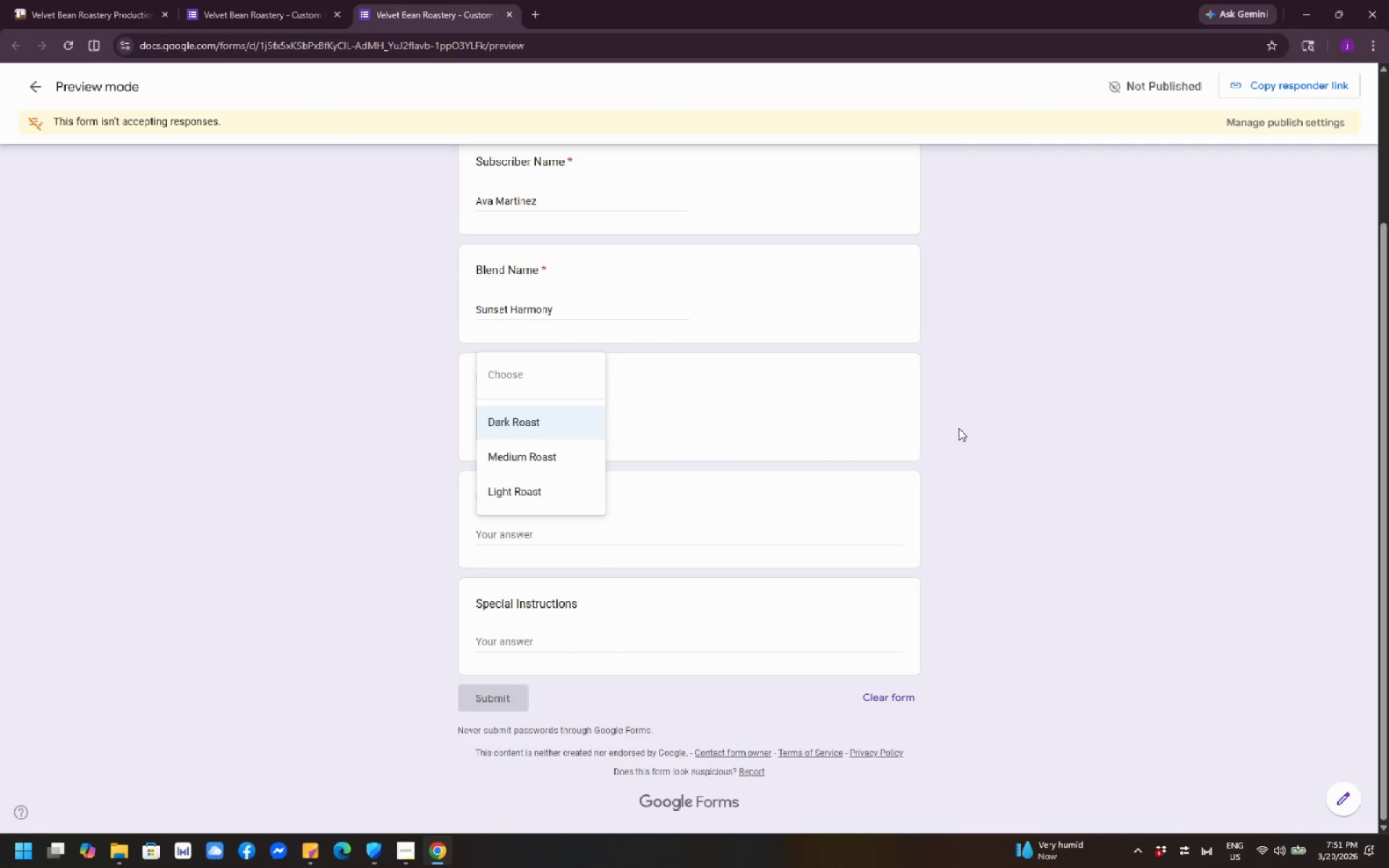 
left_click([804, 429])
 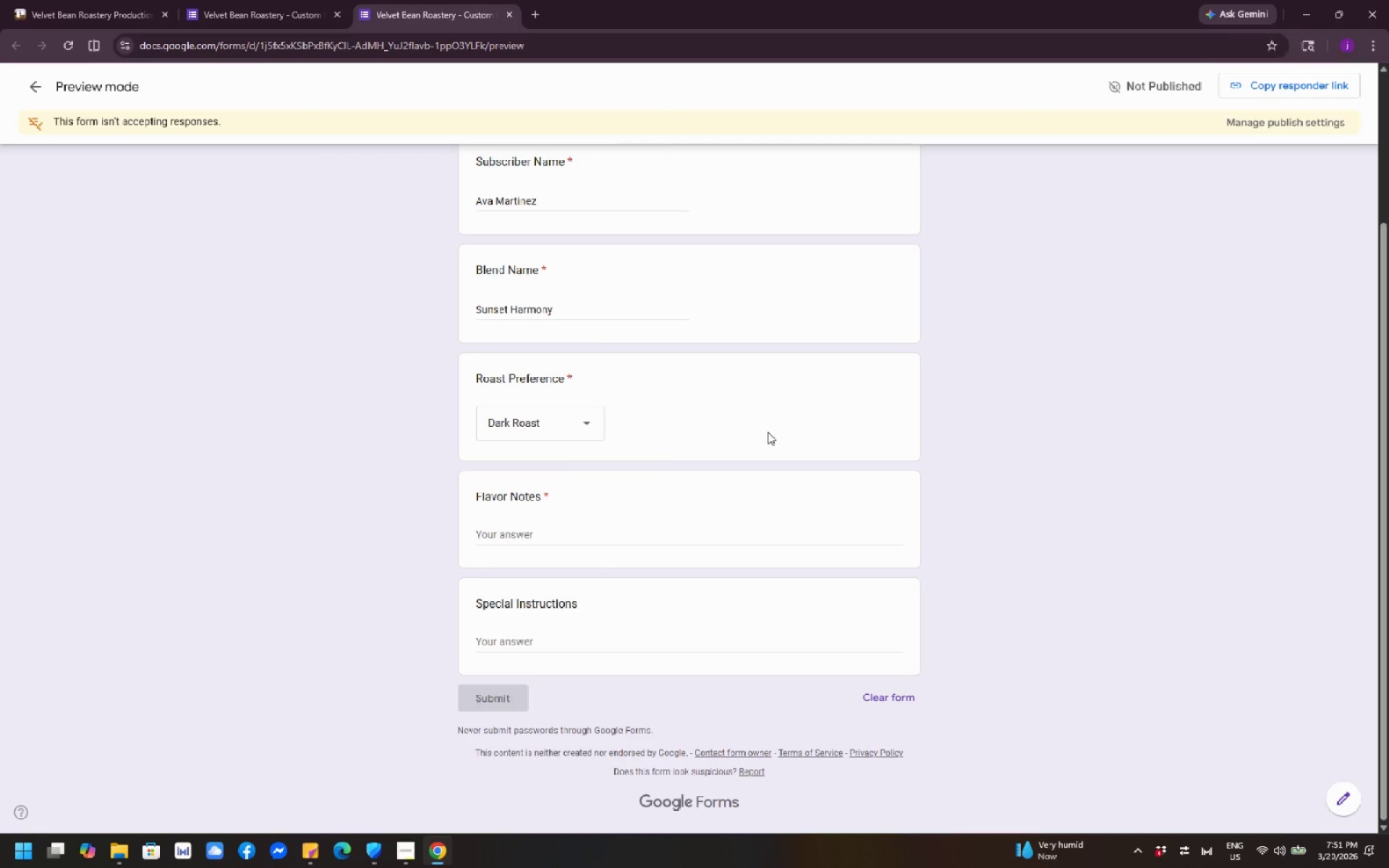 
scroll: coordinate [762, 432], scroll_direction: down, amount: 2.0
 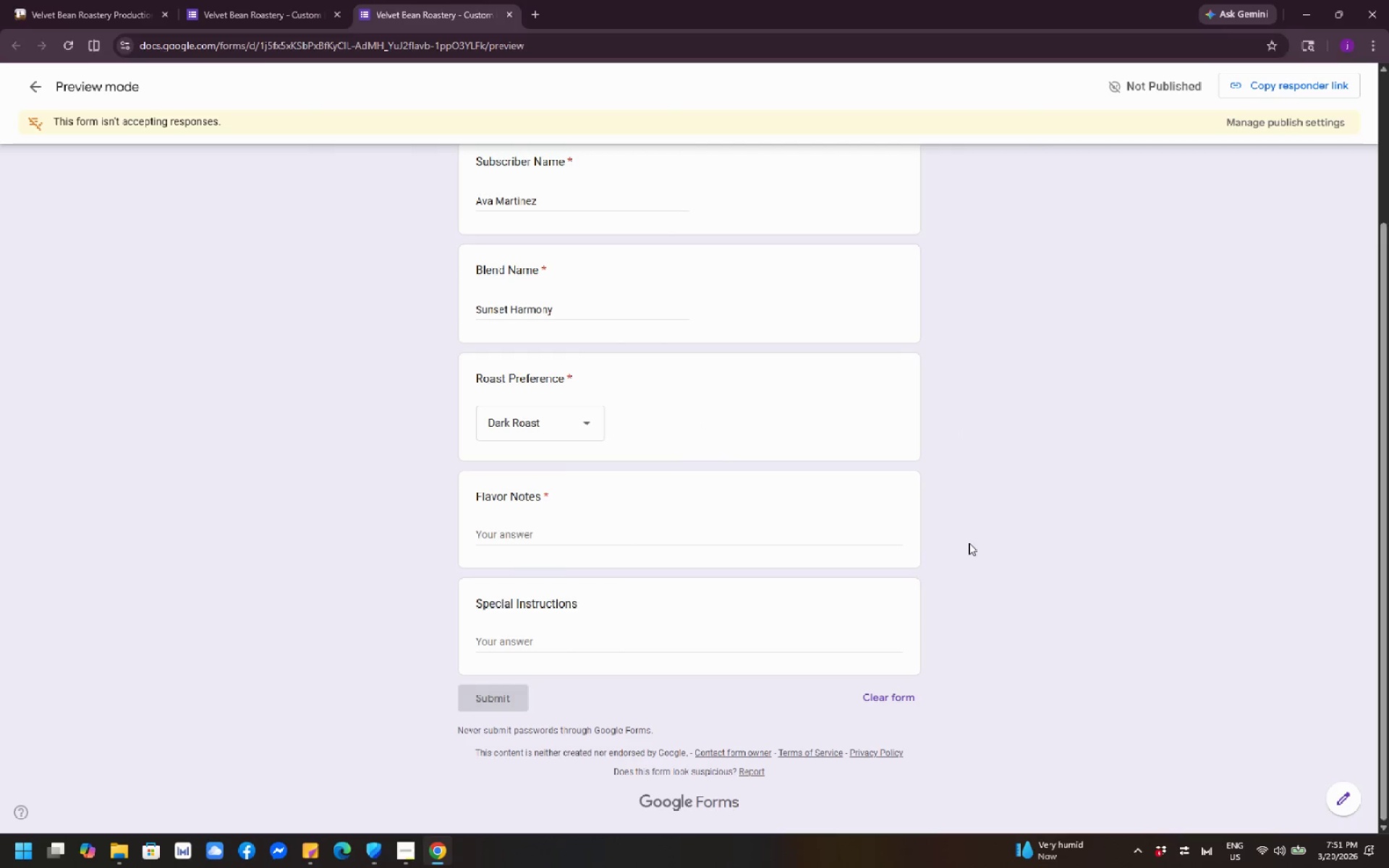 
left_click([587, 543])
 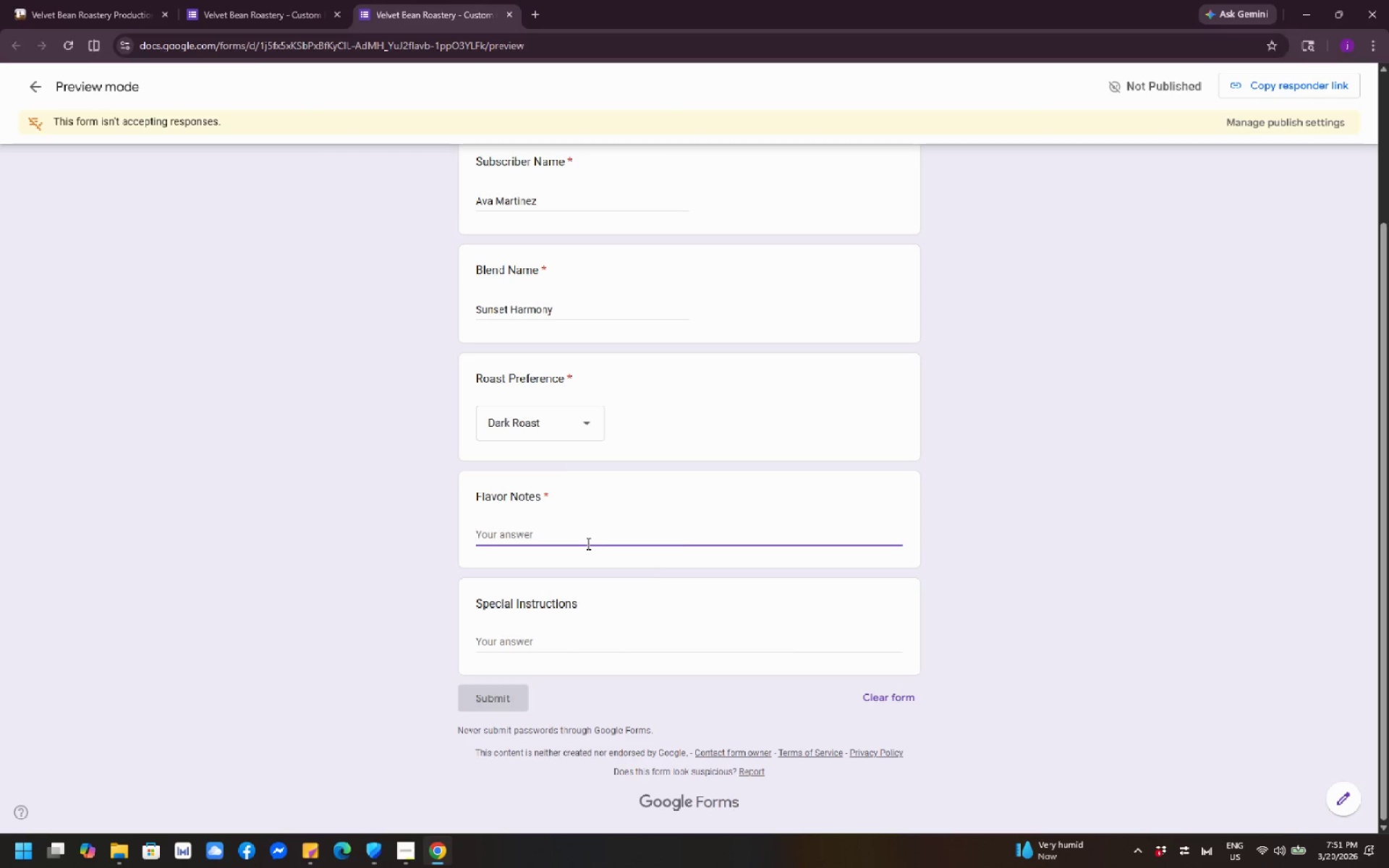 
type(chocolate, orange peel, toasted almond)
 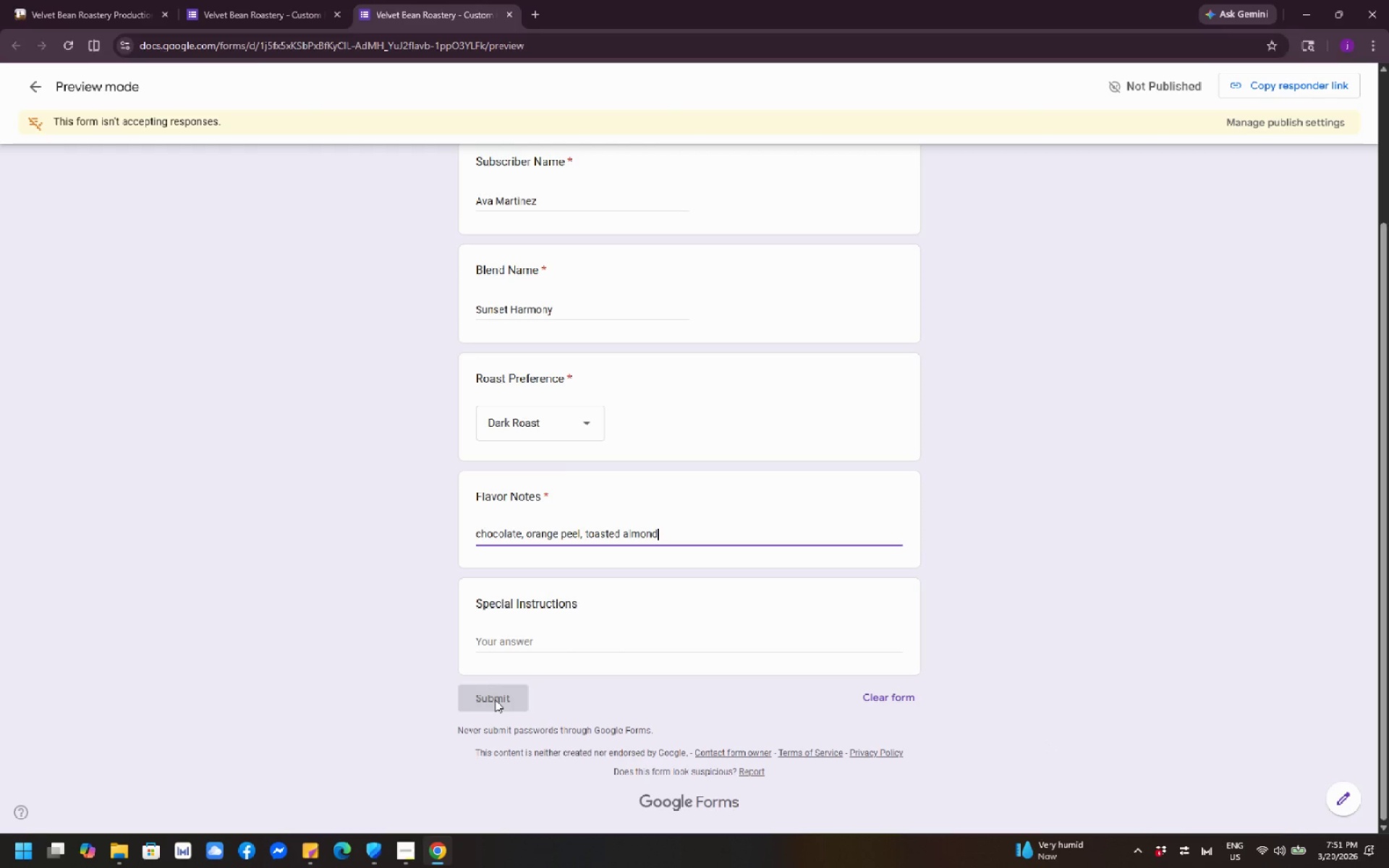 
wait(12.59)
 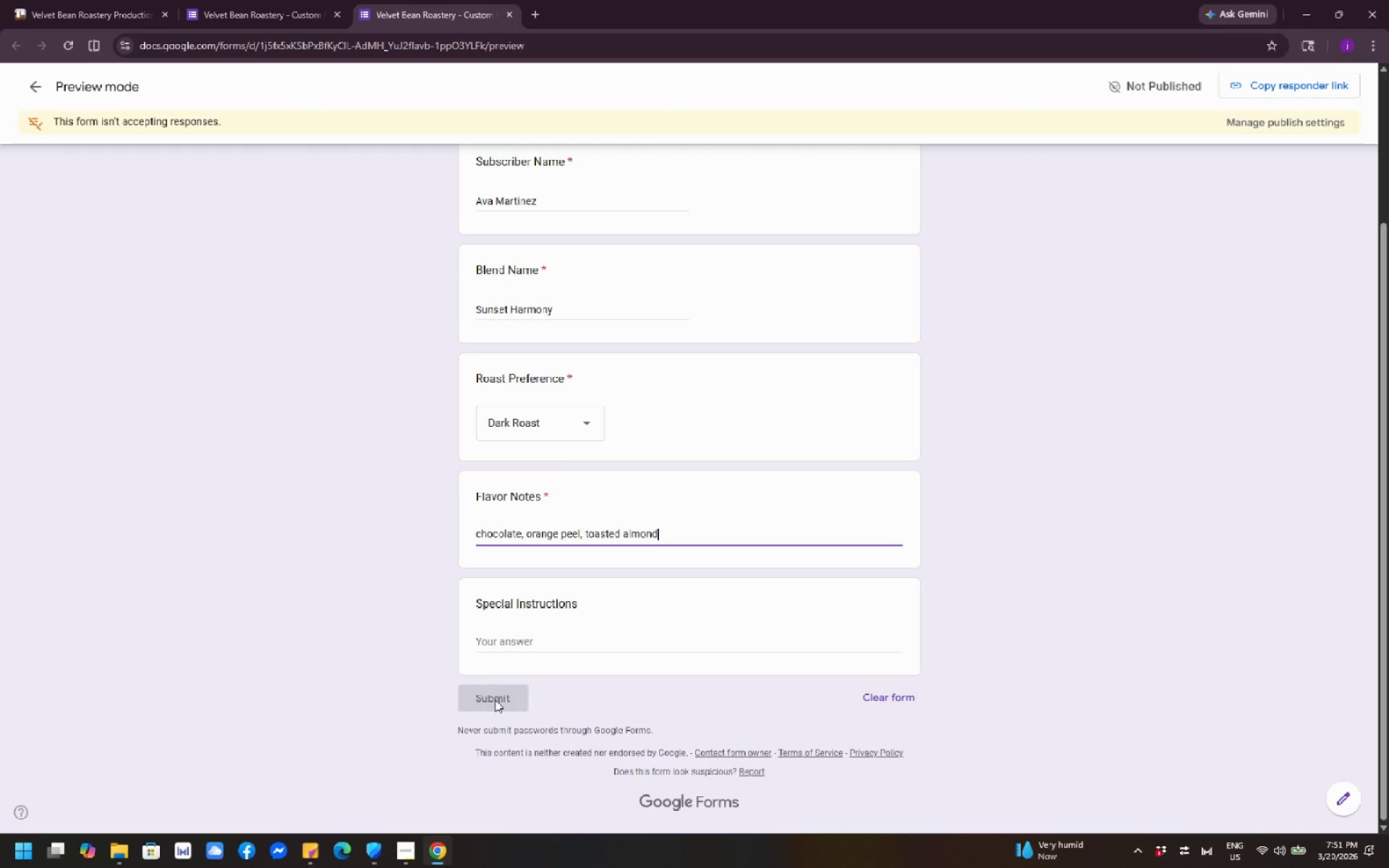 
left_click([508, 704])
 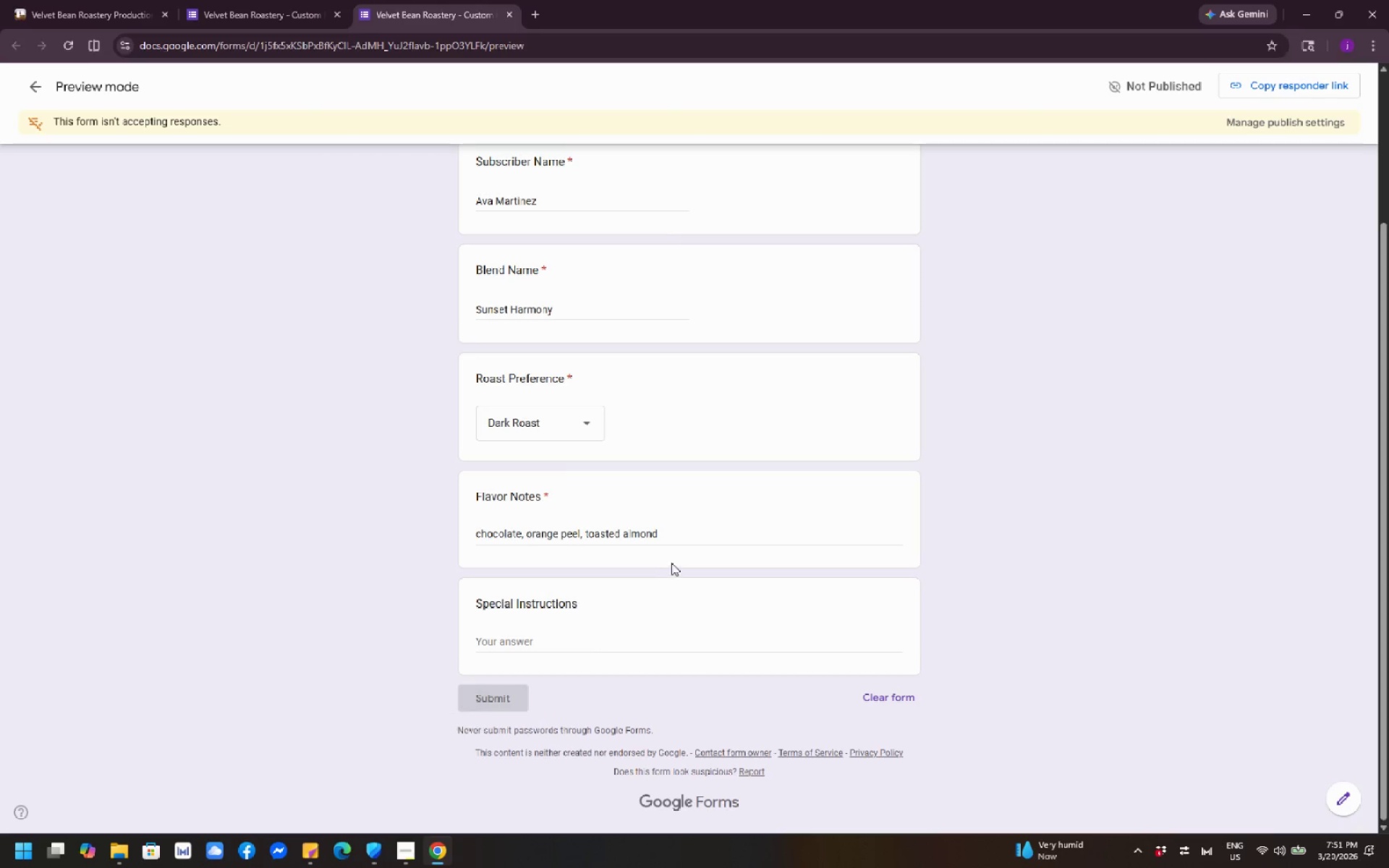 
scroll: coordinate [679, 558], scroll_direction: up, amount: 3.0
 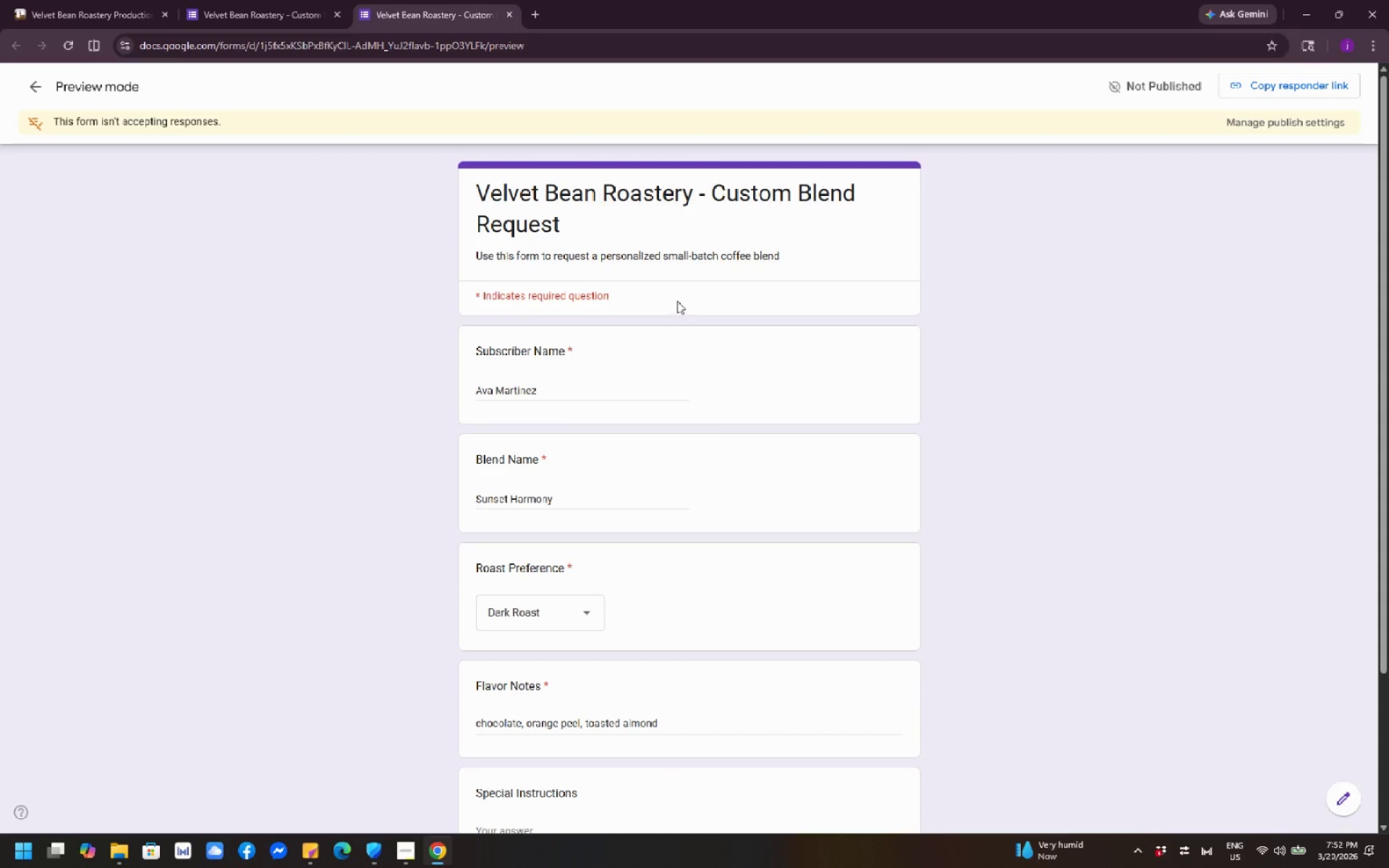 
scroll: coordinate [841, 401], scroll_direction: down, amount: 6.0
 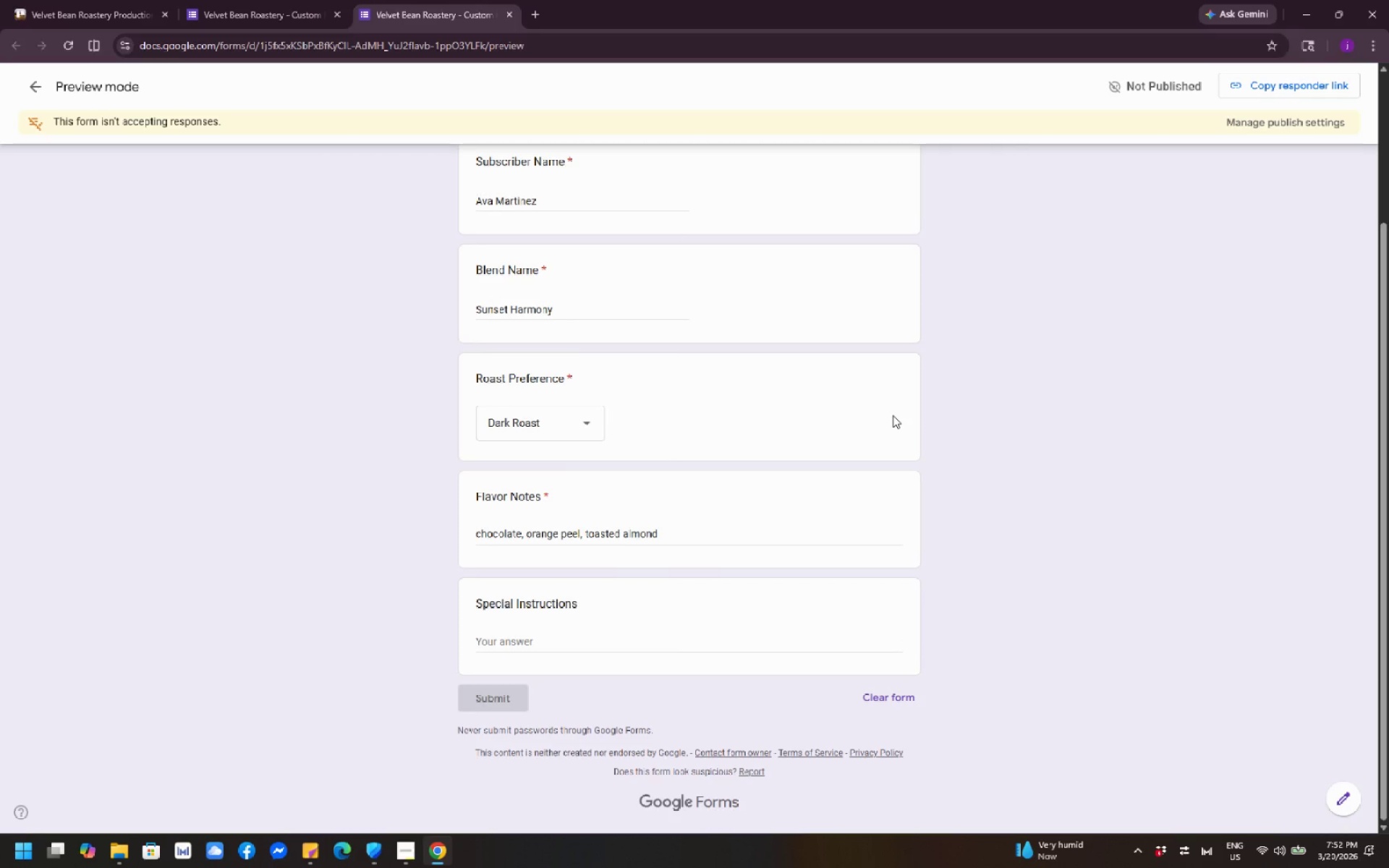 
scroll: coordinate [893, 415], scroll_direction: up, amount: 2.0
 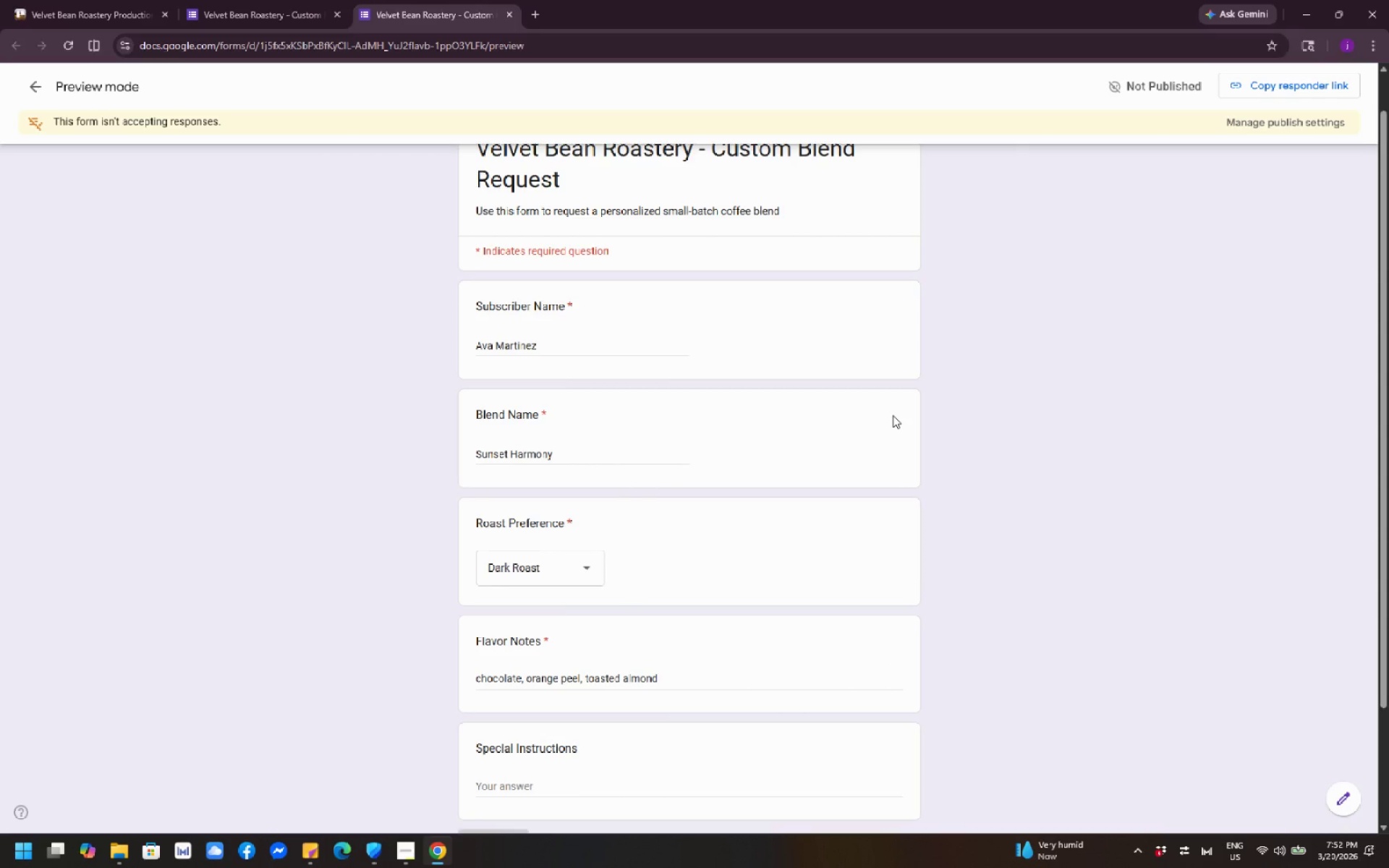 
scroll: coordinate [893, 415], scroll_direction: down, amount: 2.0
 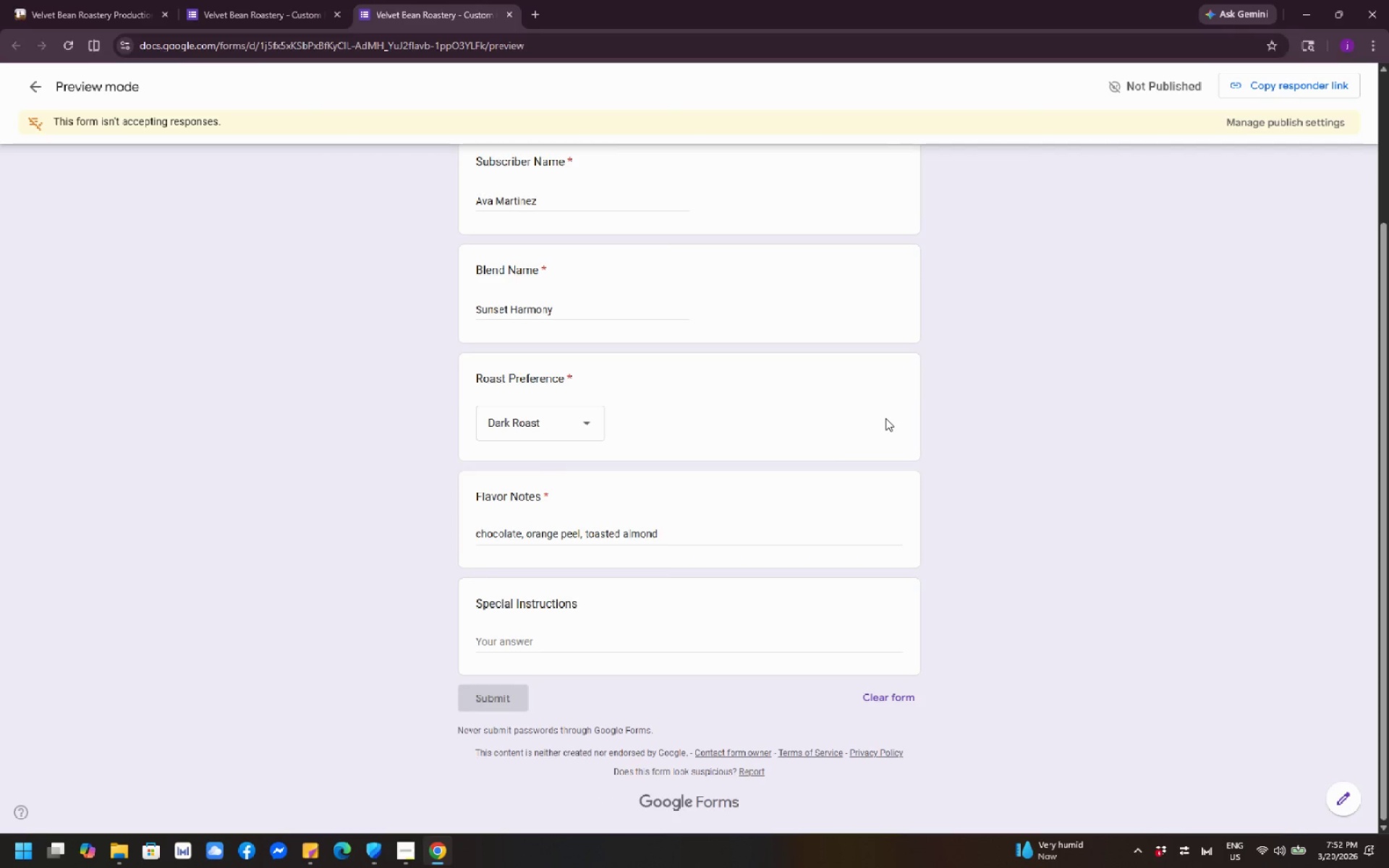 
left_click([637, 626])
 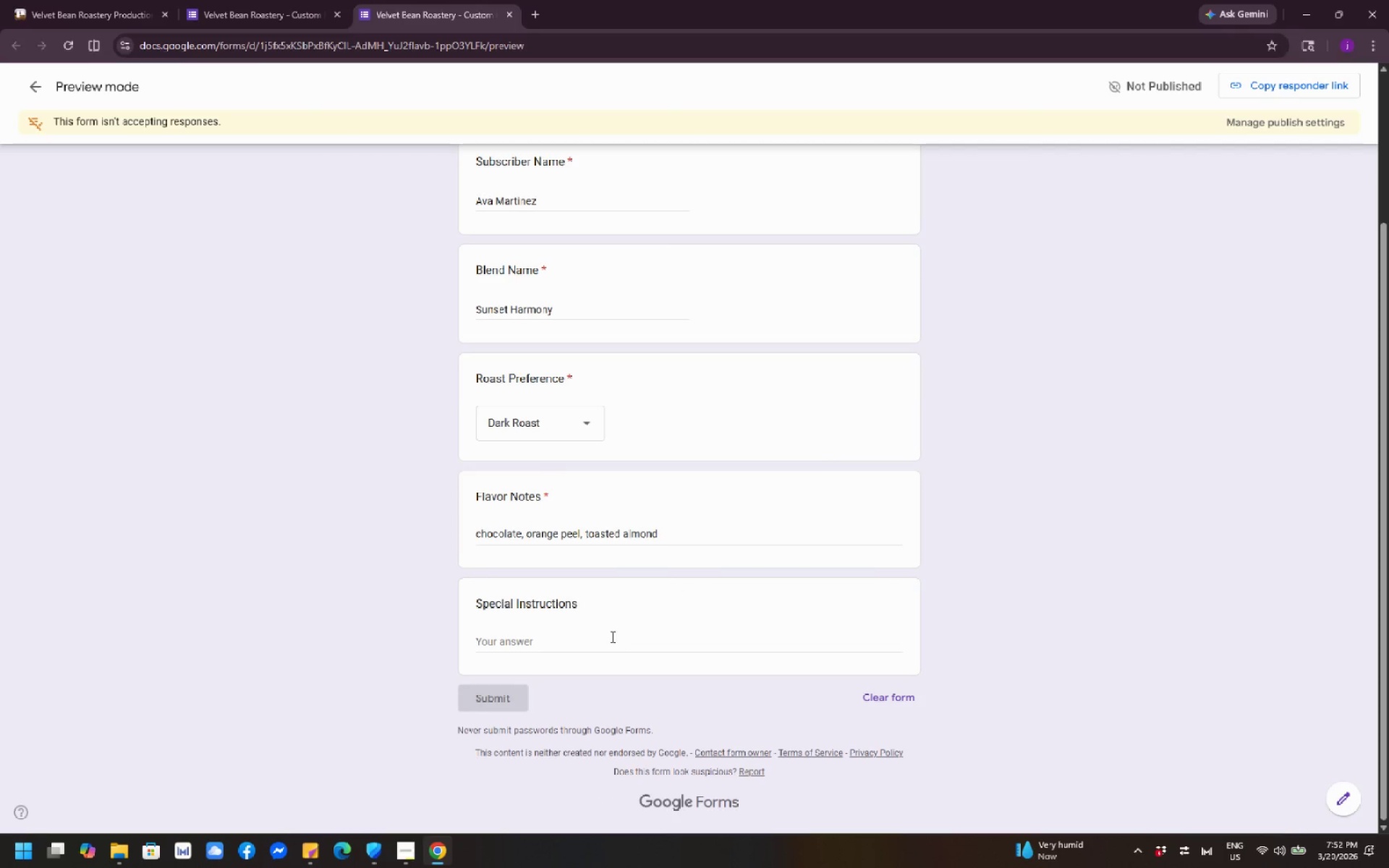 
left_click([610, 637])
 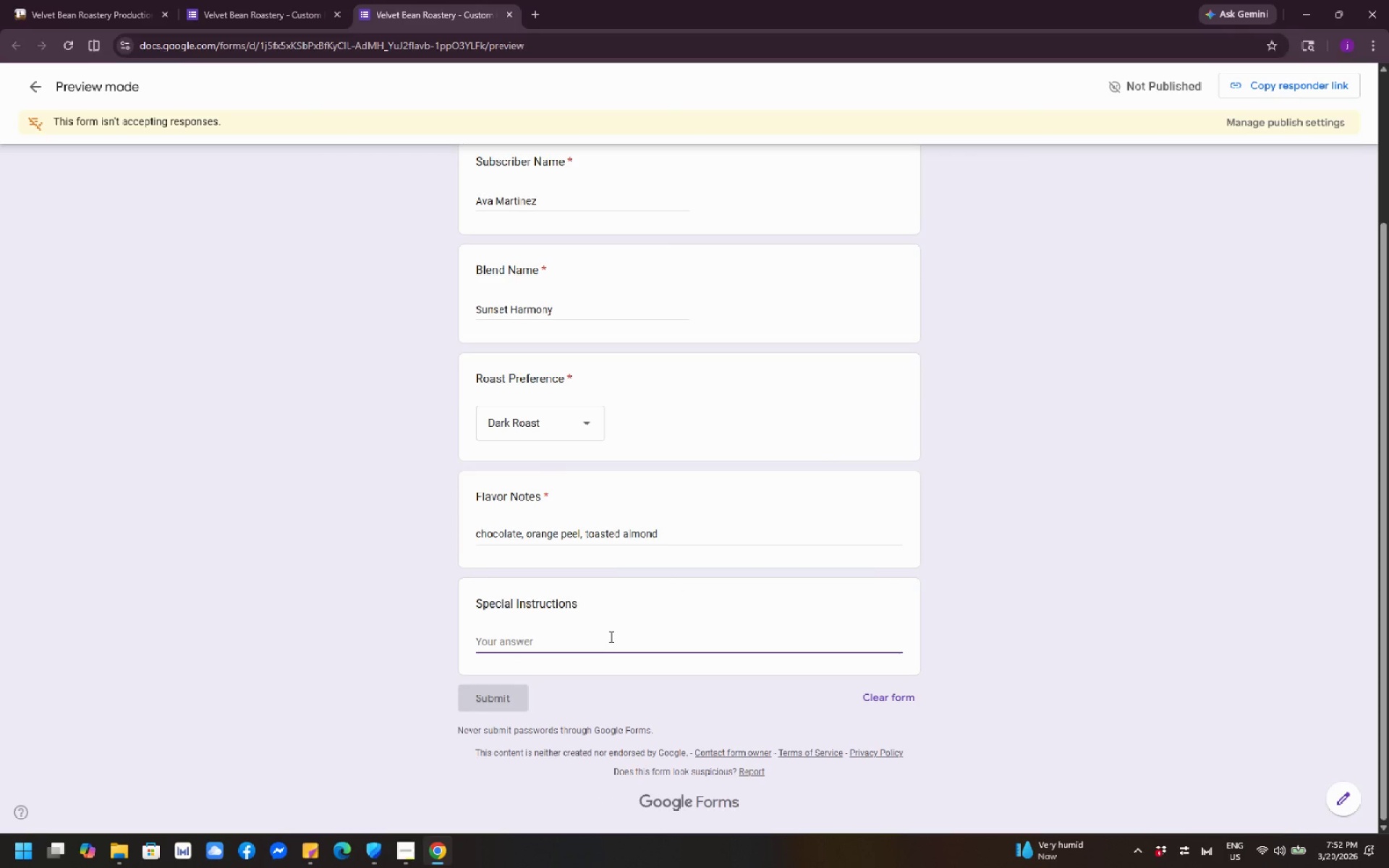 
key(A)
 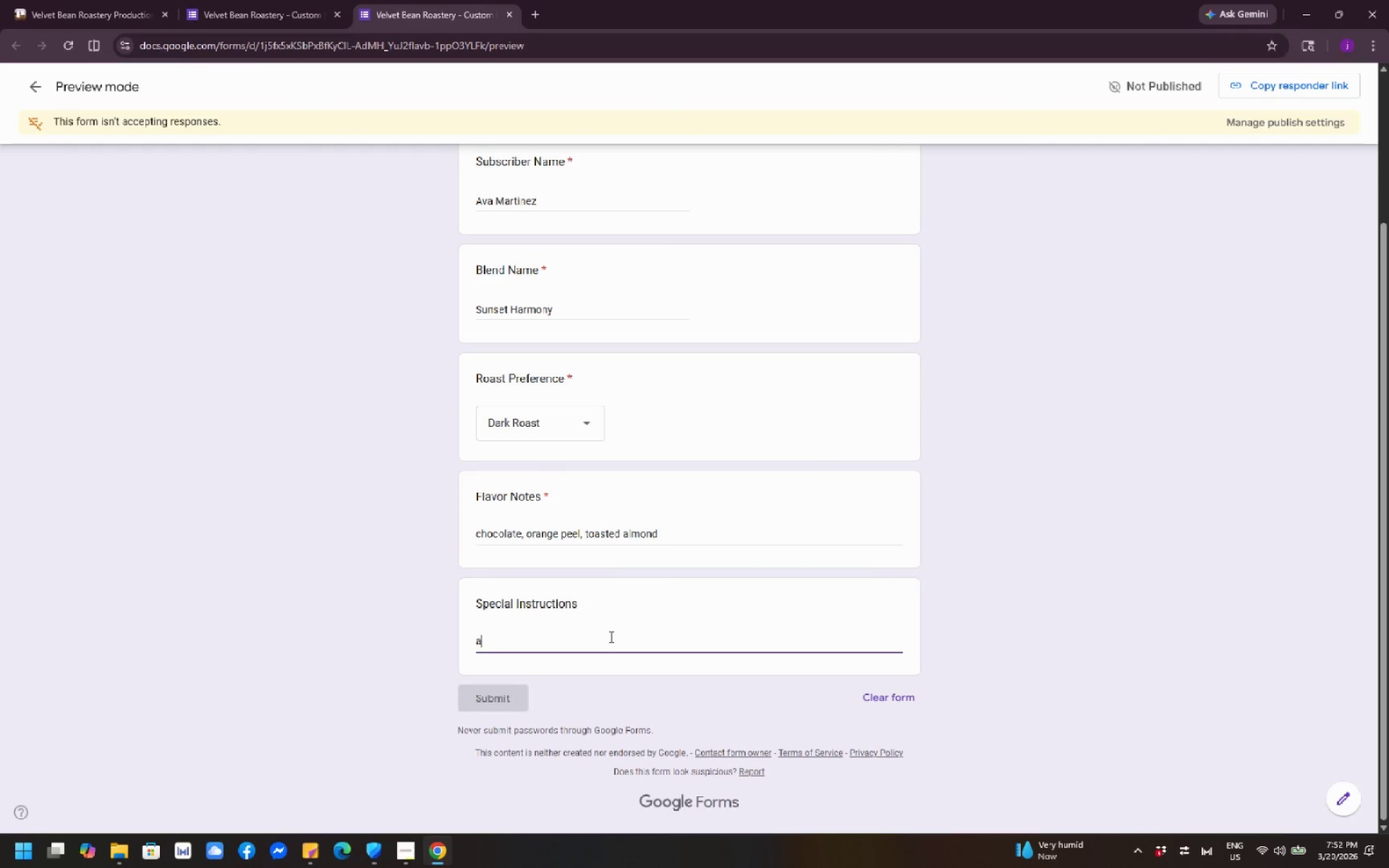 
key(Backspace)
 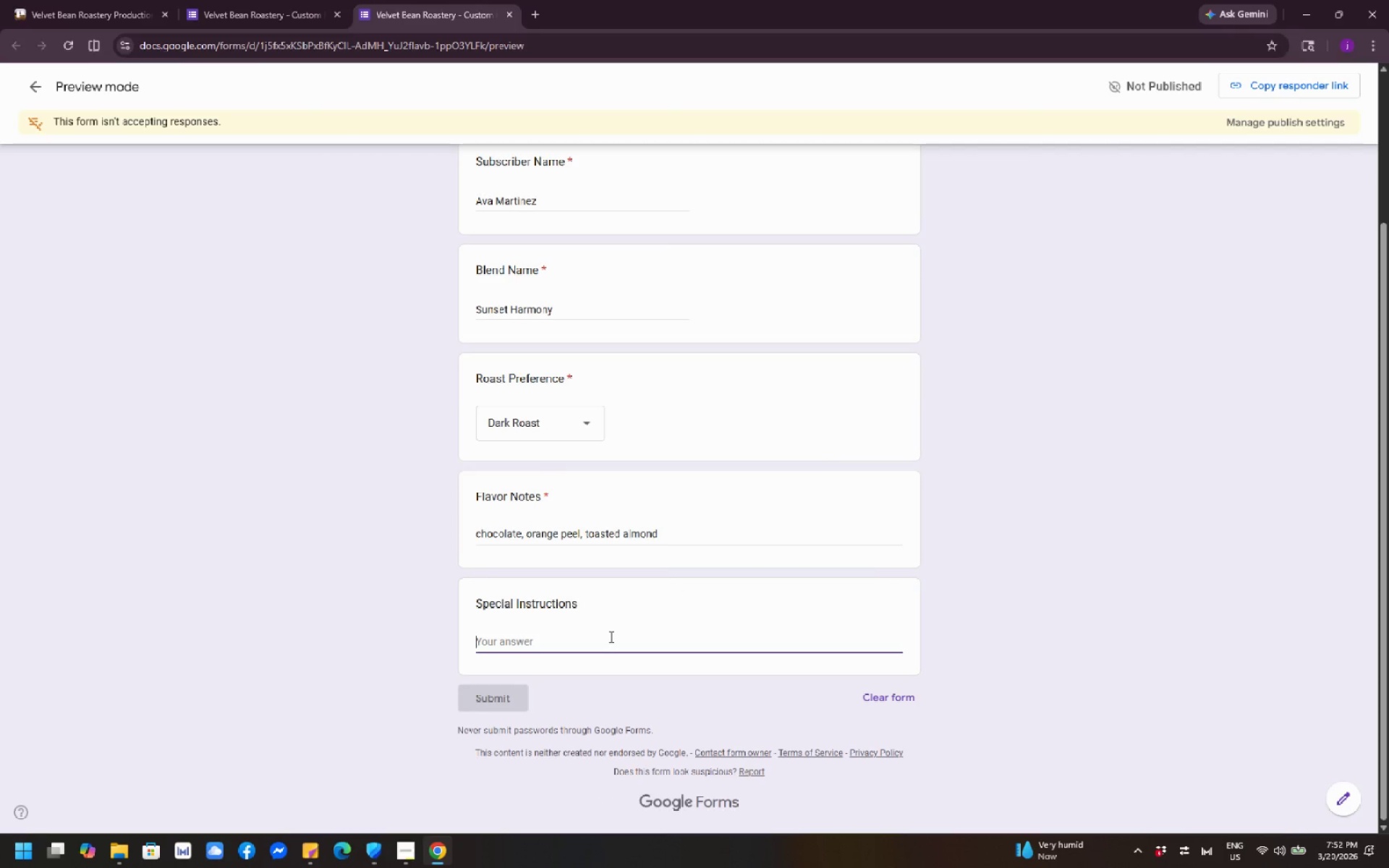 
scroll: coordinate [610, 637], scroll_direction: up, amount: 1.0
 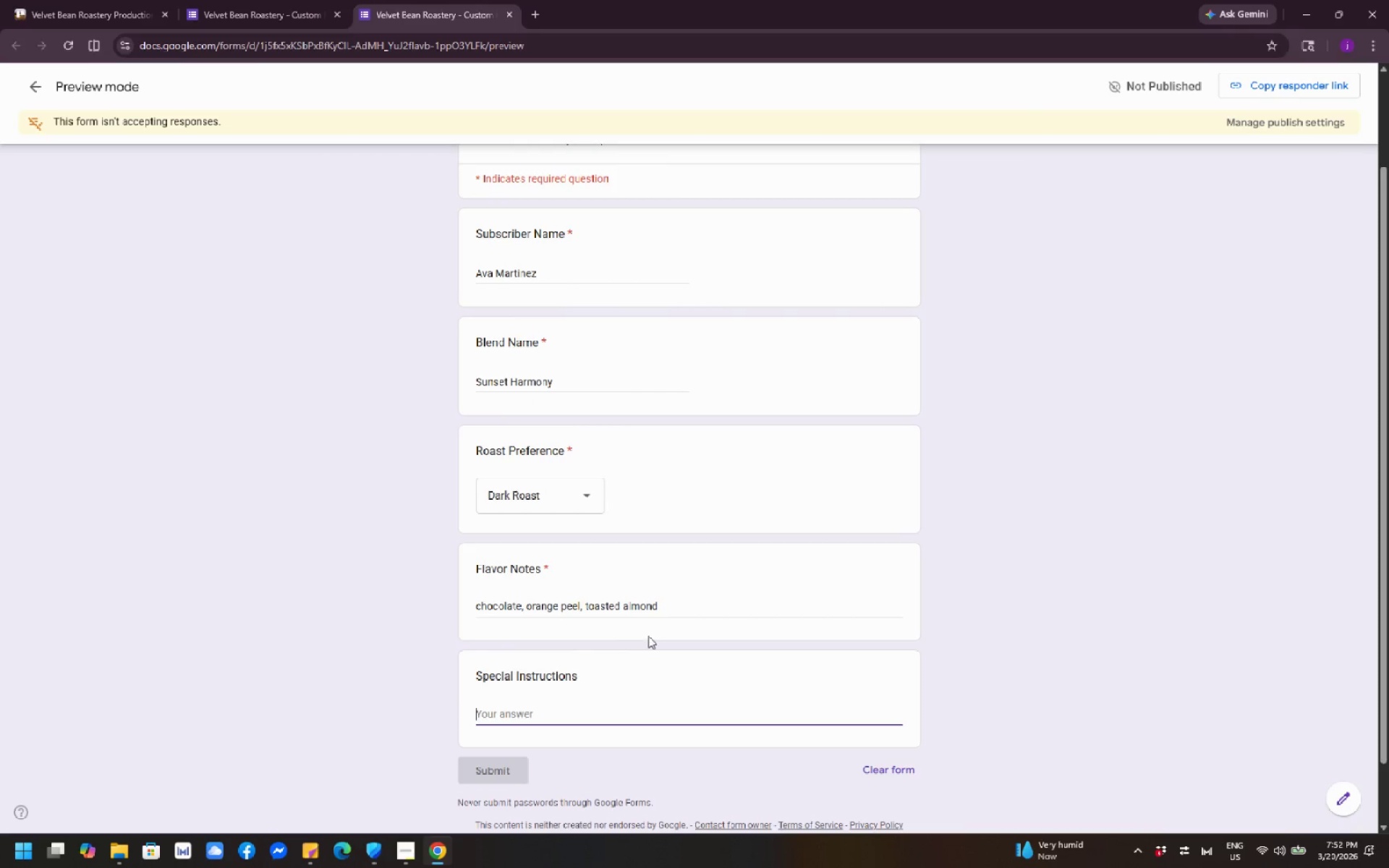 
key(Control+ControlLeft)
 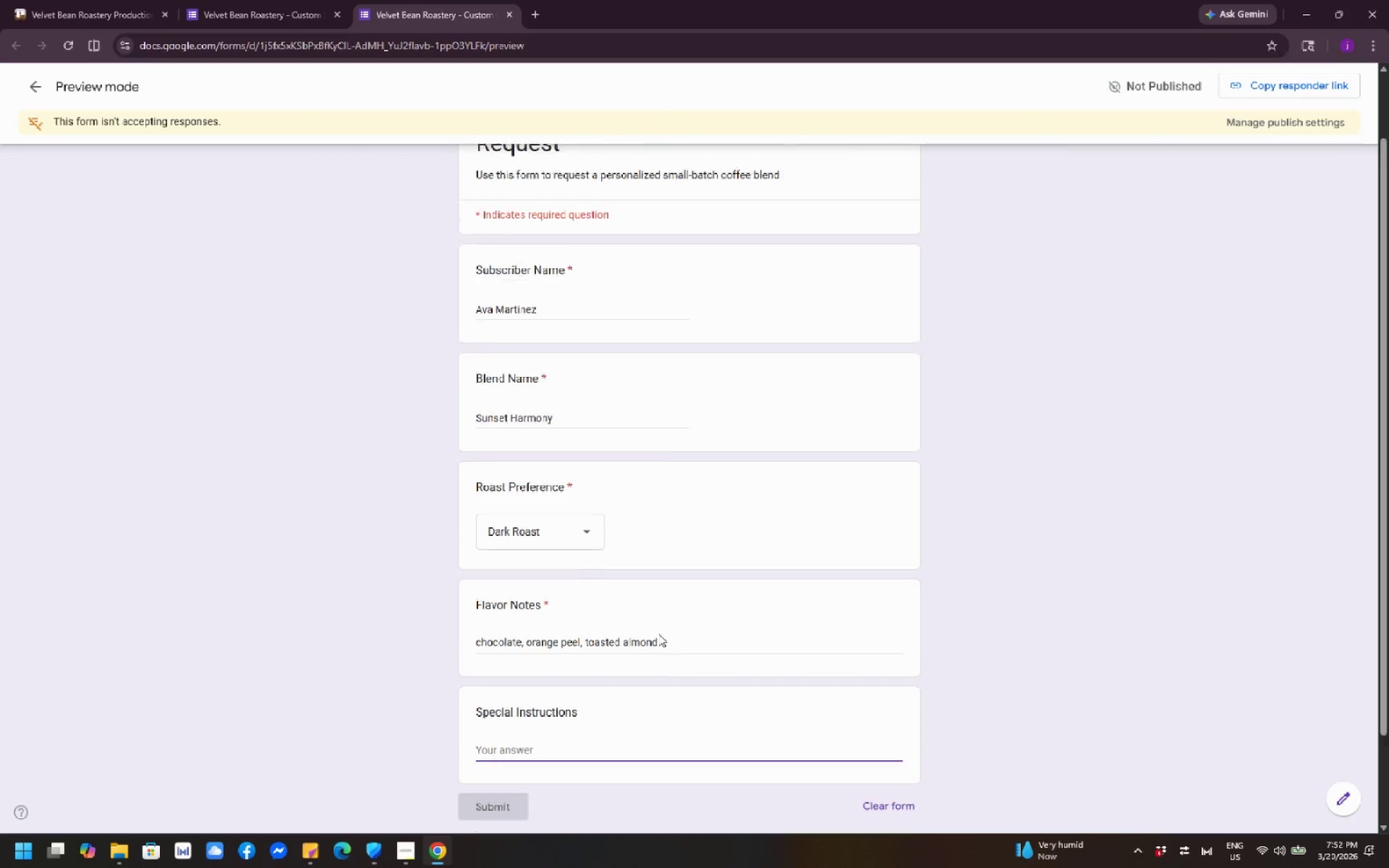 
scroll: coordinate [658, 634], scroll_direction: up, amount: 1.0
 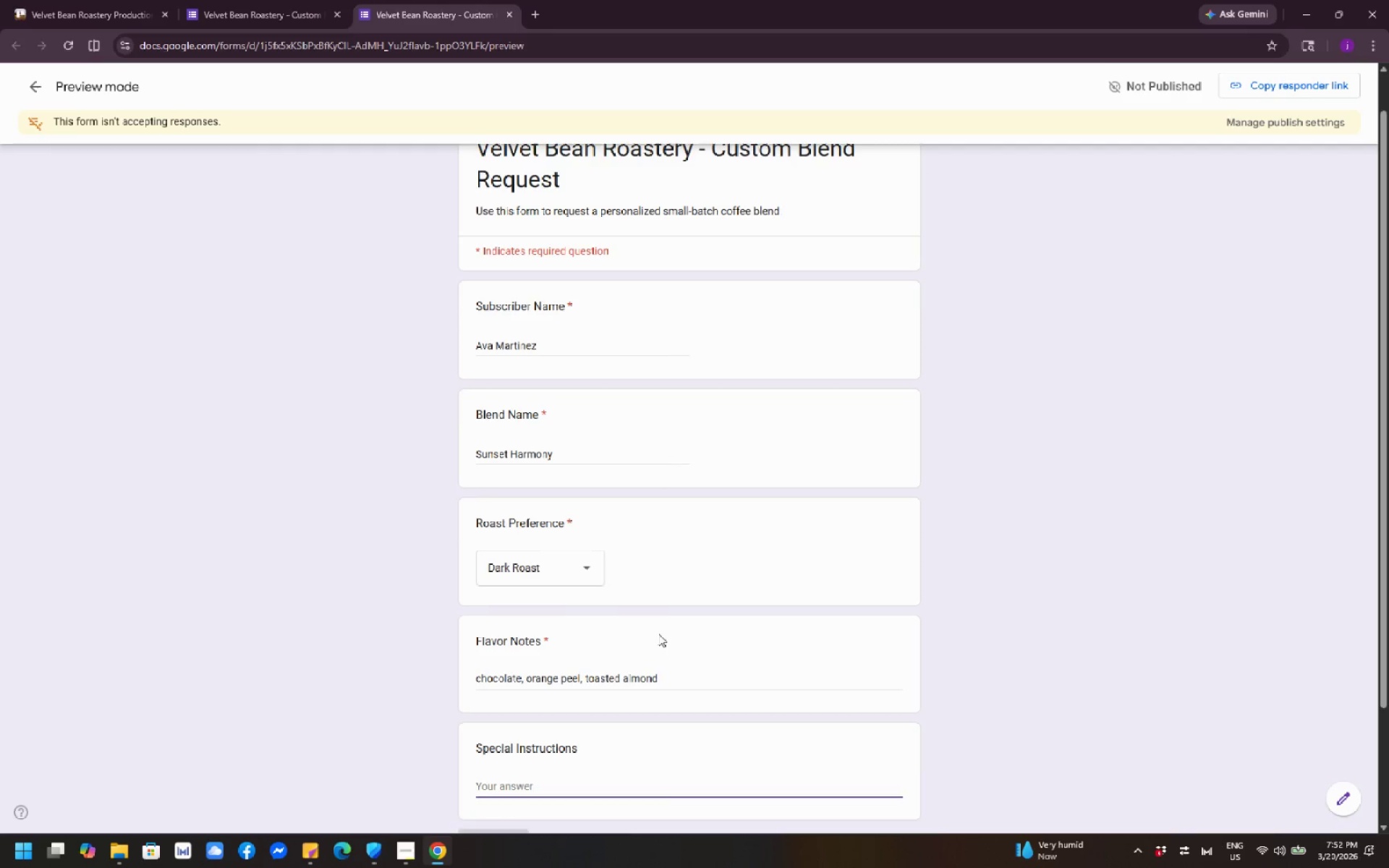 
hold_key(key=ControlLeft, duration=0.39)
 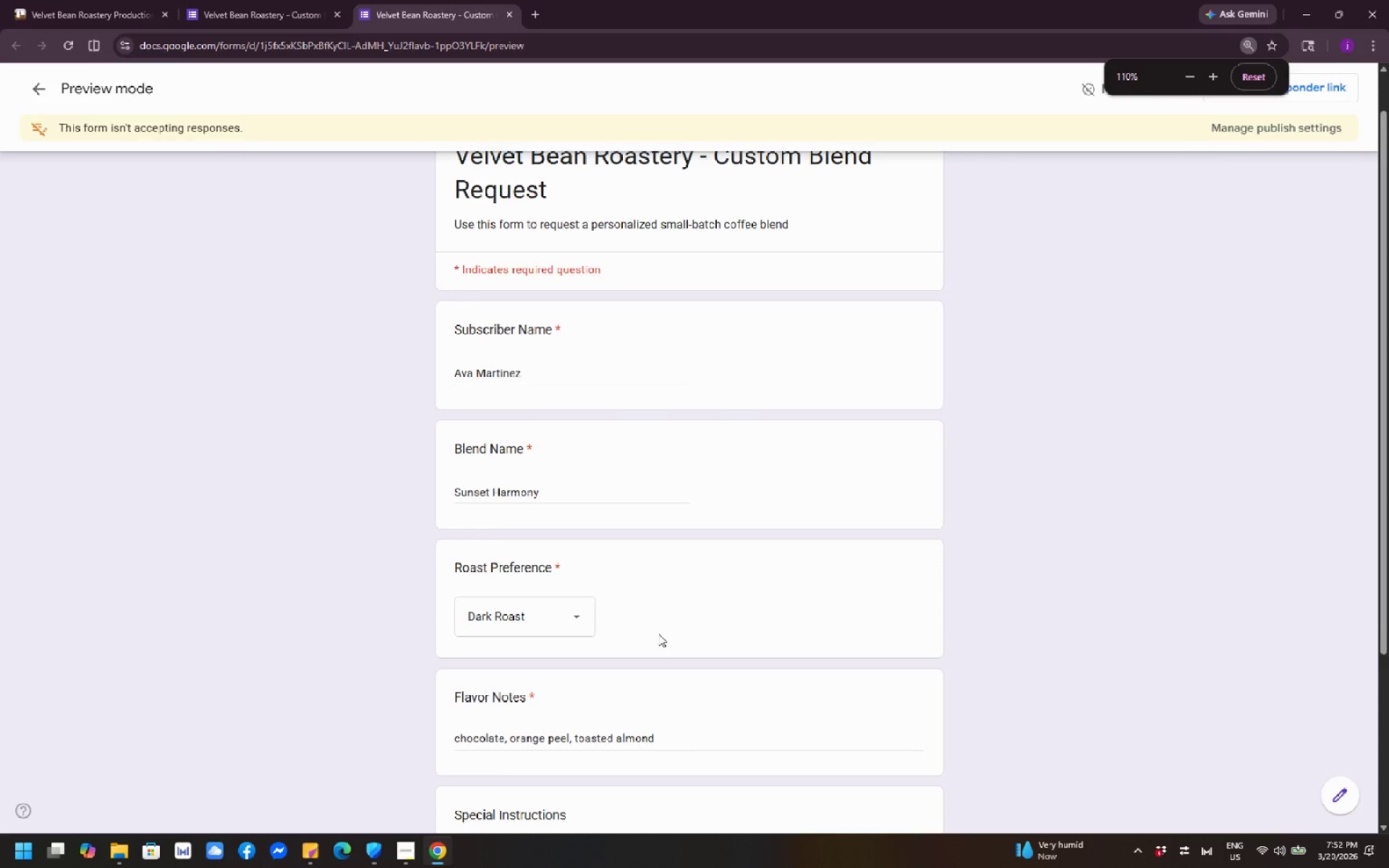 
scroll: coordinate [658, 634], scroll_direction: down, amount: 2.0
 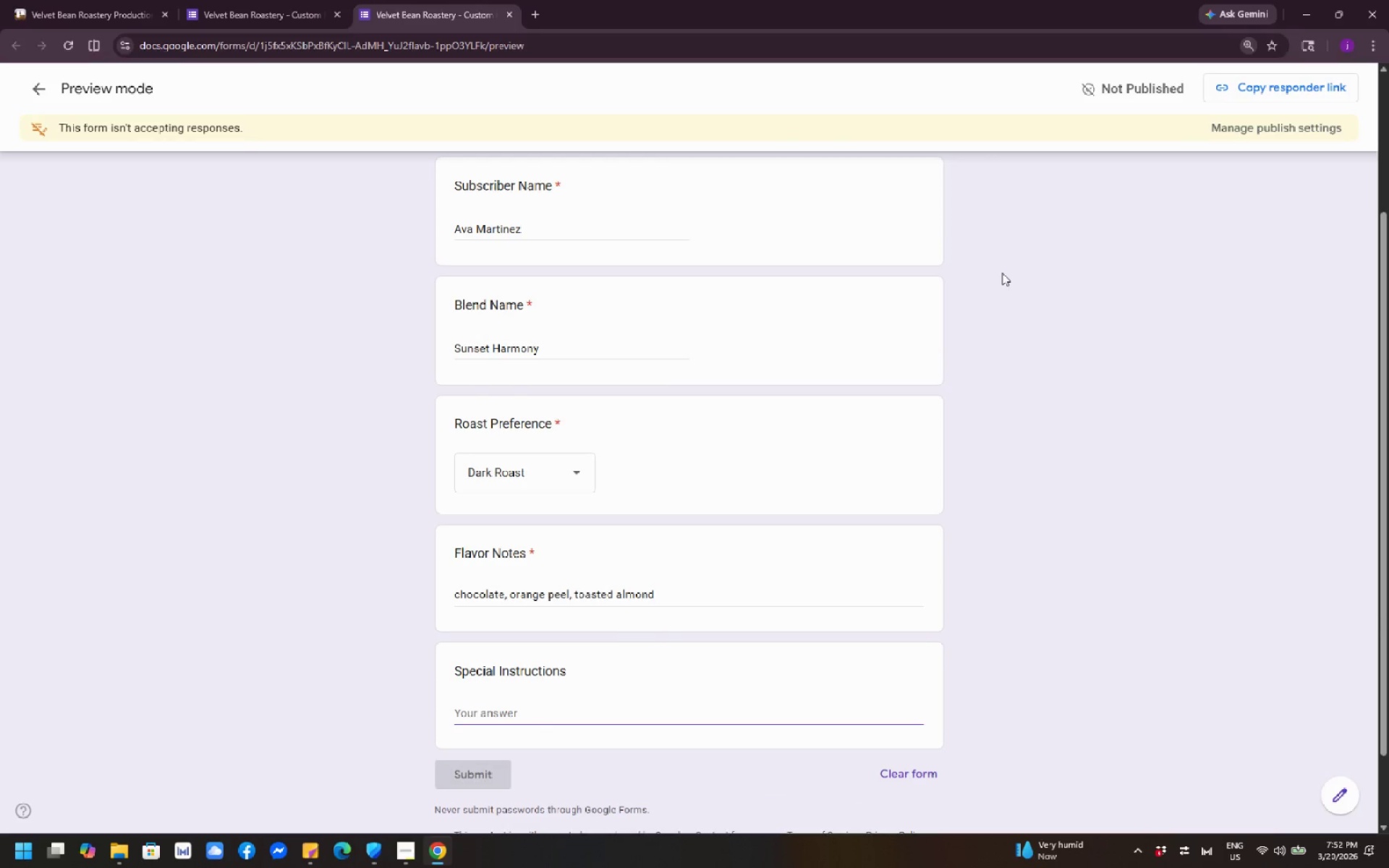 
hold_key(key=ControlLeft, duration=0.31)
scroll: coordinate [1001, 291], scroll_direction: up, amount: 1.0
 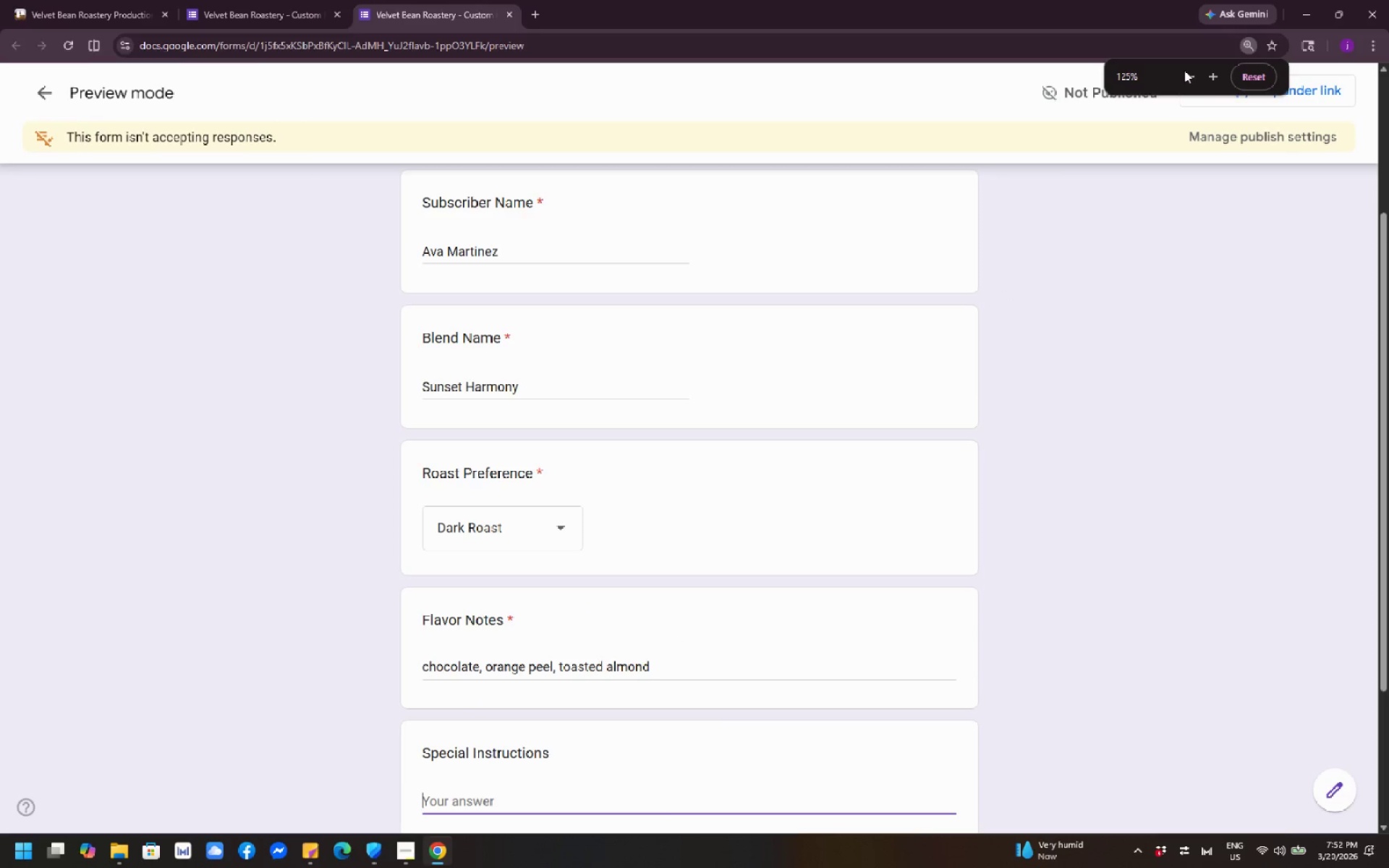 
left_click([1188, 69])
 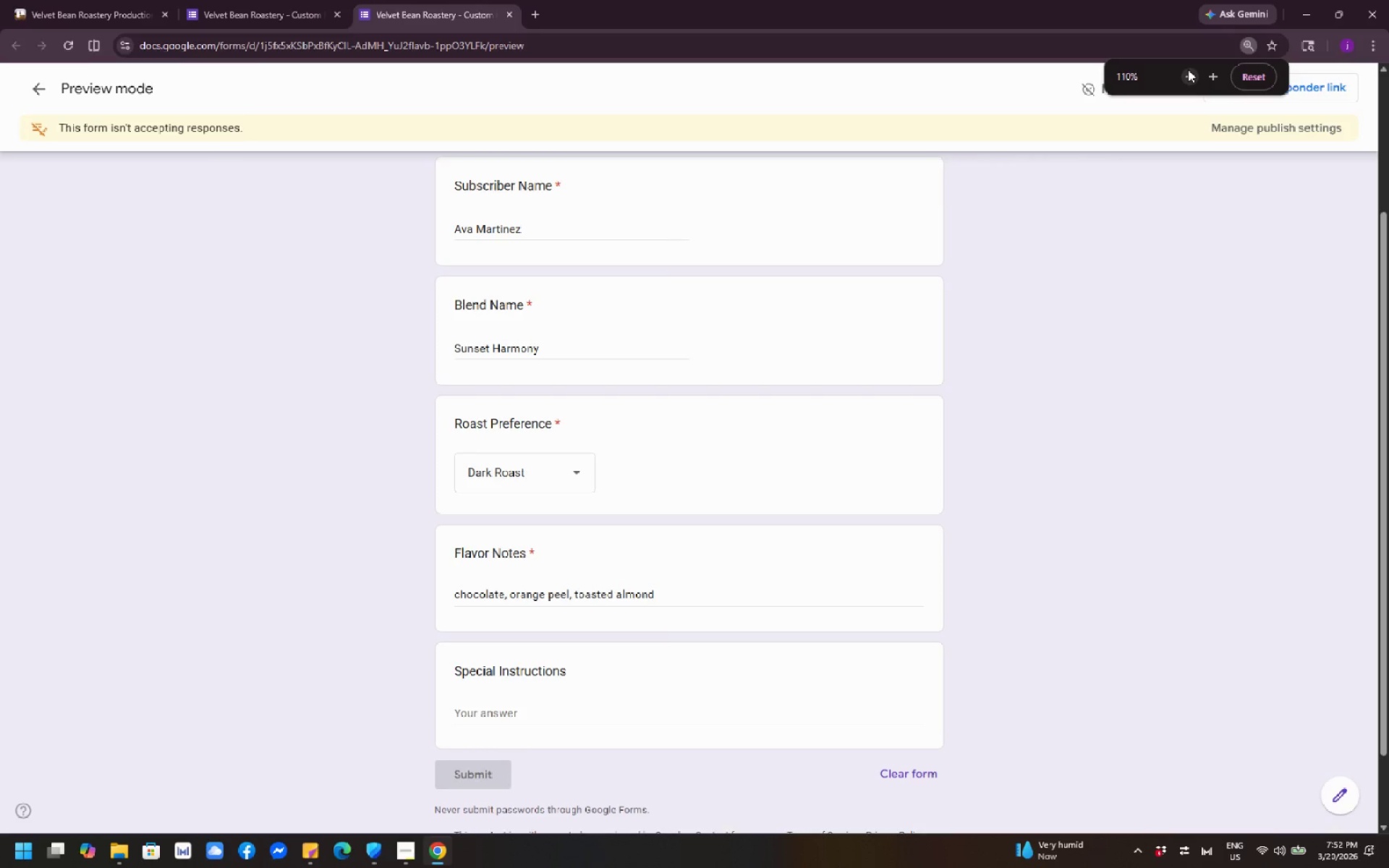 
left_click([1188, 69])
 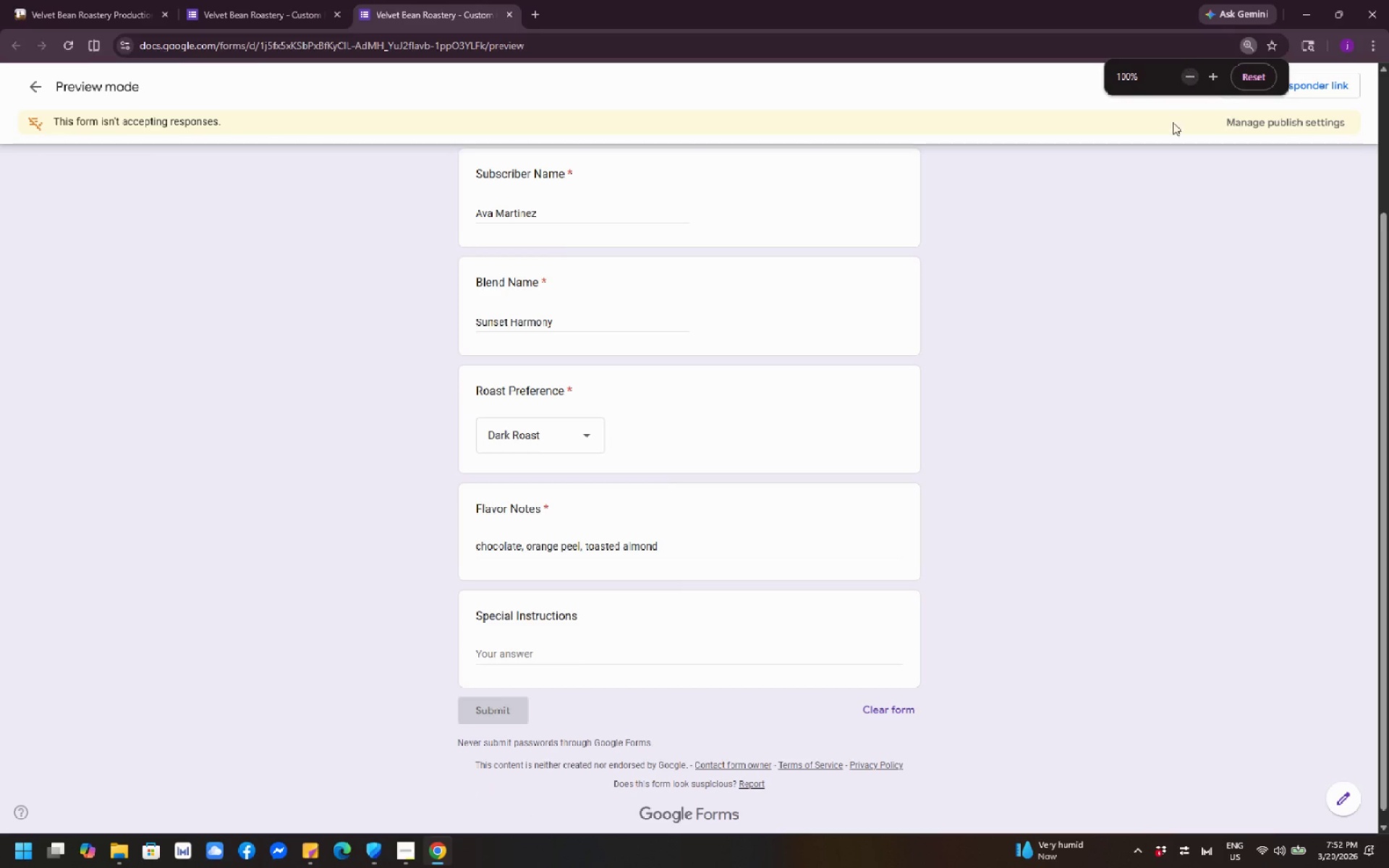 
scroll: coordinate [1078, 318], scroll_direction: up, amount: 1.0
 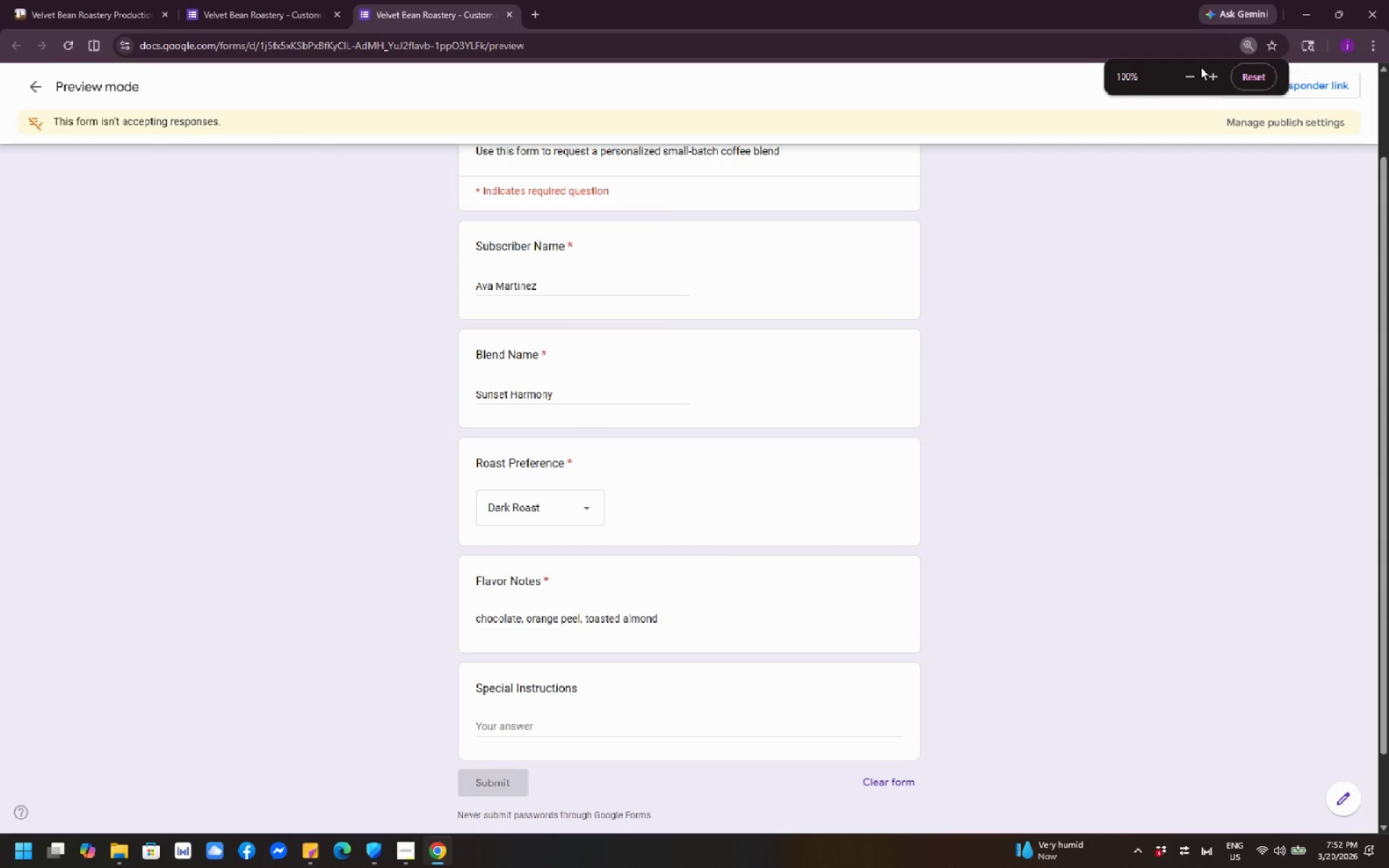 
left_click([1189, 77])
 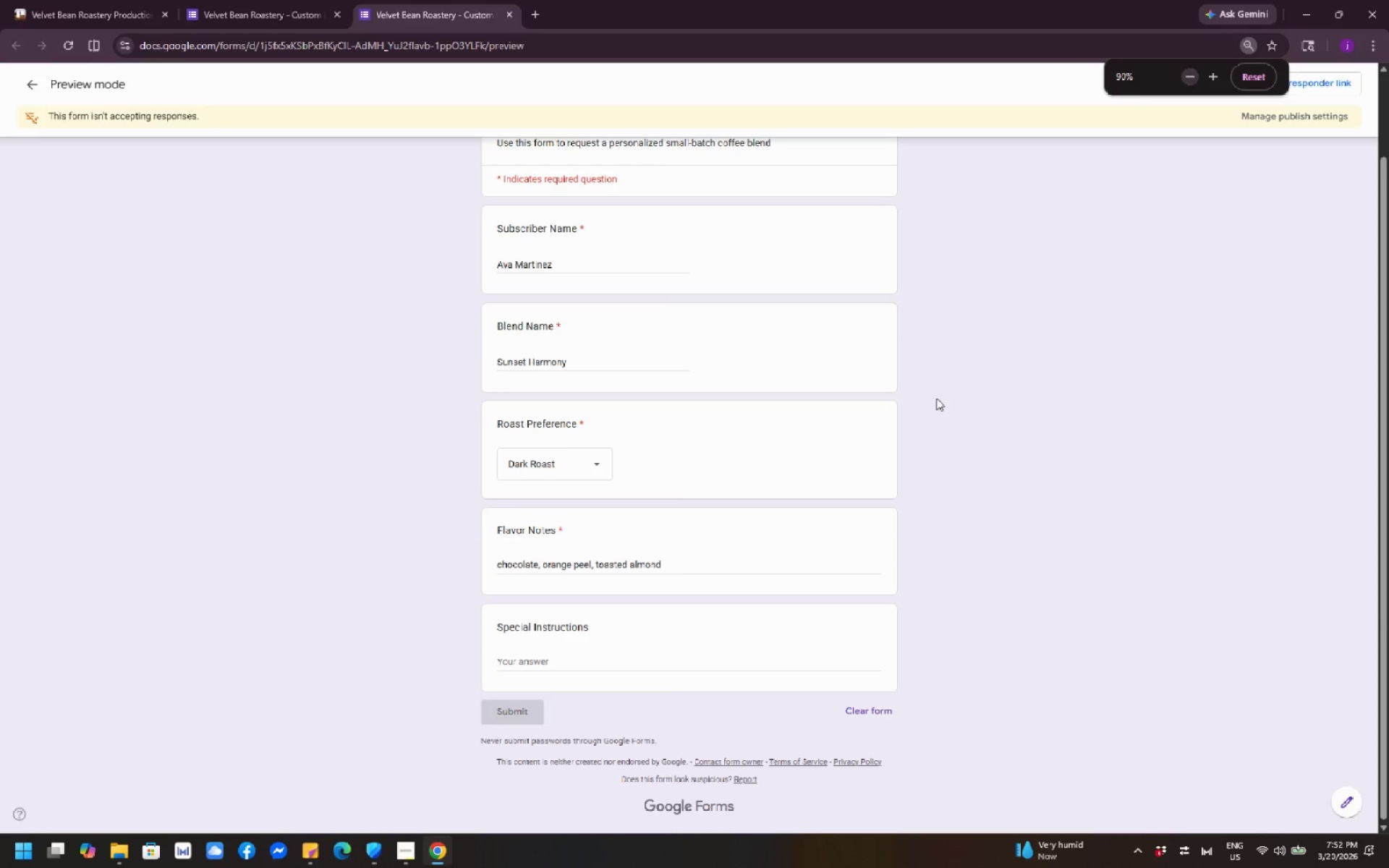 
scroll: coordinate [893, 423], scroll_direction: up, amount: 3.0
 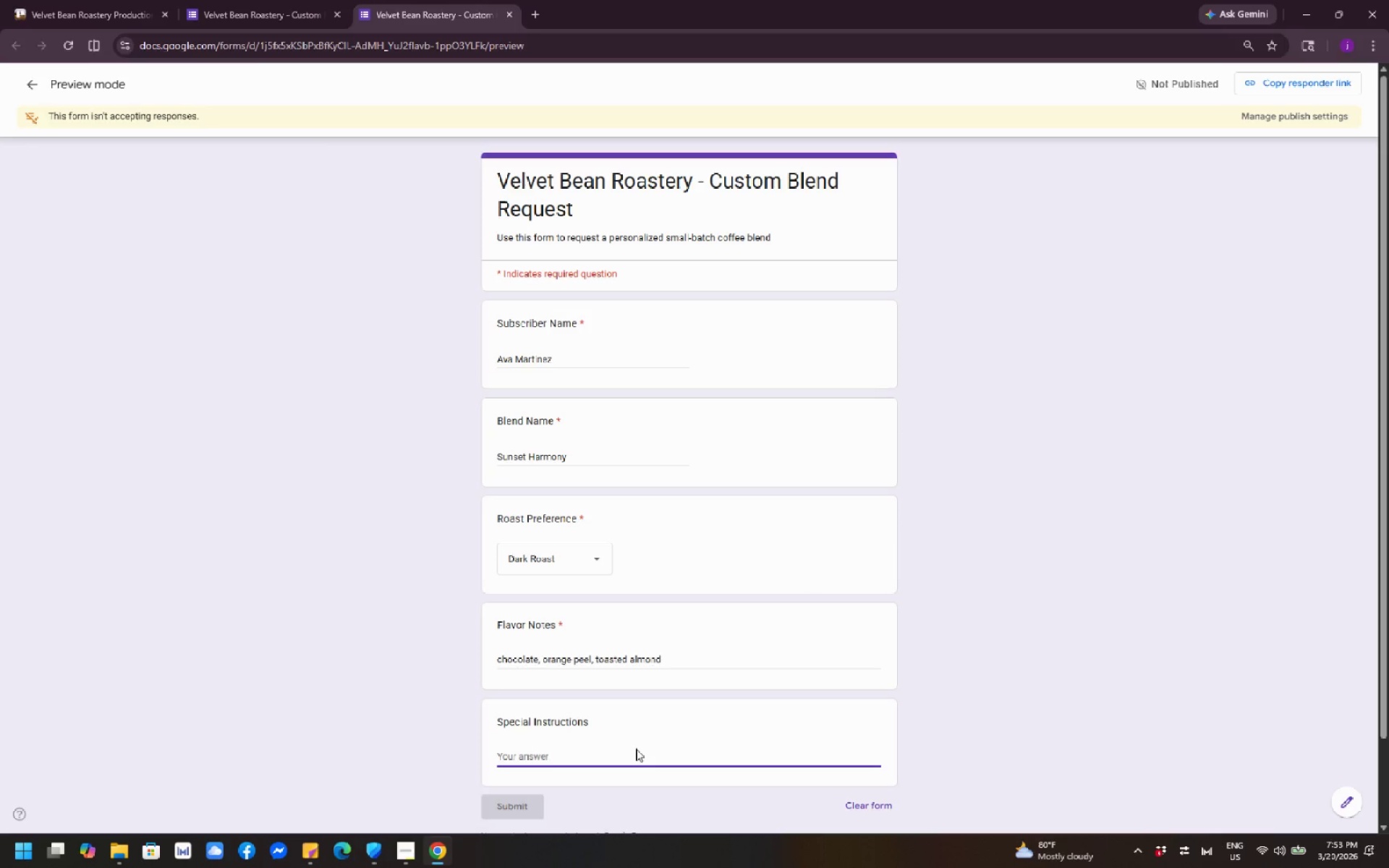 
wait(51.35)
 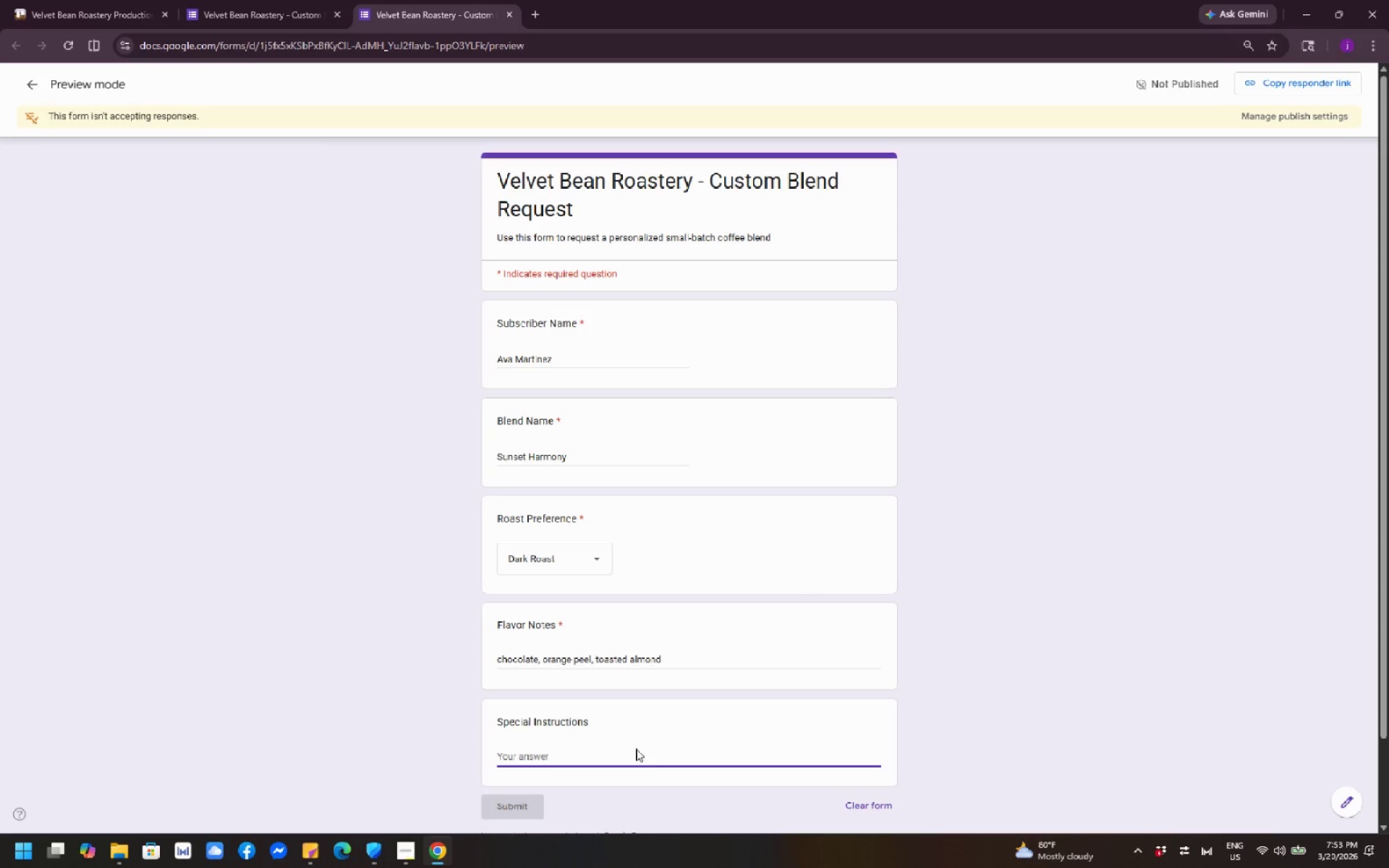 
left_click([525, 809])
 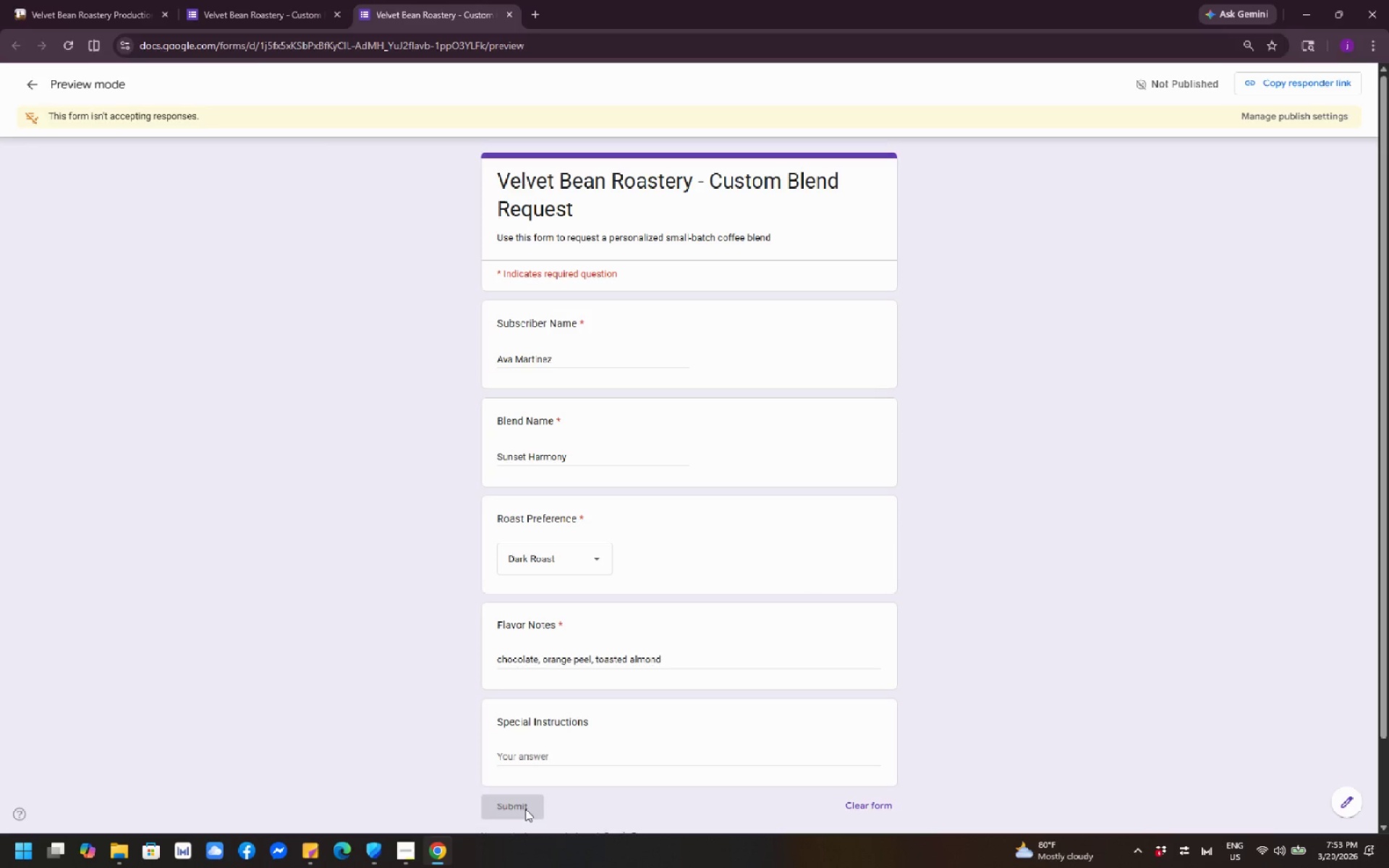 
scroll: coordinate [611, 721], scroll_direction: down, amount: 3.0
 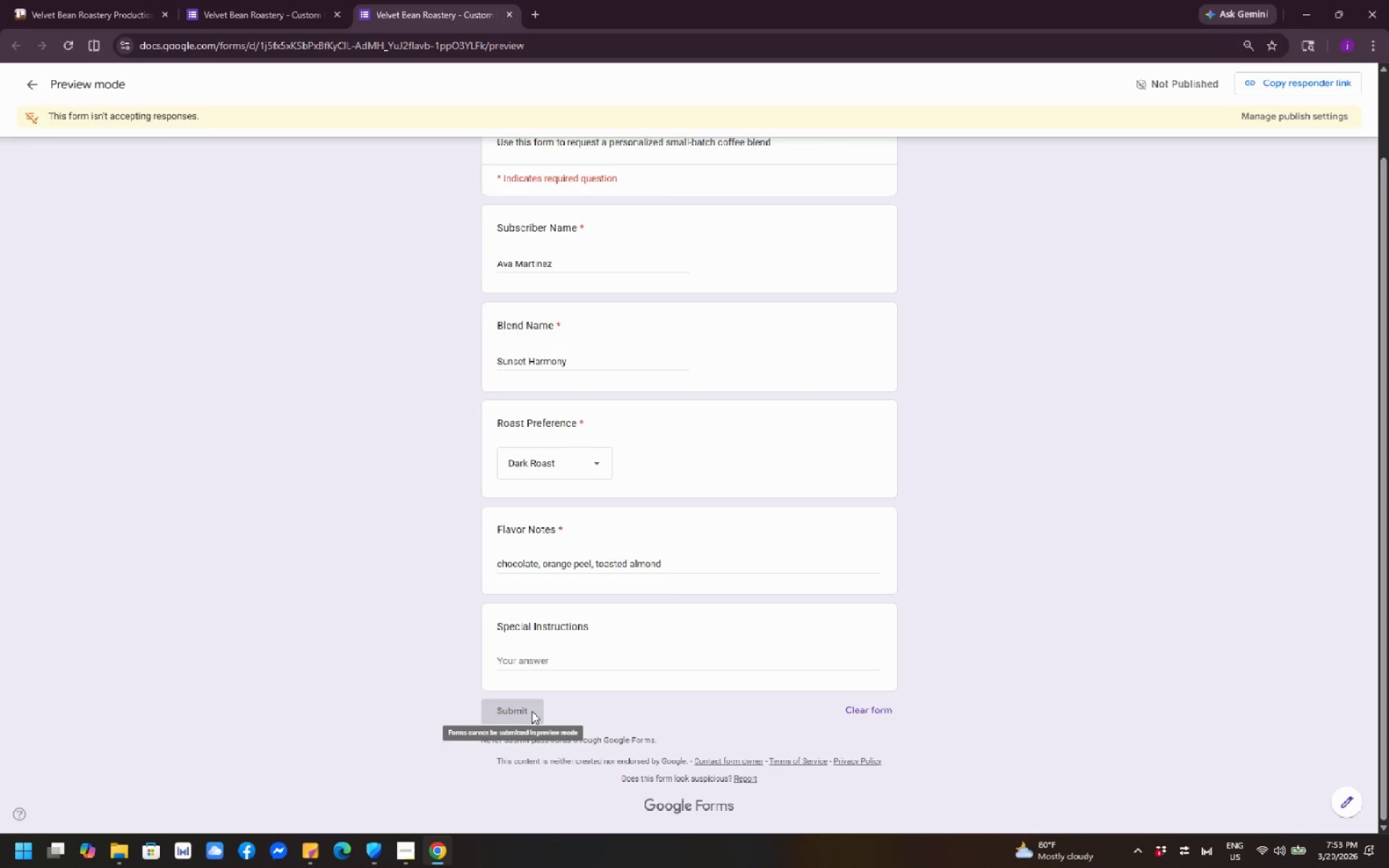 
wait(16.07)
 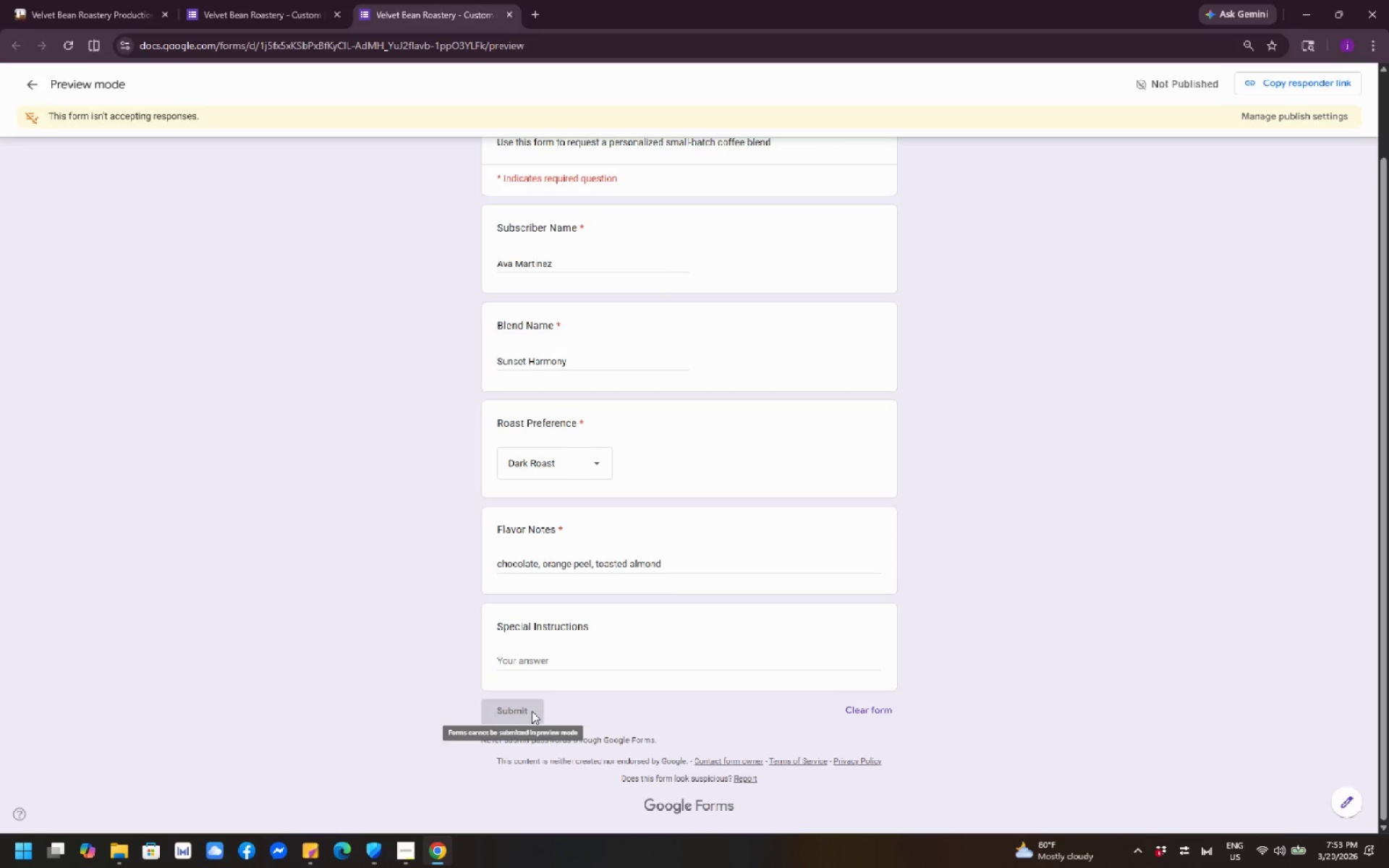 
hold_key(key=Tab, duration=1.34)
 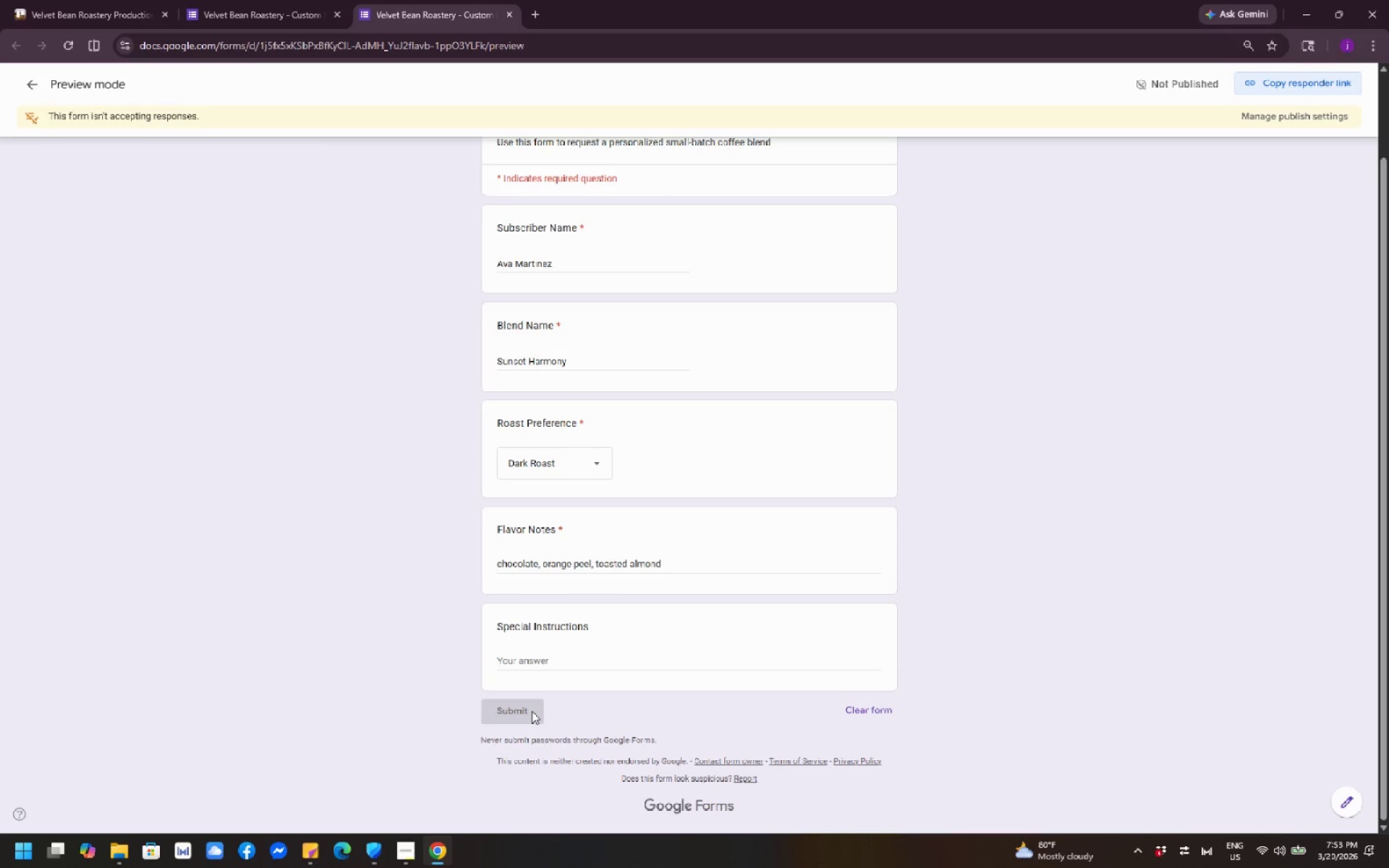 
hold_key(key=Tab, duration=15.22)
 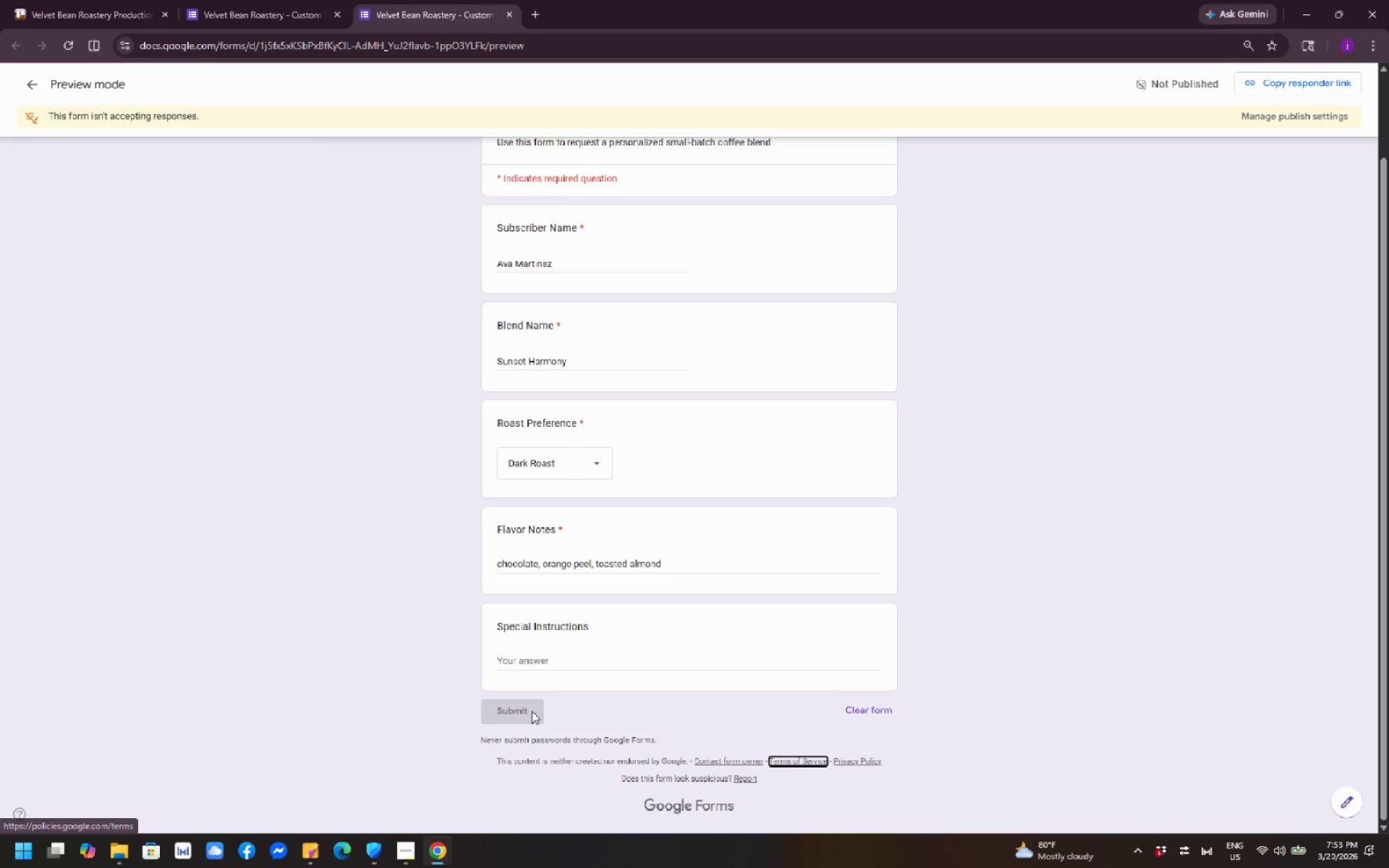 
left_click([532, 711])
 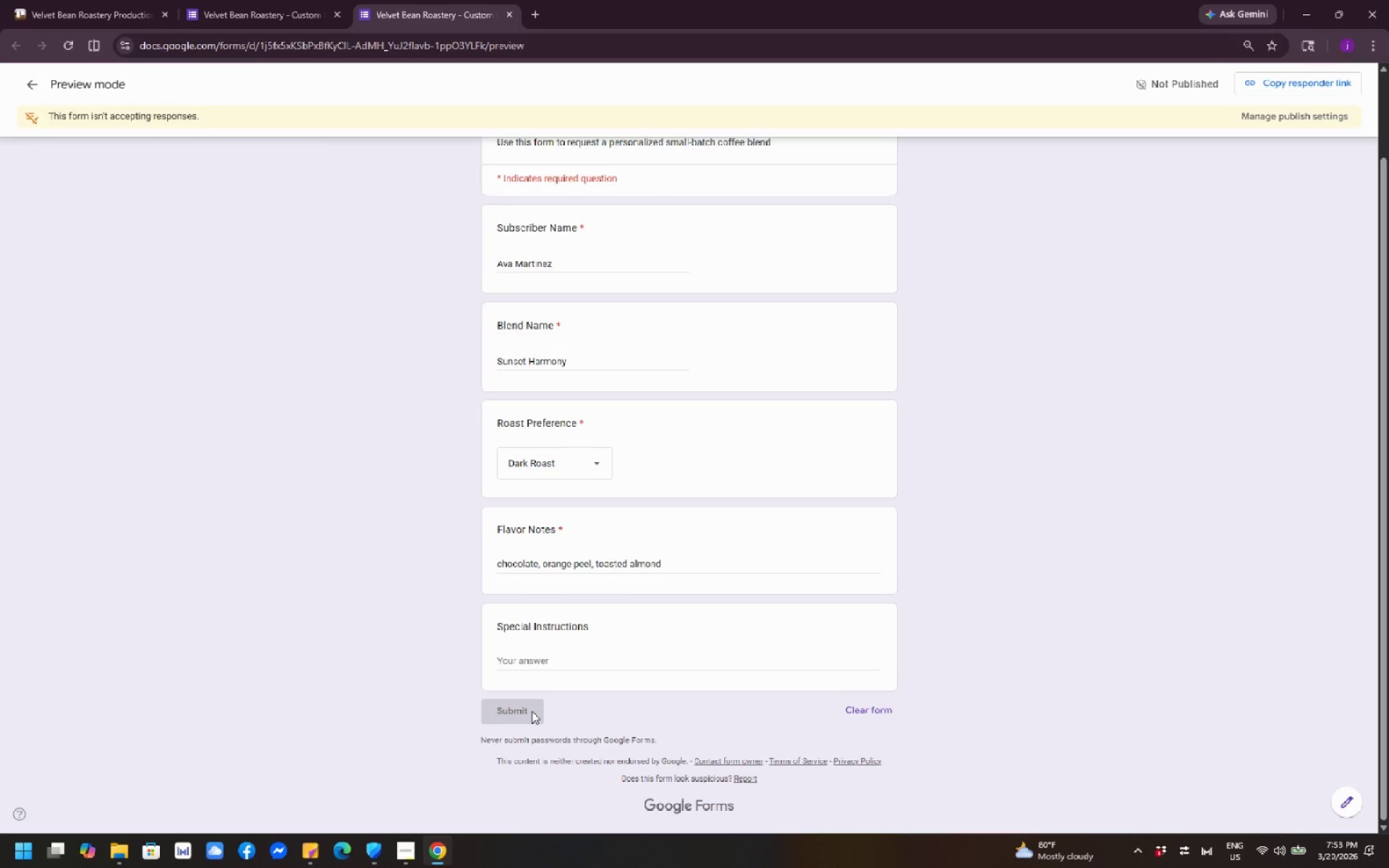 
key(Tab)
 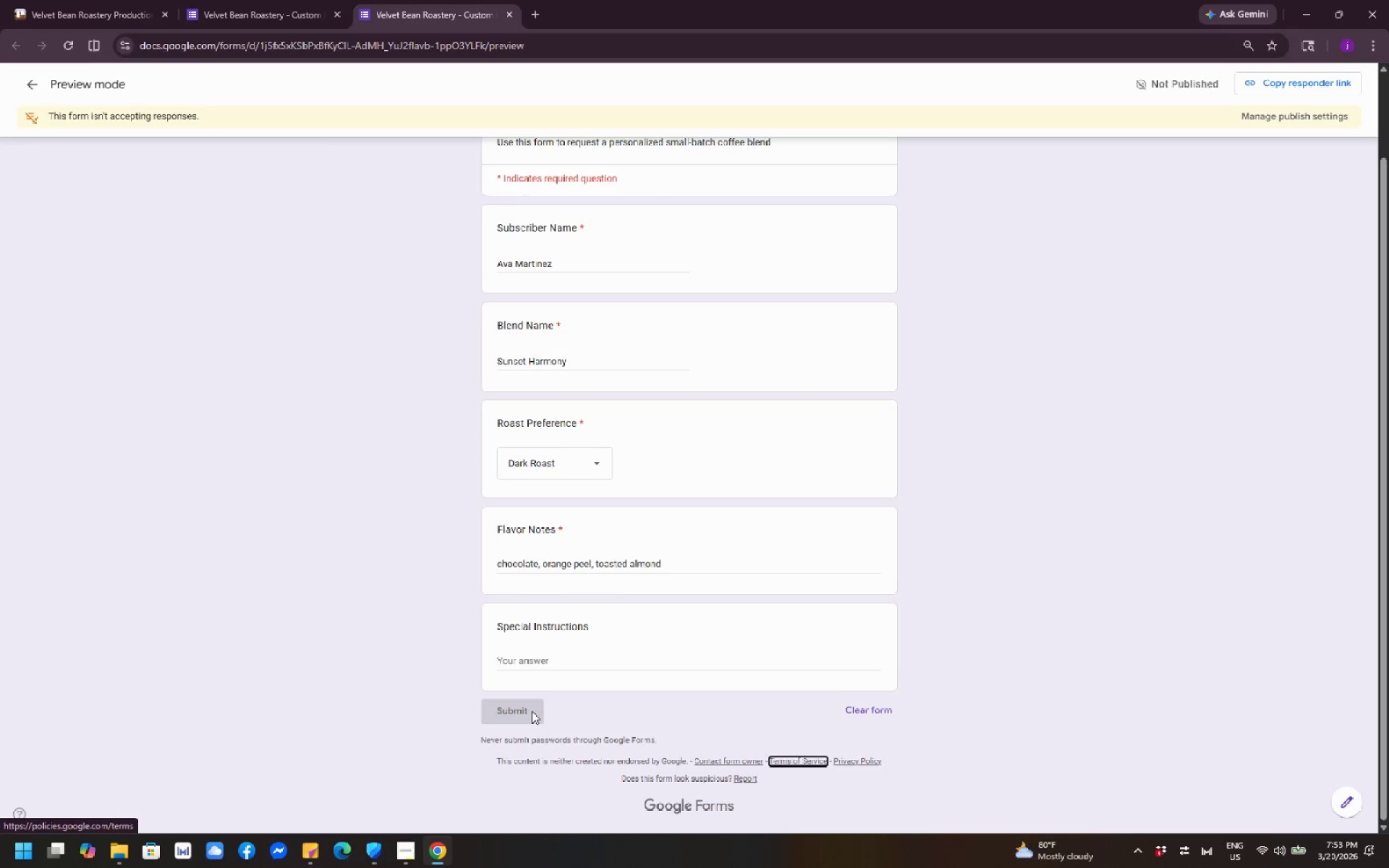 
key(Tab)
 